 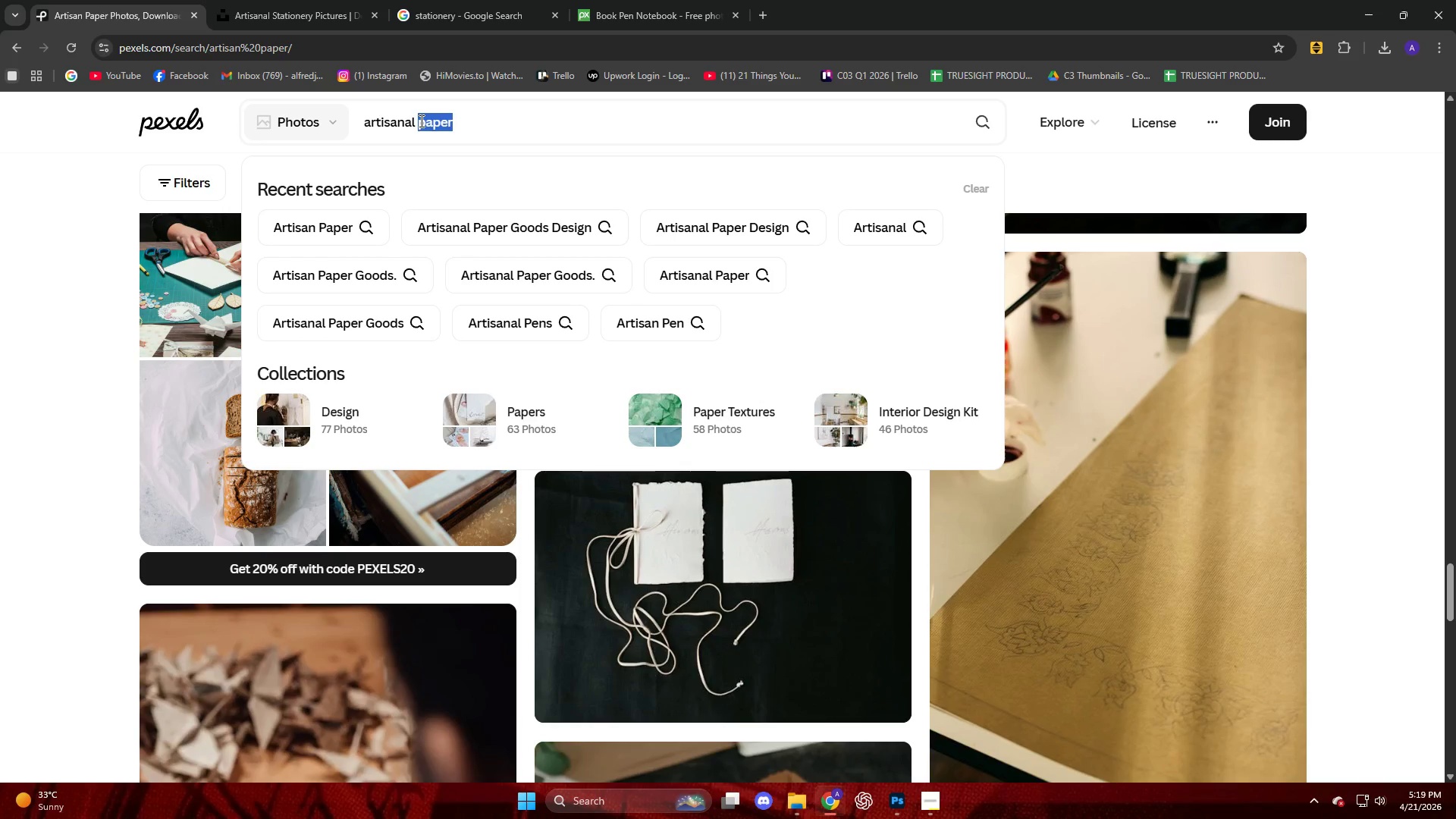 
key(Control+V)
 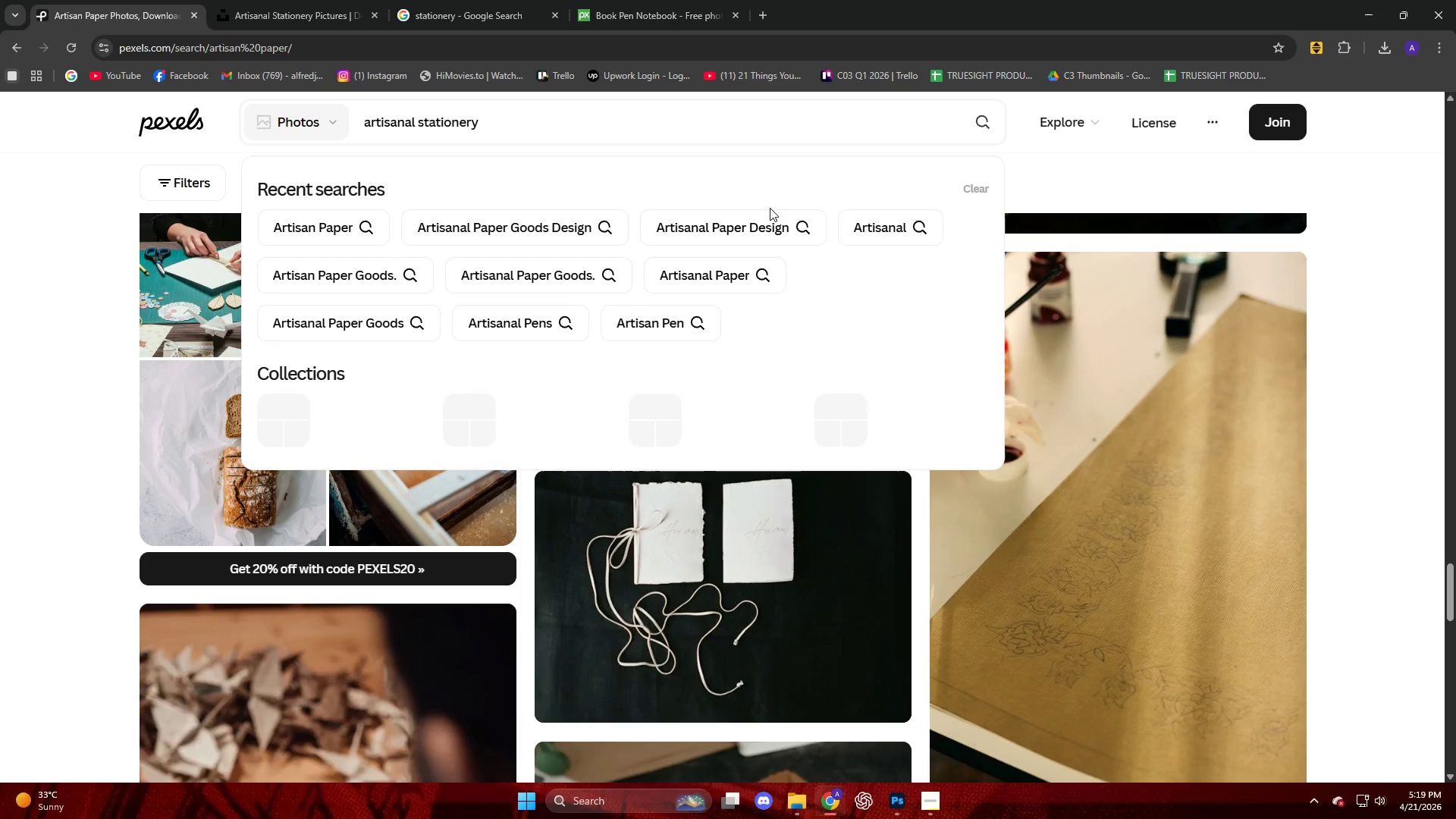 
key(Enter)
 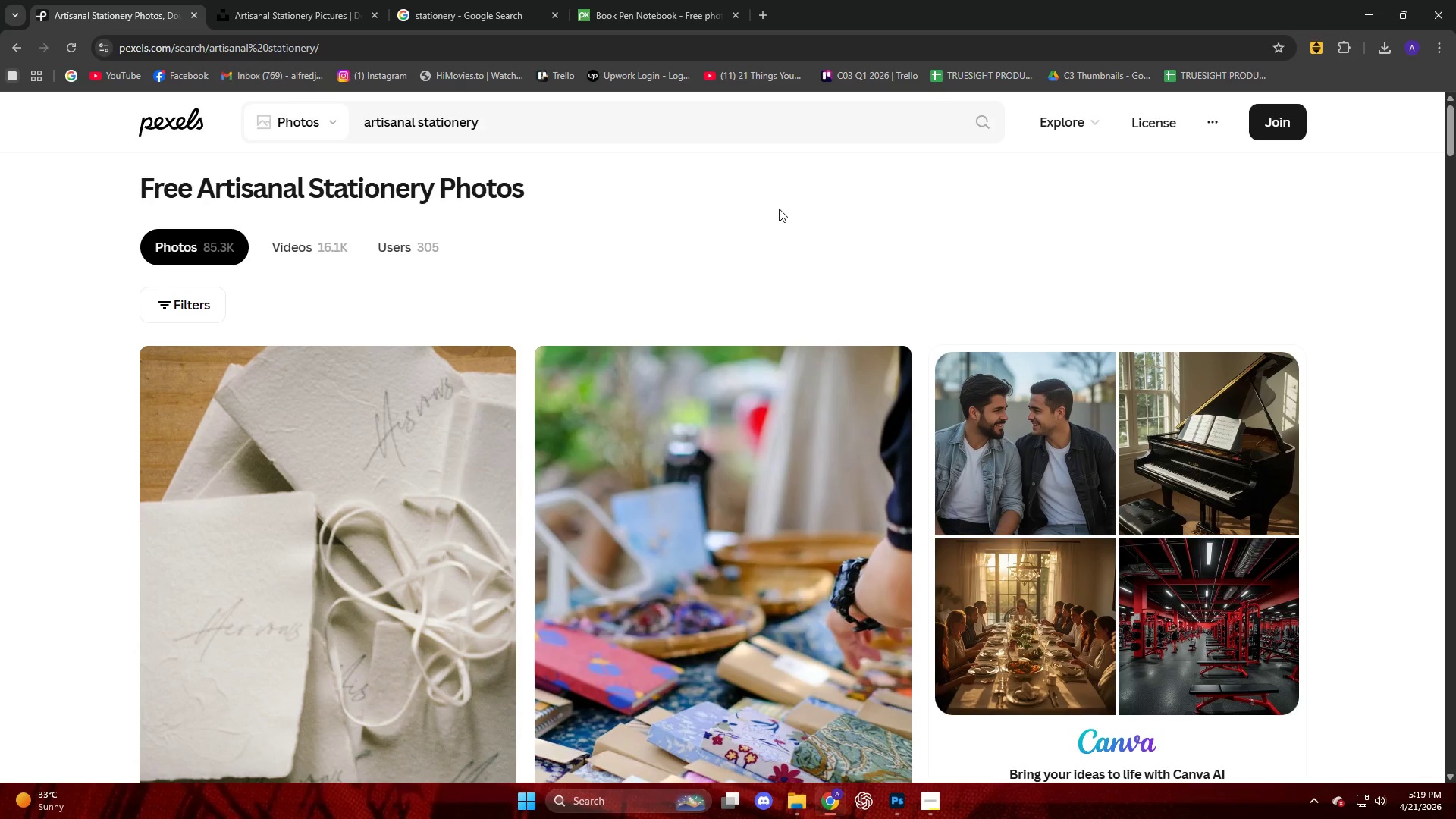 
wait(6.27)
 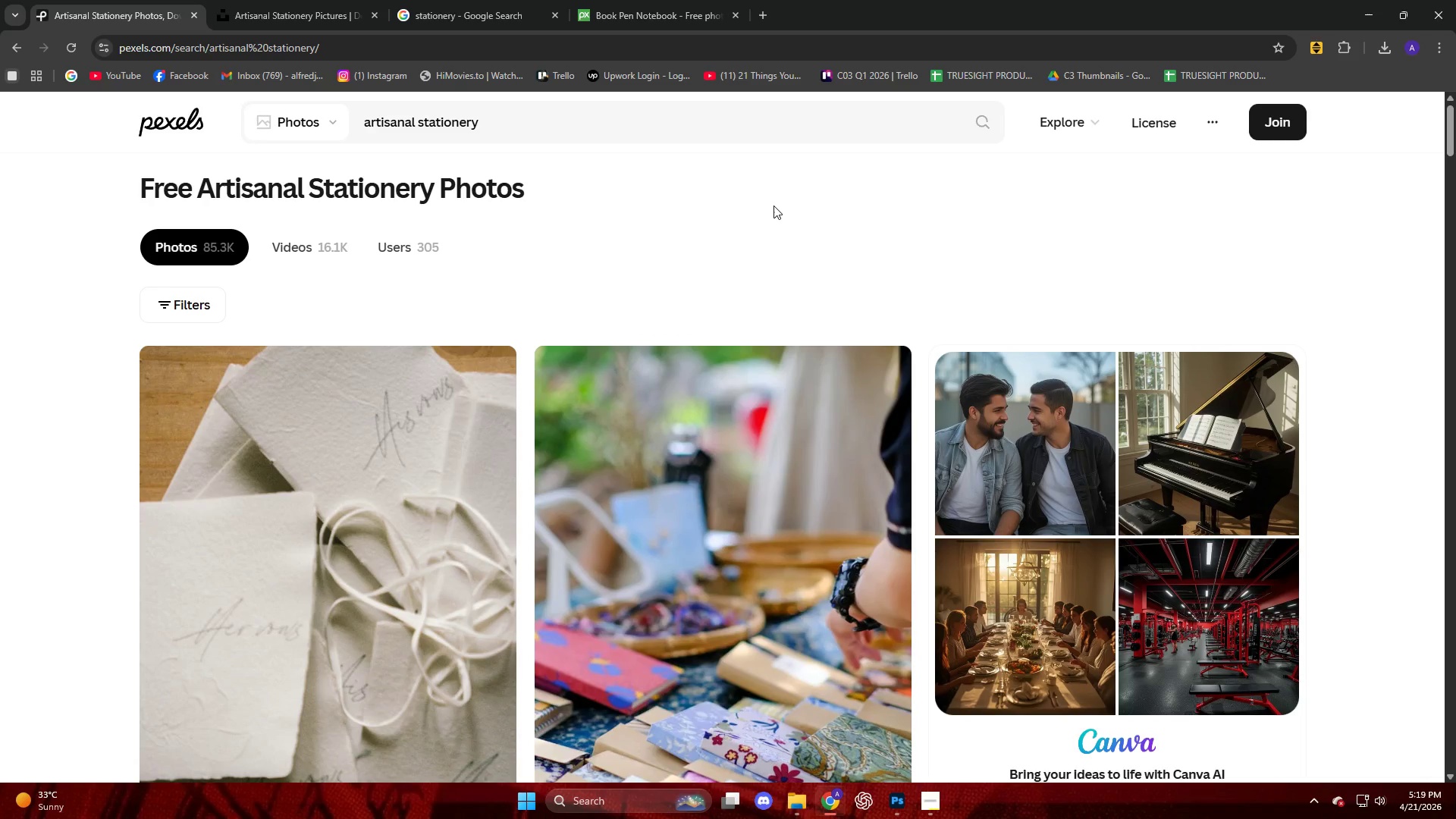 
scroll: coordinate [896, 398], scroll_direction: down, amount: 20.0
 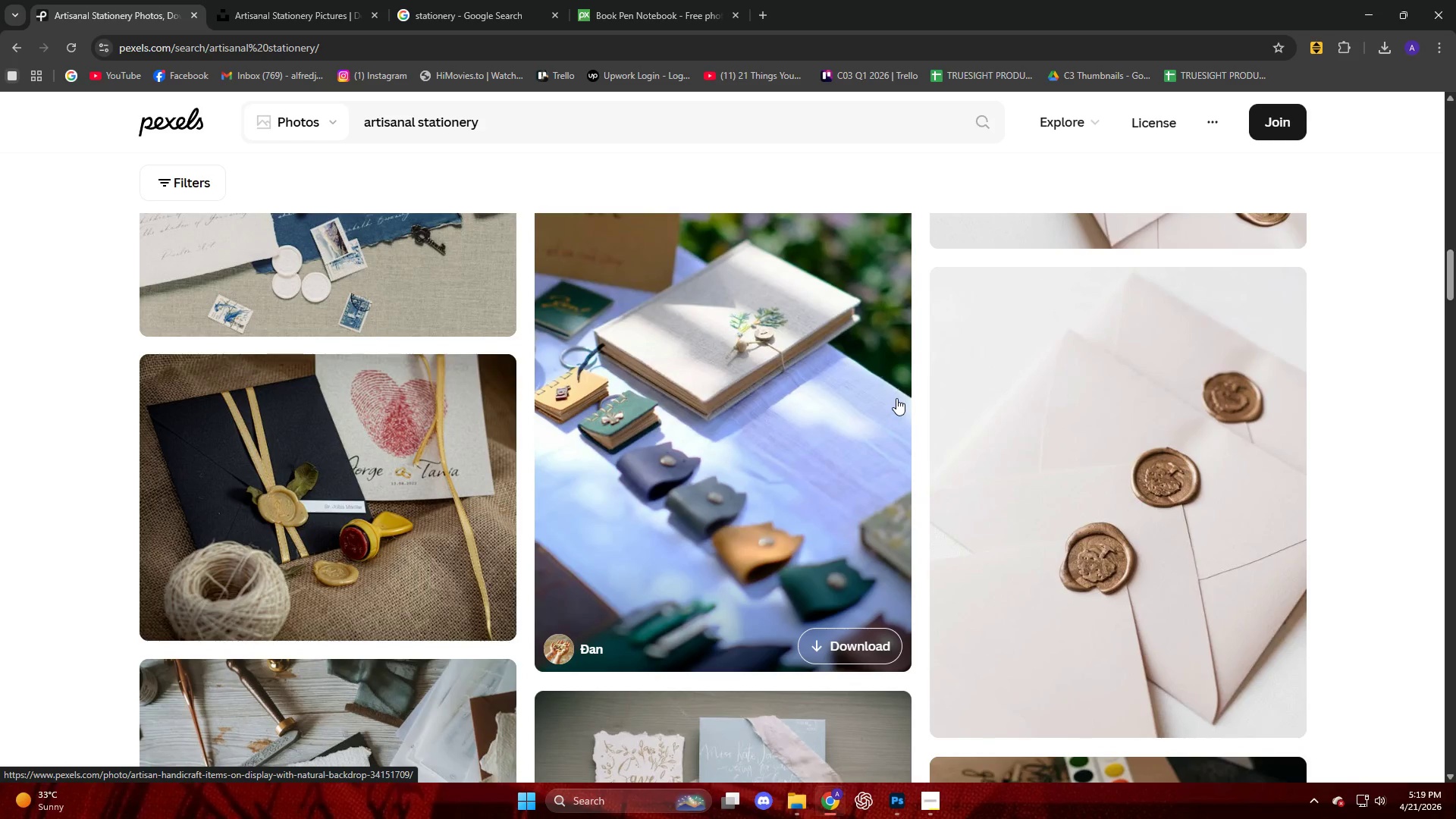 
left_click([1087, 435])
 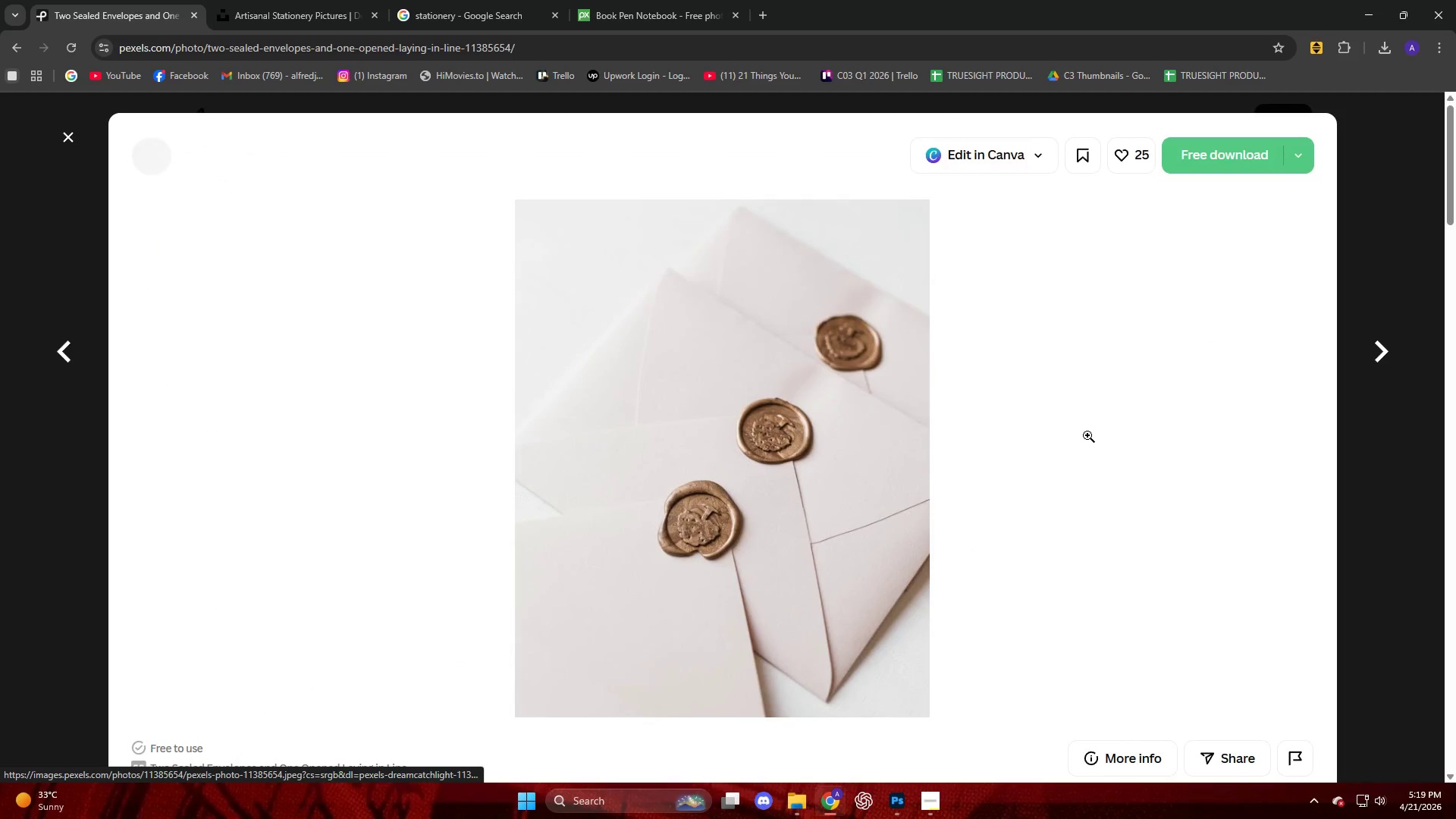 
scroll: coordinate [1080, 438], scroll_direction: down, amount: 4.0
 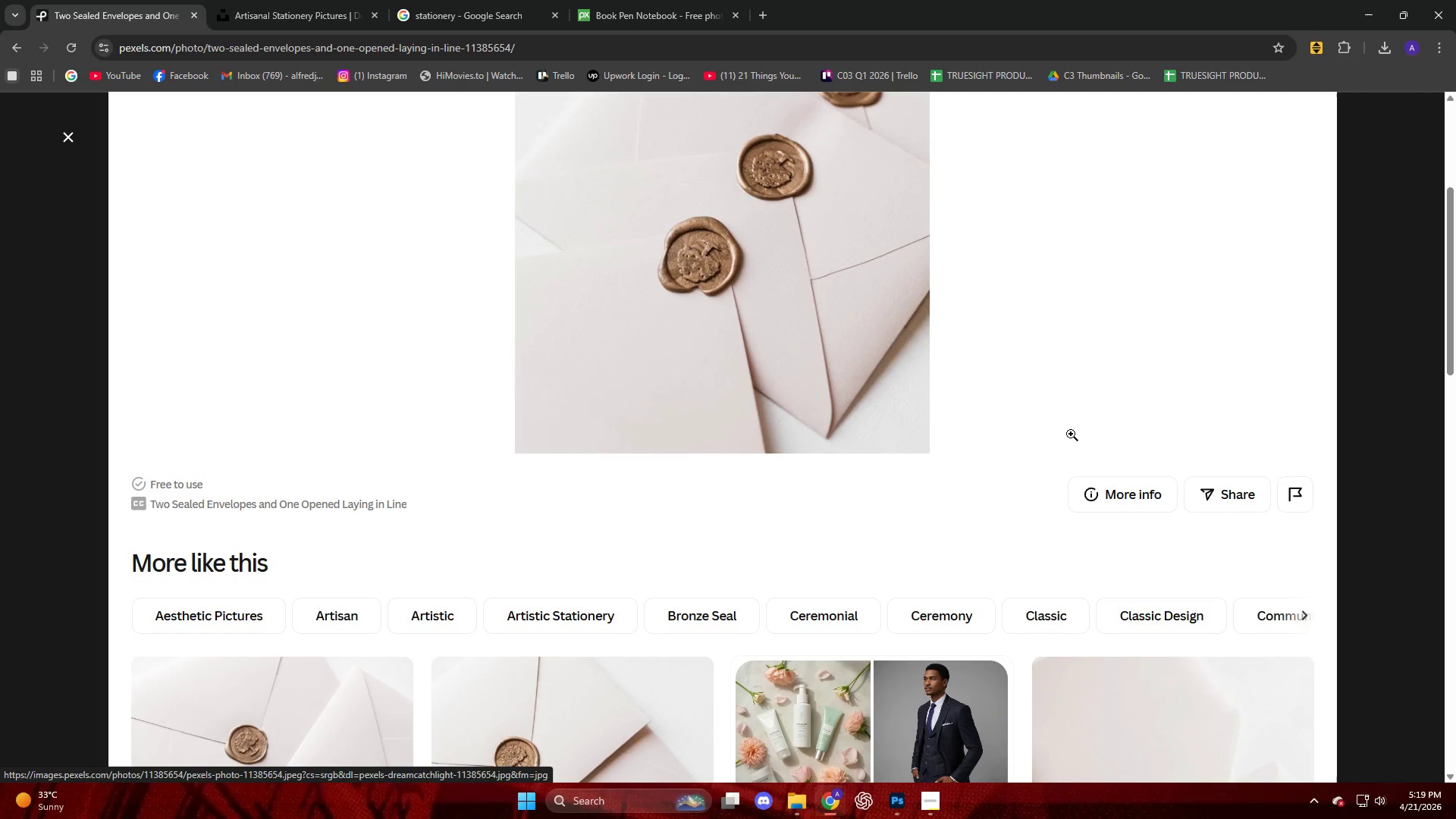 
wait(7.03)
 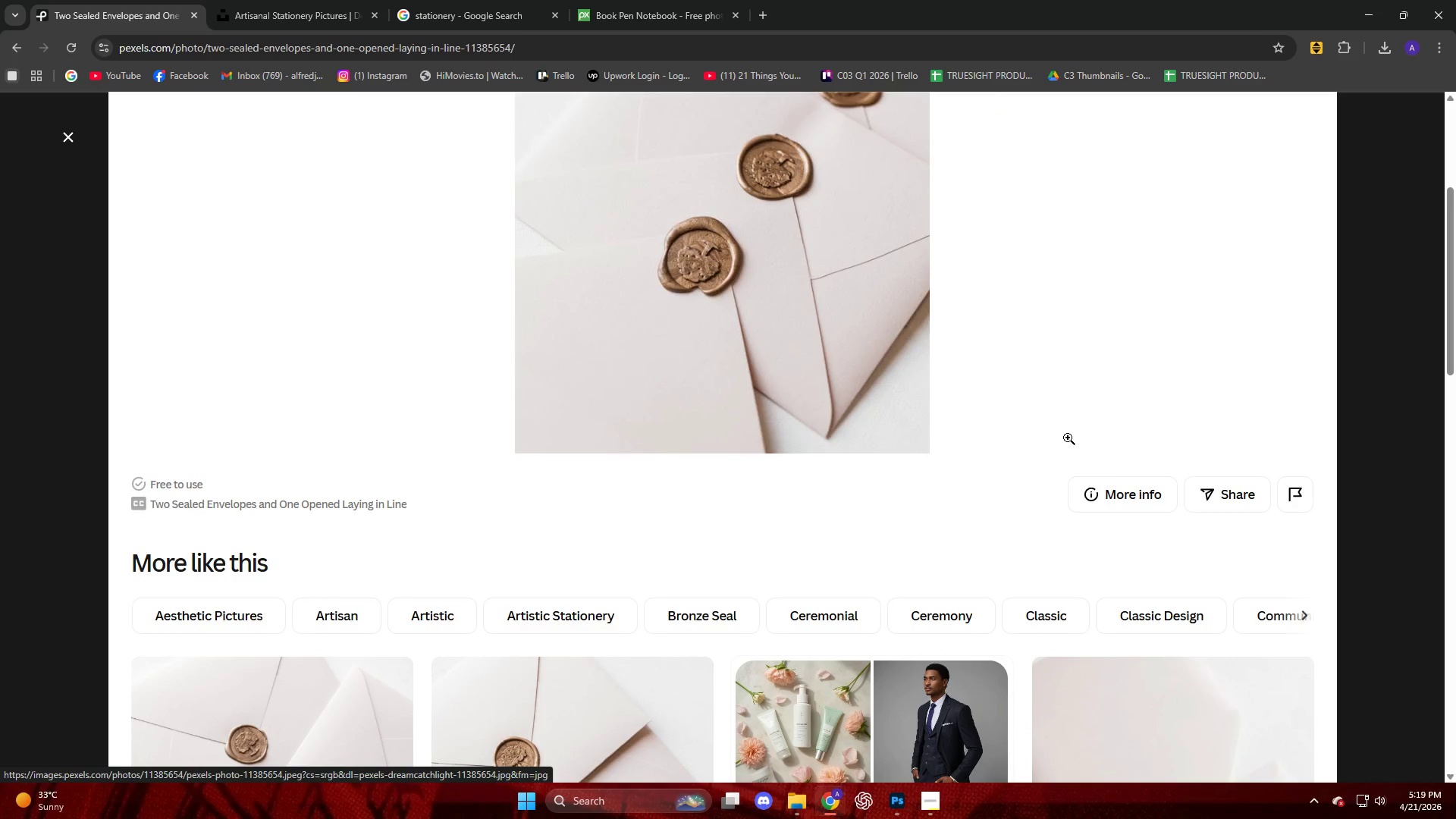 
scroll: coordinate [1074, 433], scroll_direction: down, amount: 22.0
 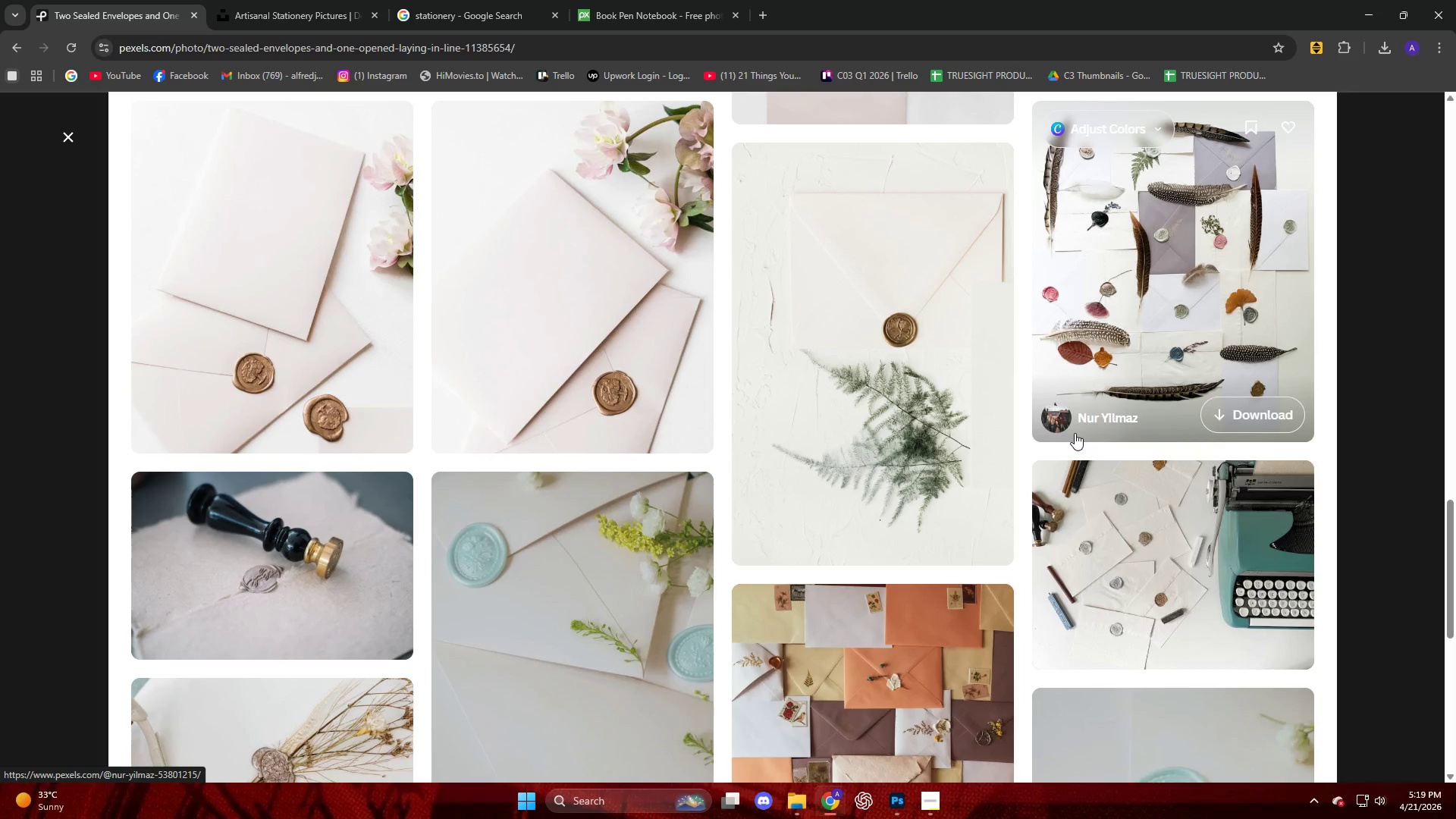 
scroll: coordinate [1079, 410], scroll_direction: up, amount: 34.0
 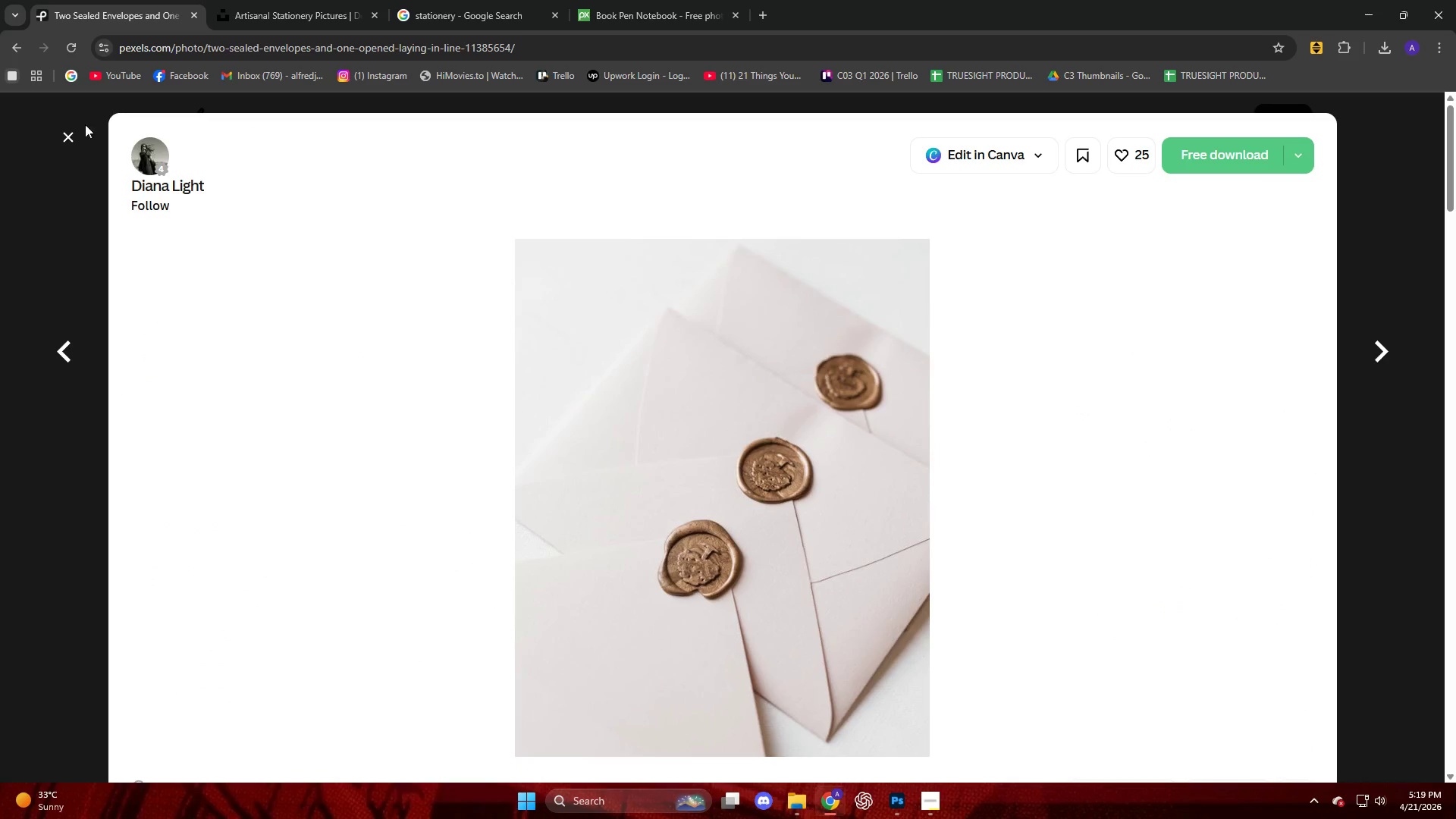 
left_click([62, 130])
 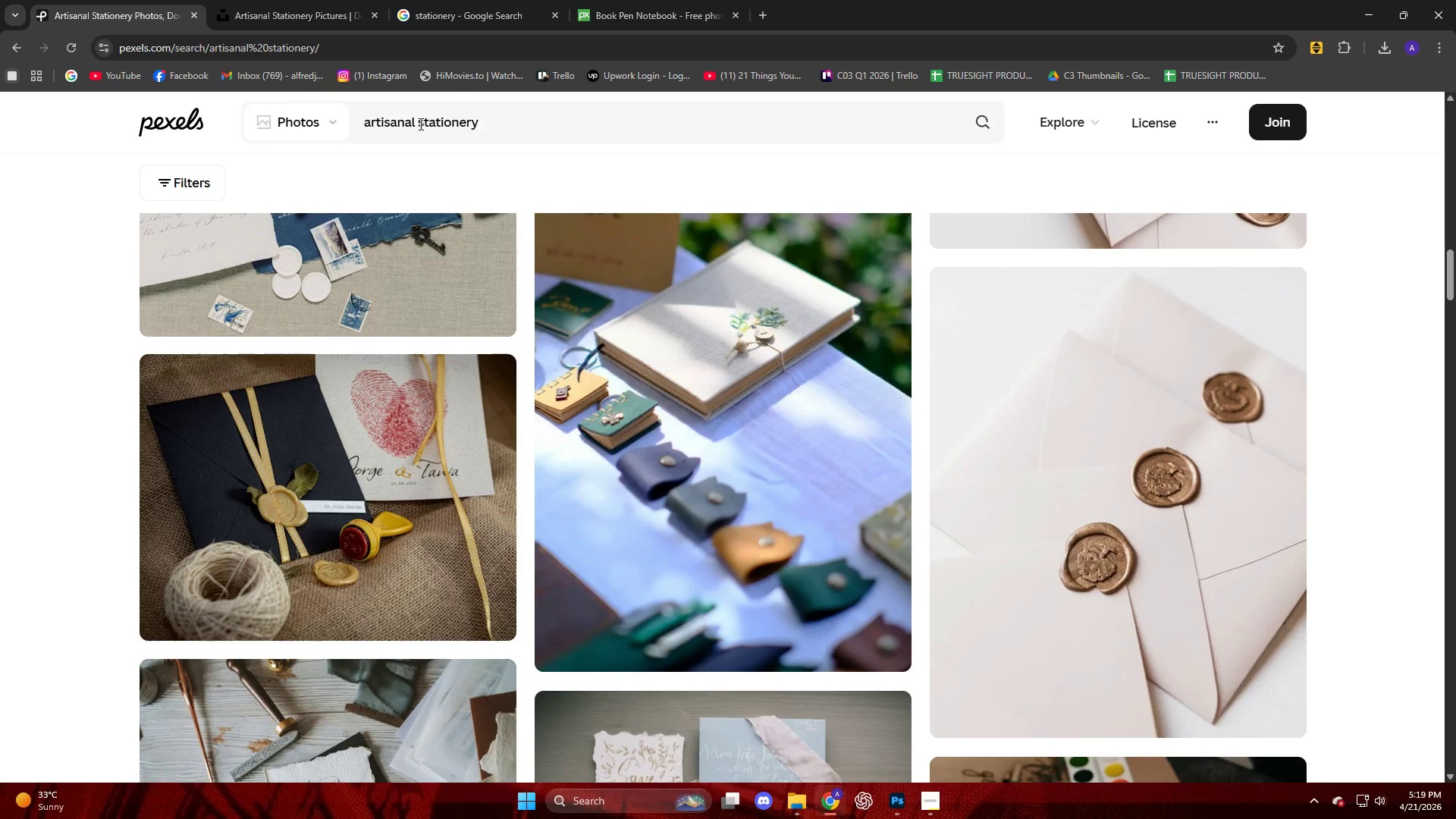 
left_click_drag(start_coordinate=[419, 123], to_coordinate=[362, 123])
 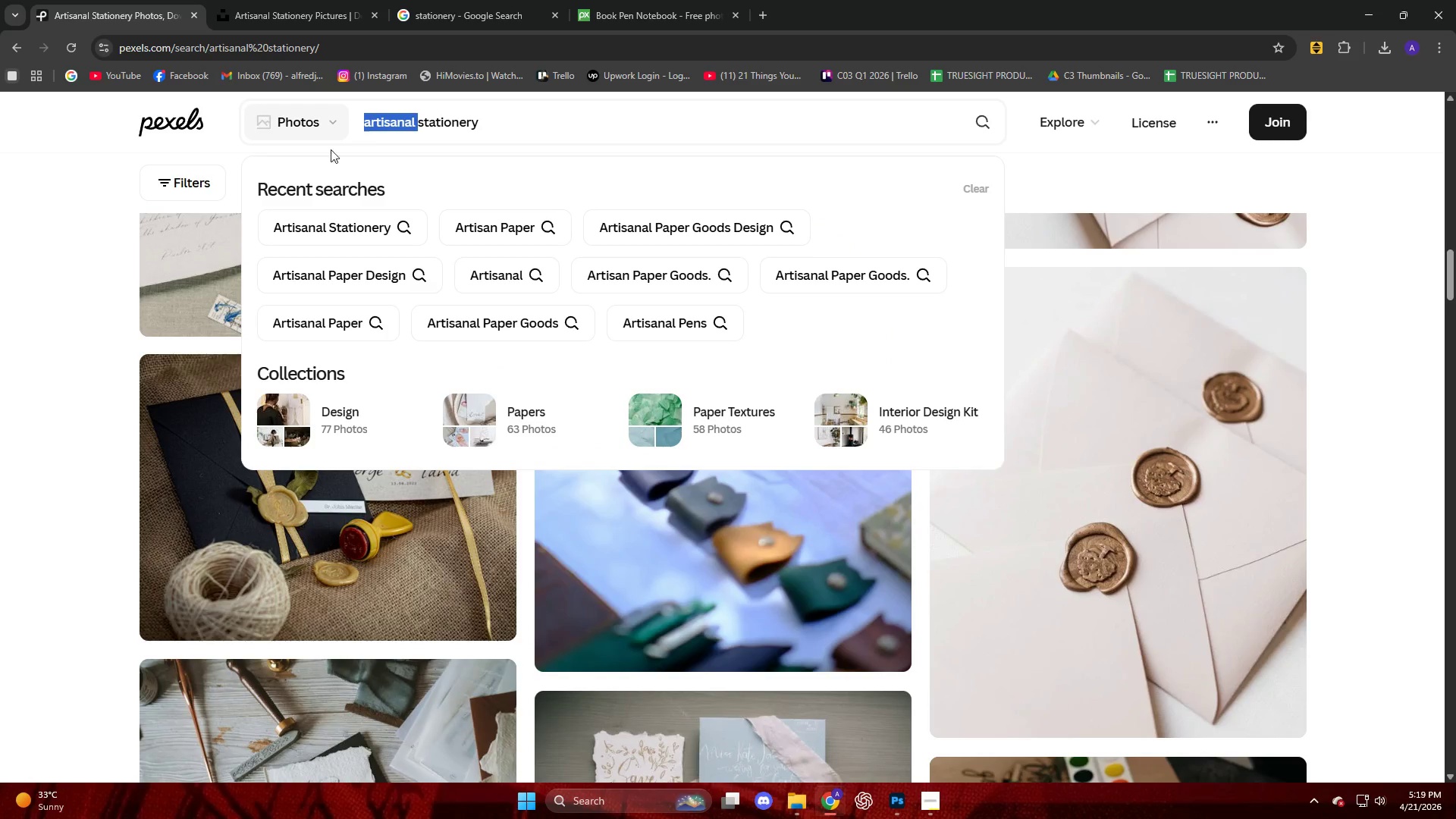 
key(Control+C)
 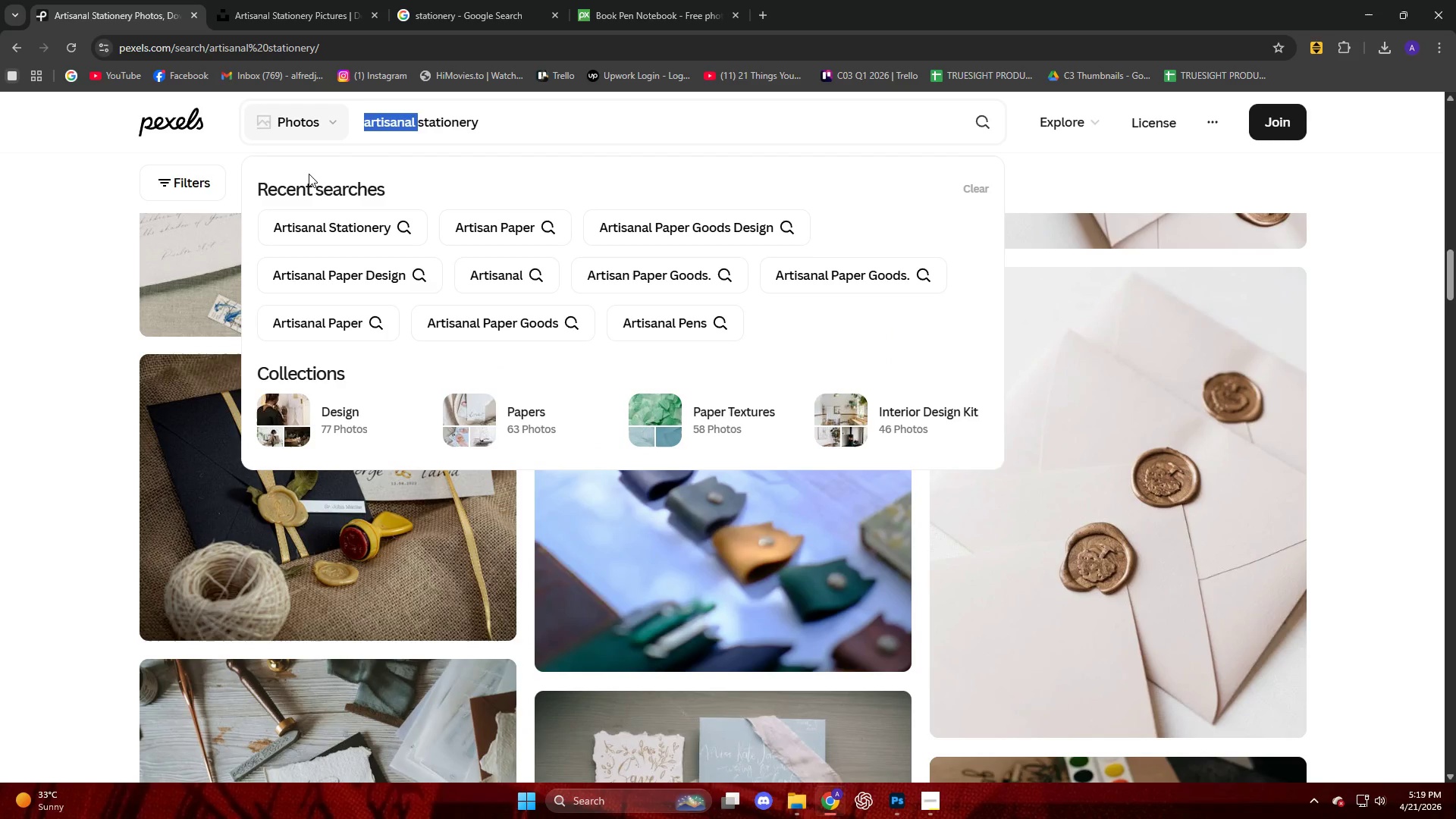 
key(Backspace)
 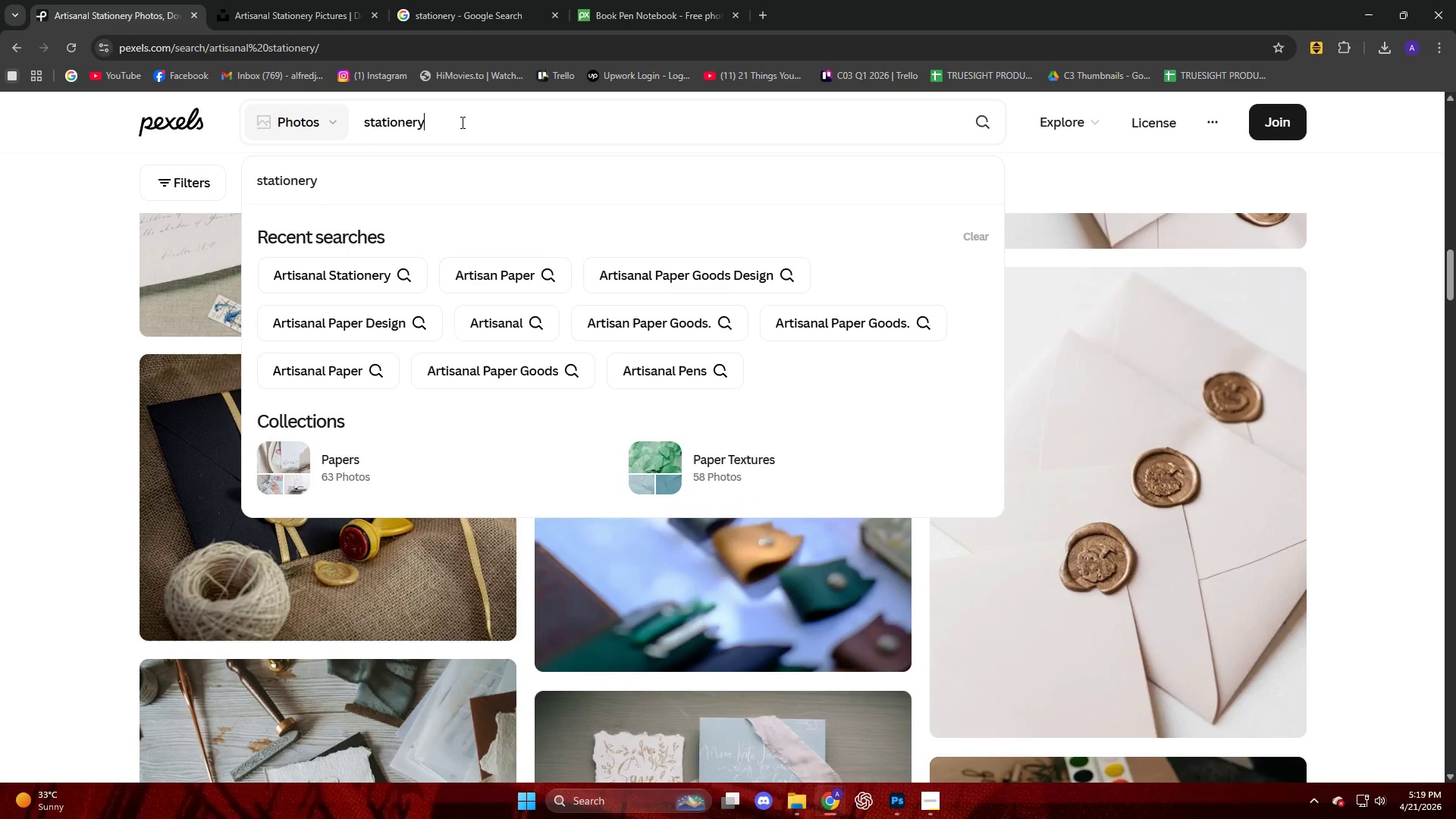 
key(Space)
 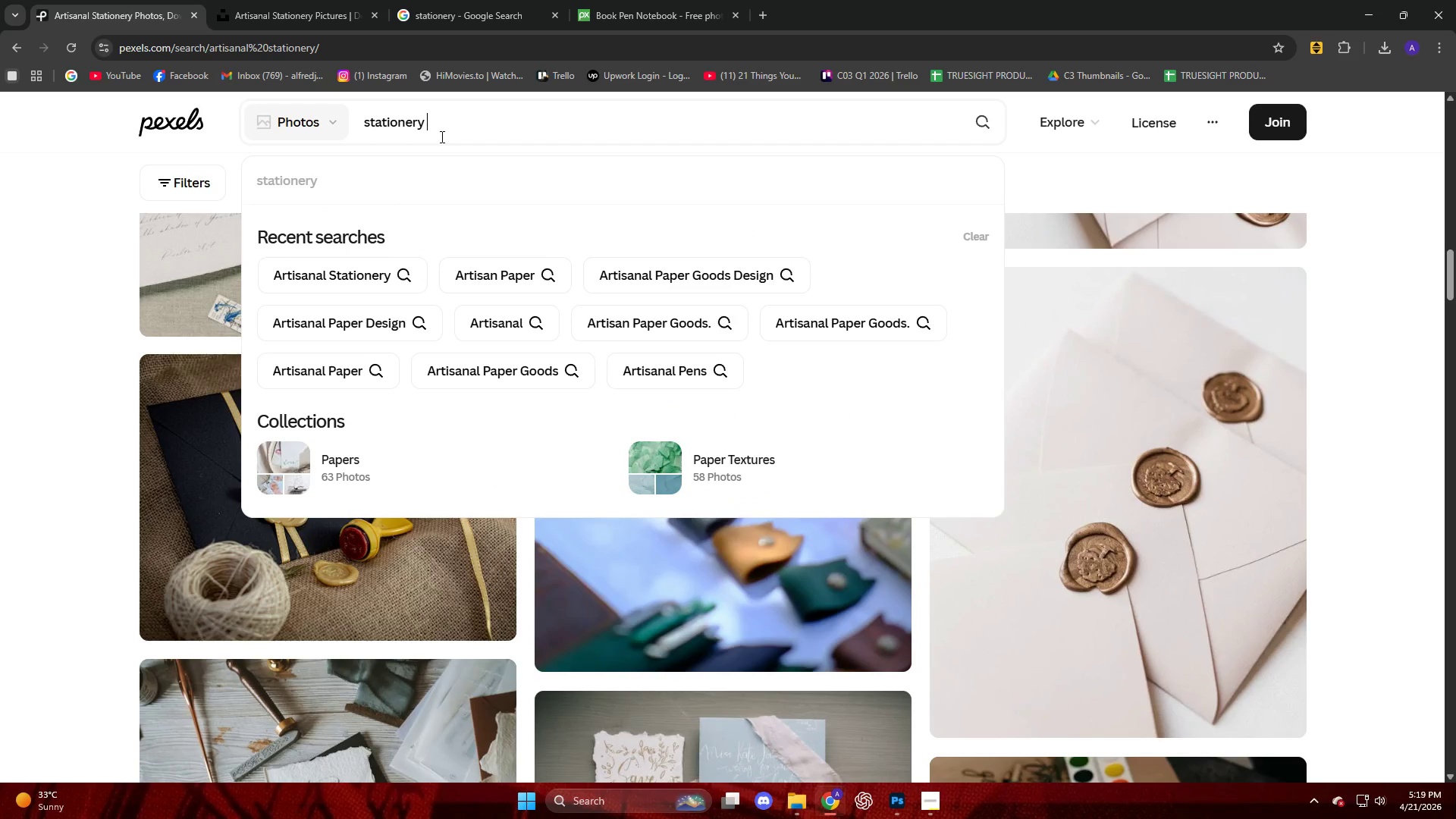 
key(Control+ControlLeft)
 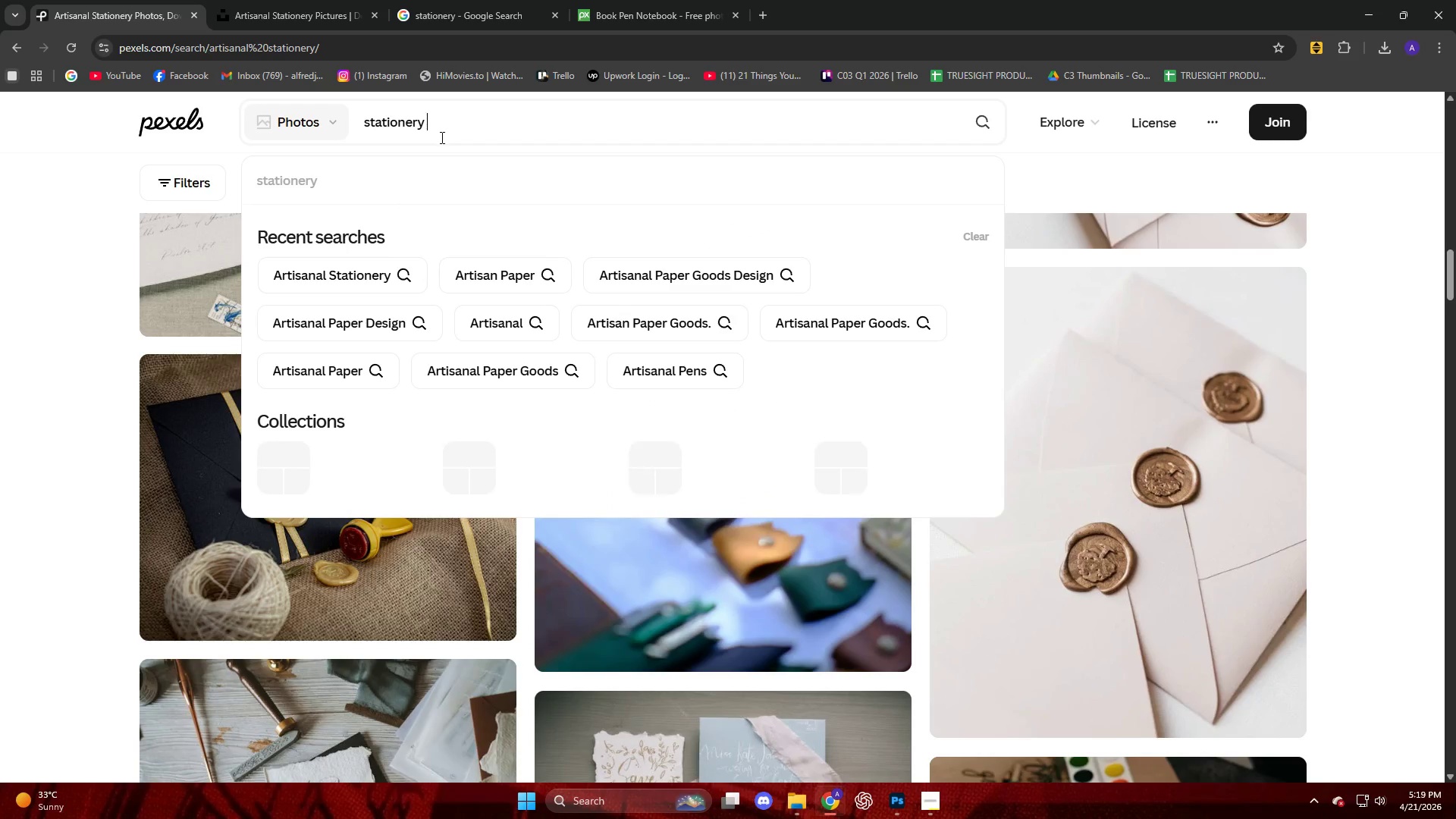 
key(Control+V)
 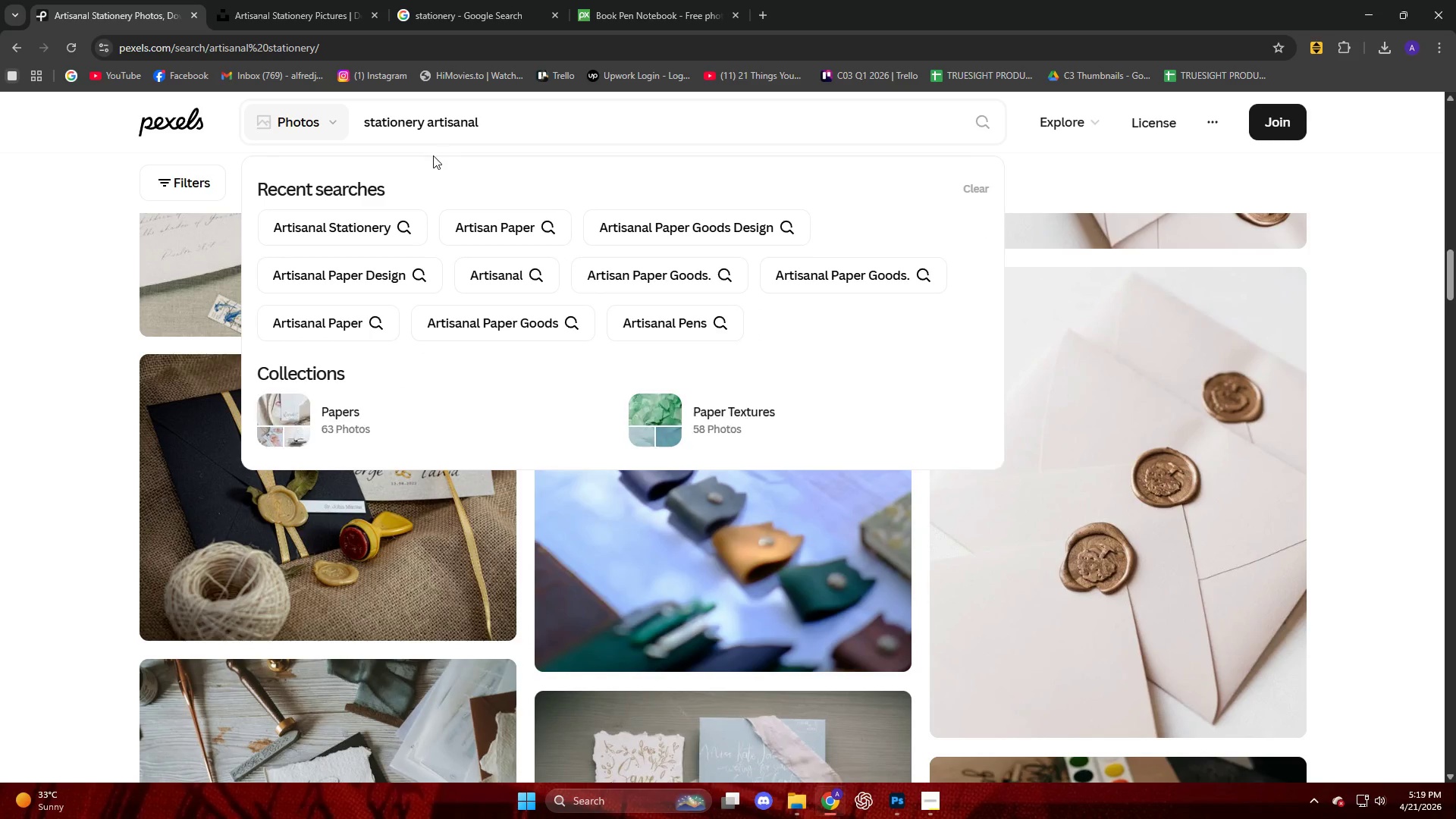 
key(Enter)
 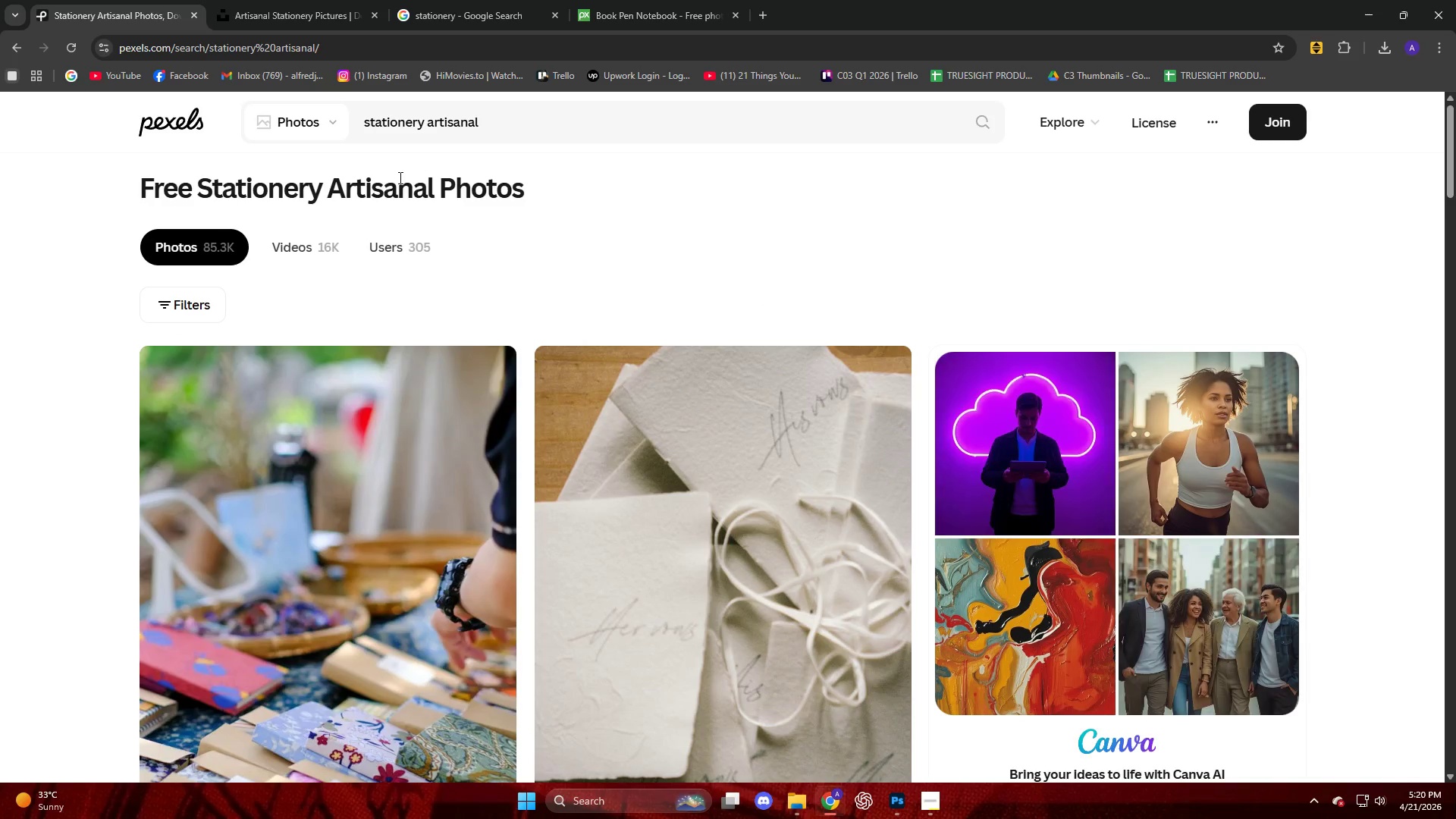 
scroll: coordinate [661, 457], scroll_direction: down, amount: 11.0
 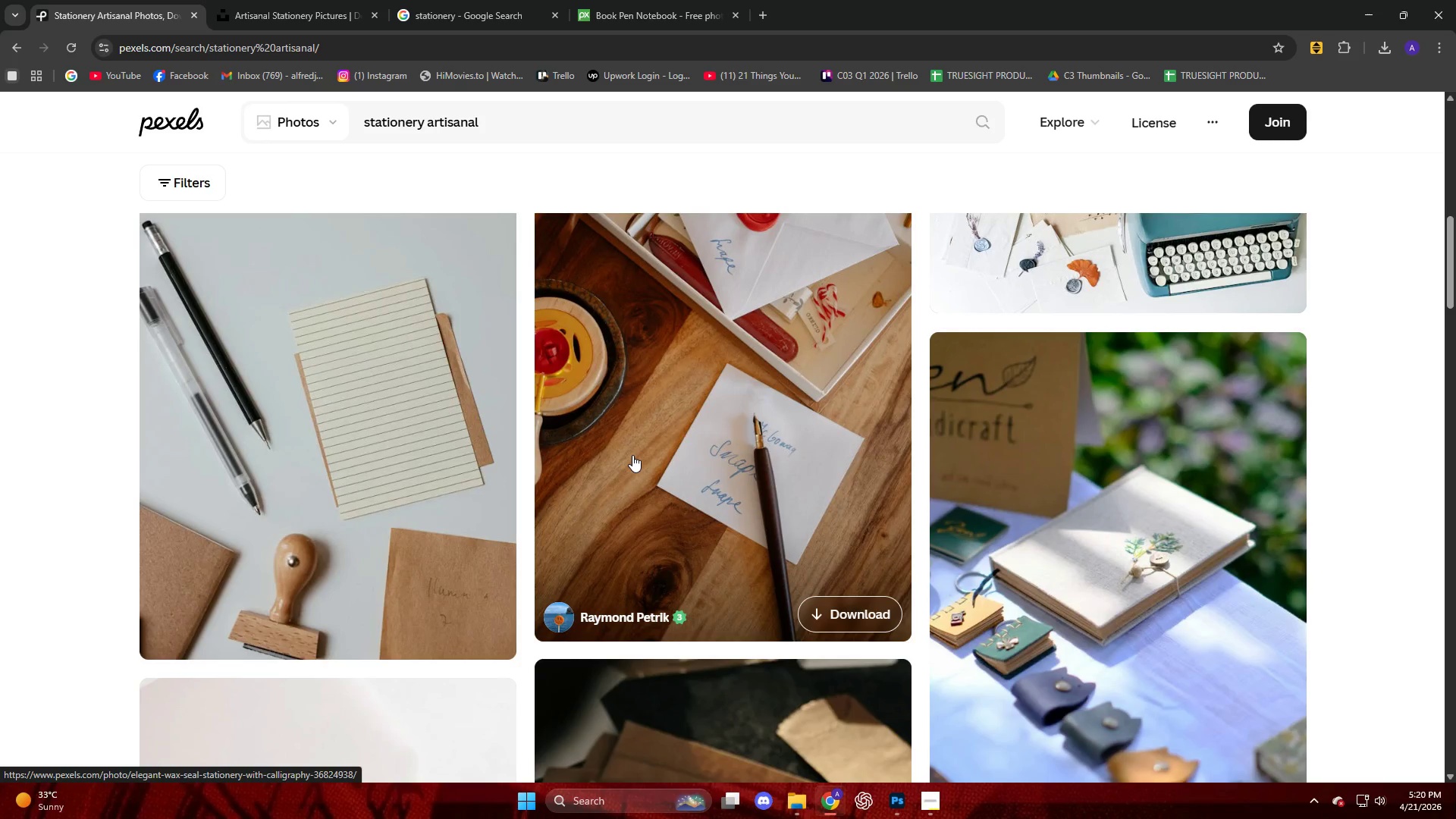 
wait(17.44)
 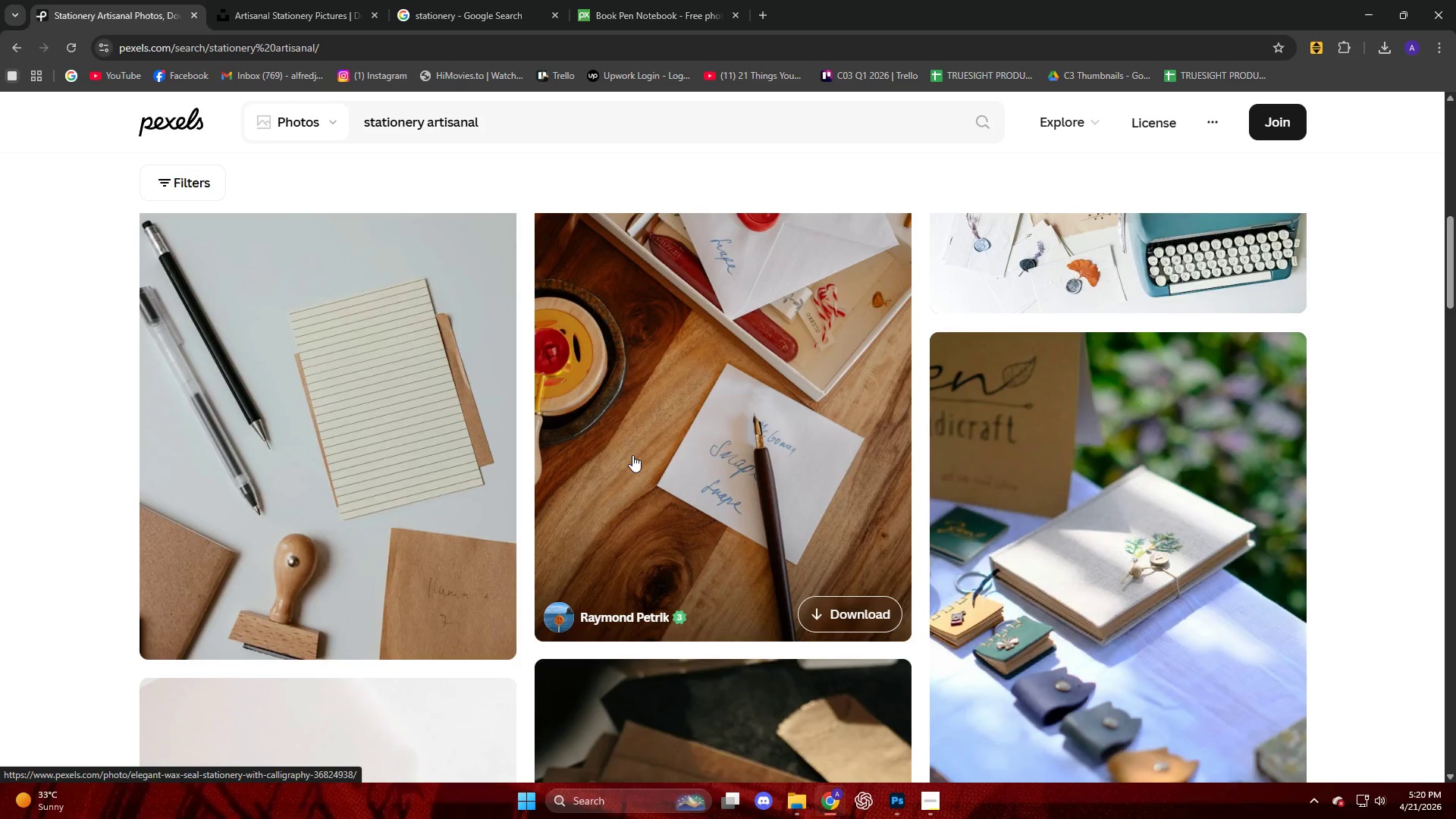 
scroll: coordinate [692, 487], scroll_direction: down, amount: 4.0
 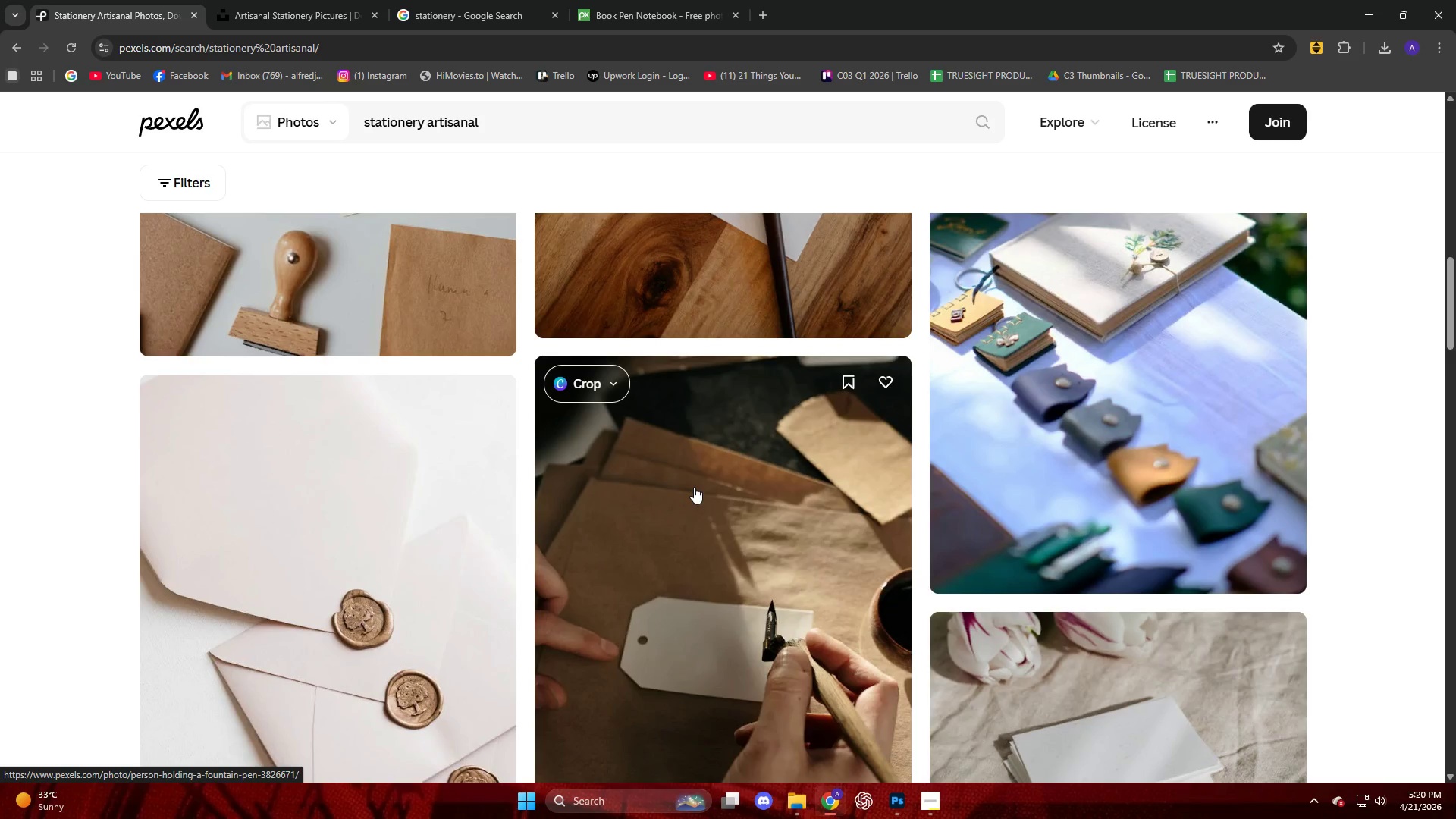 
wait(5.5)
 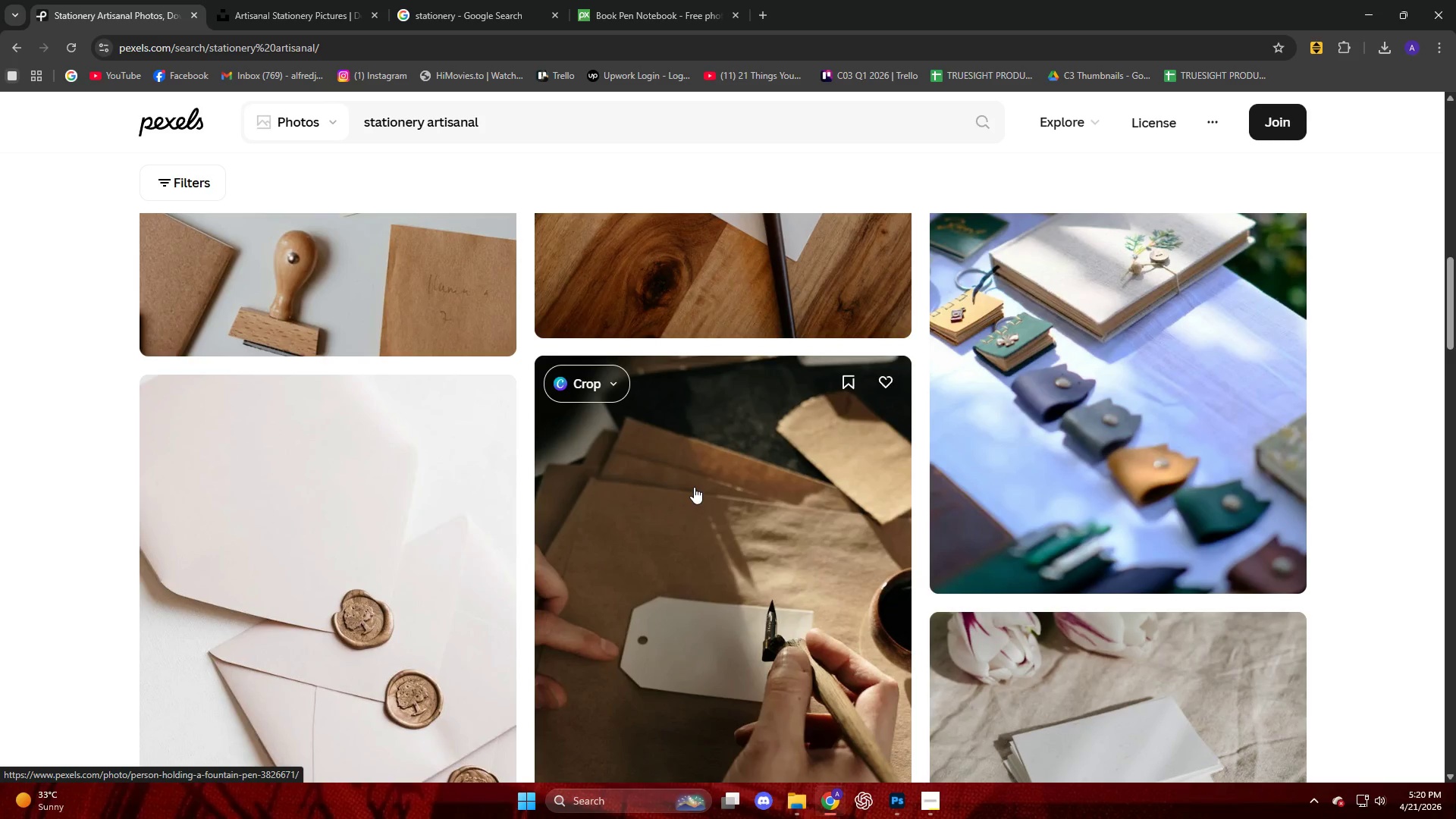 
scroll: coordinate [699, 487], scroll_direction: down, amount: 6.0
 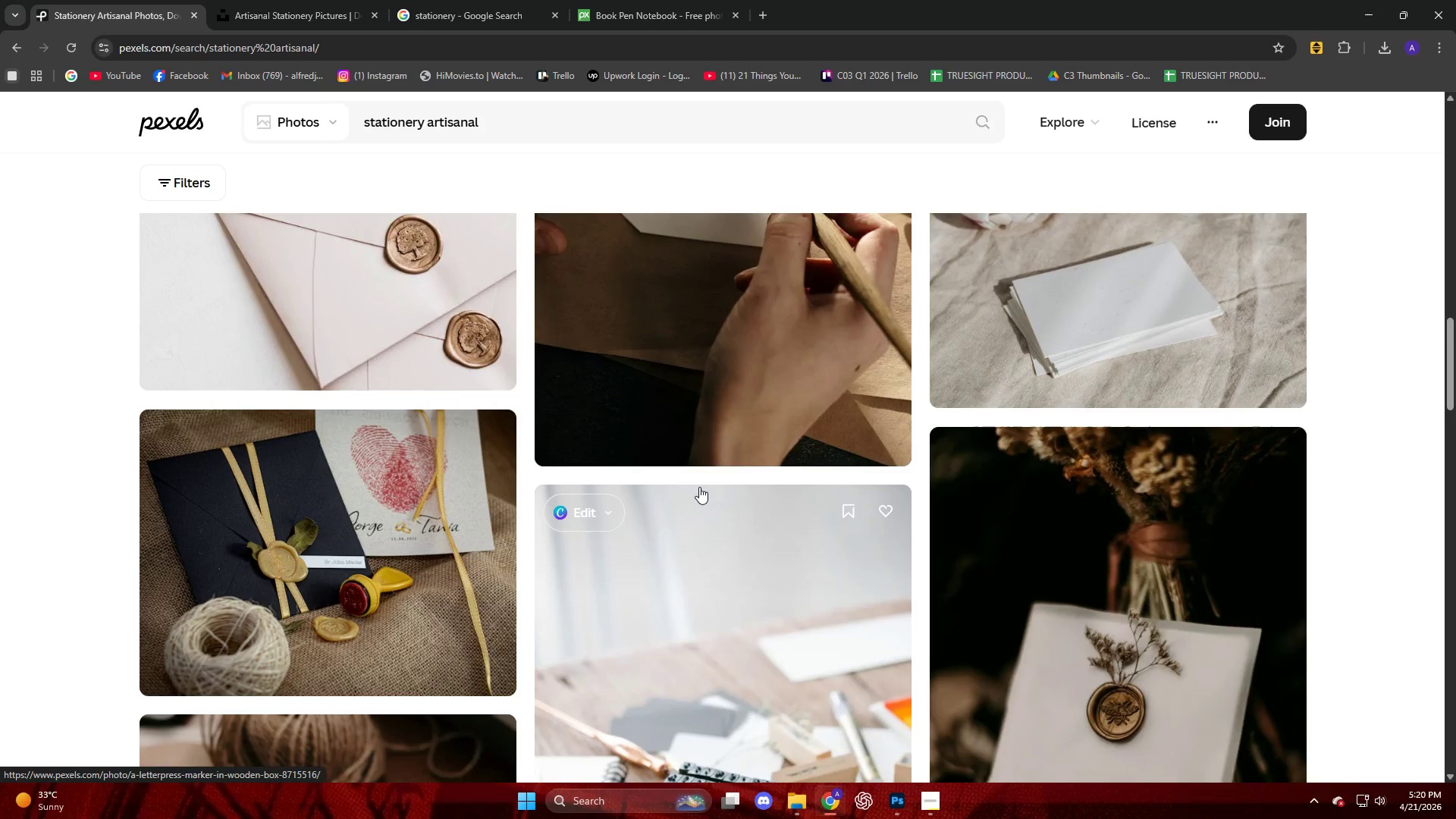 
wait(20.85)
 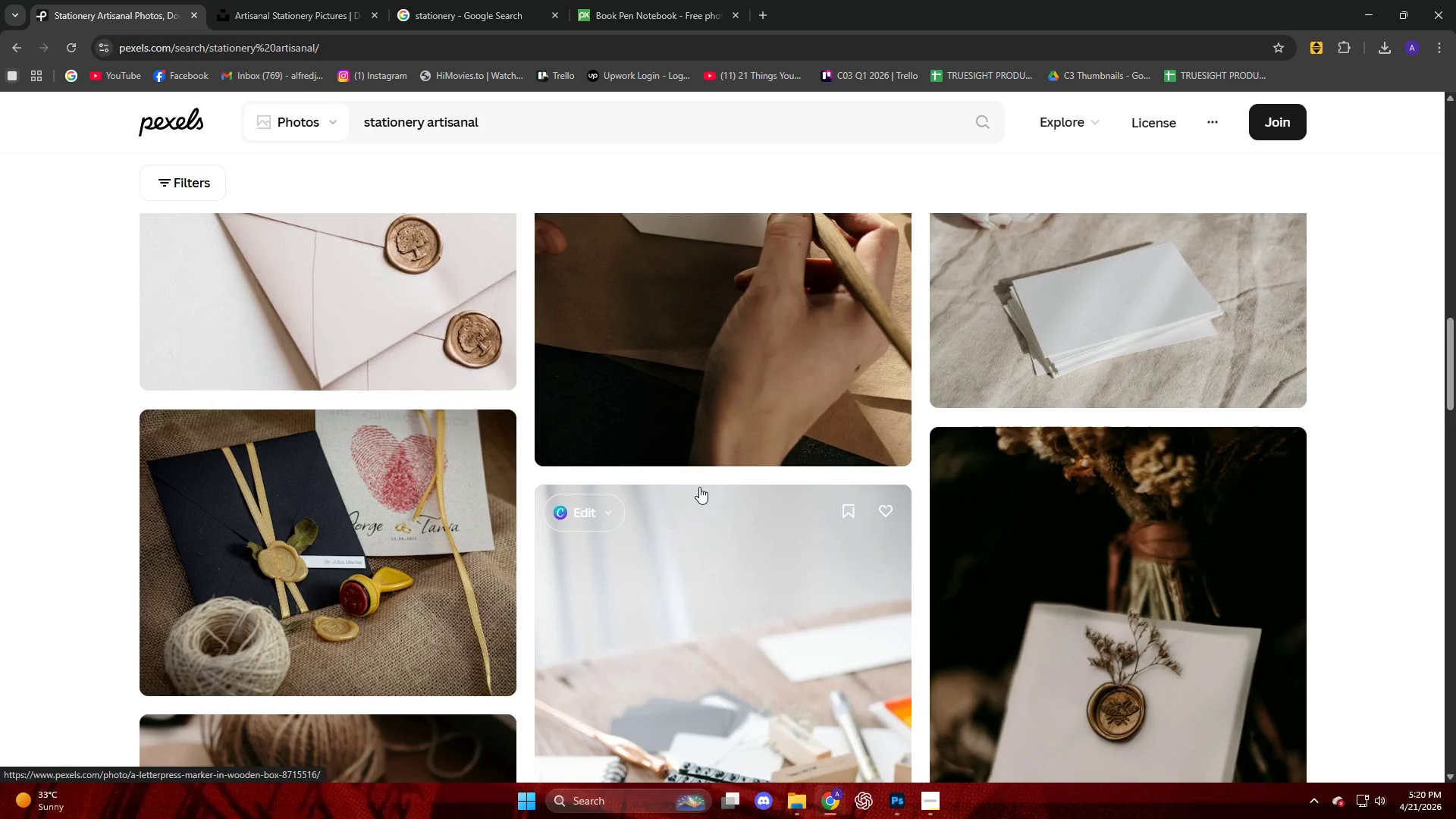 
scroll: coordinate [699, 487], scroll_direction: down, amount: 16.0
 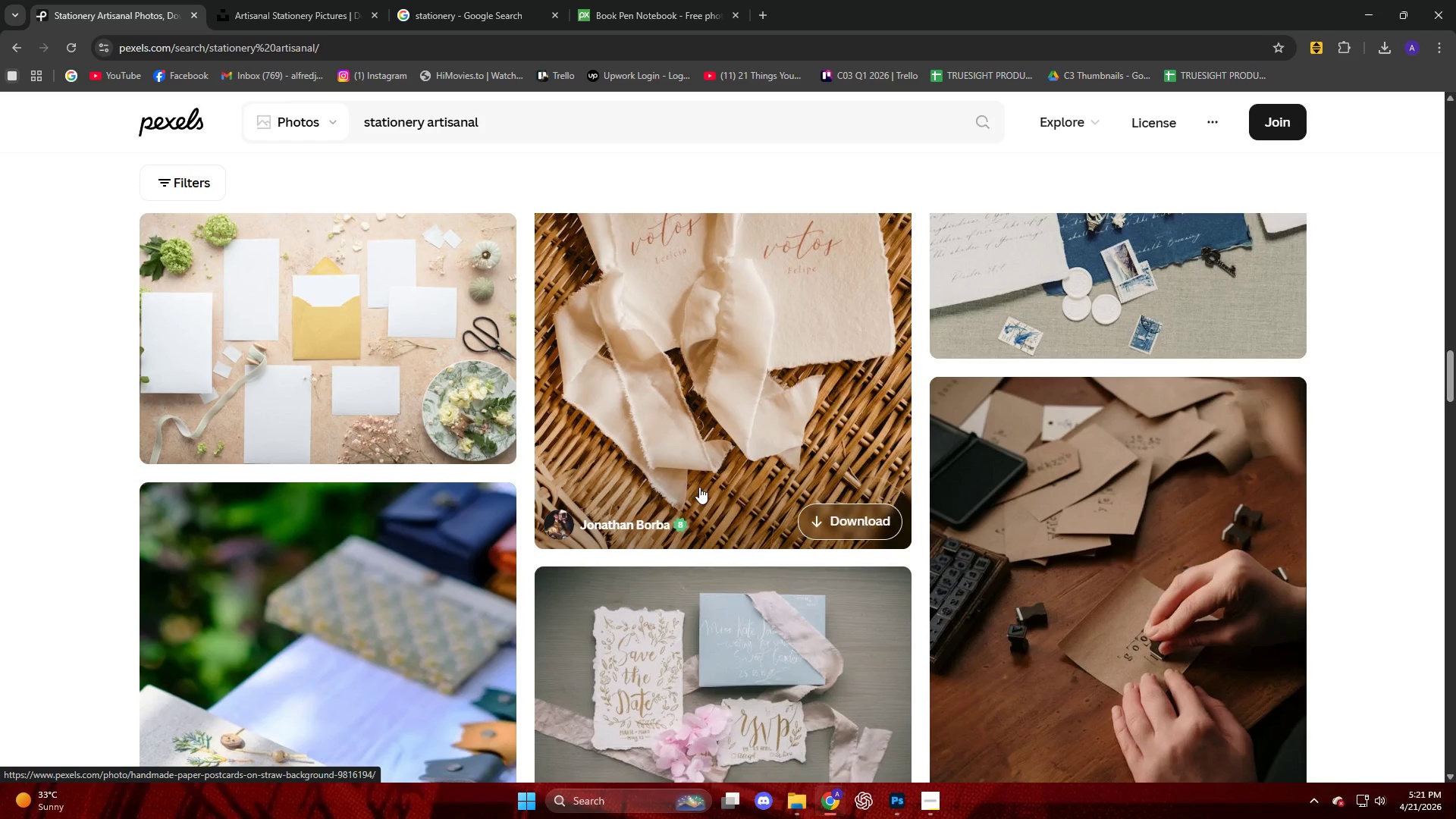 
wait(10.11)
 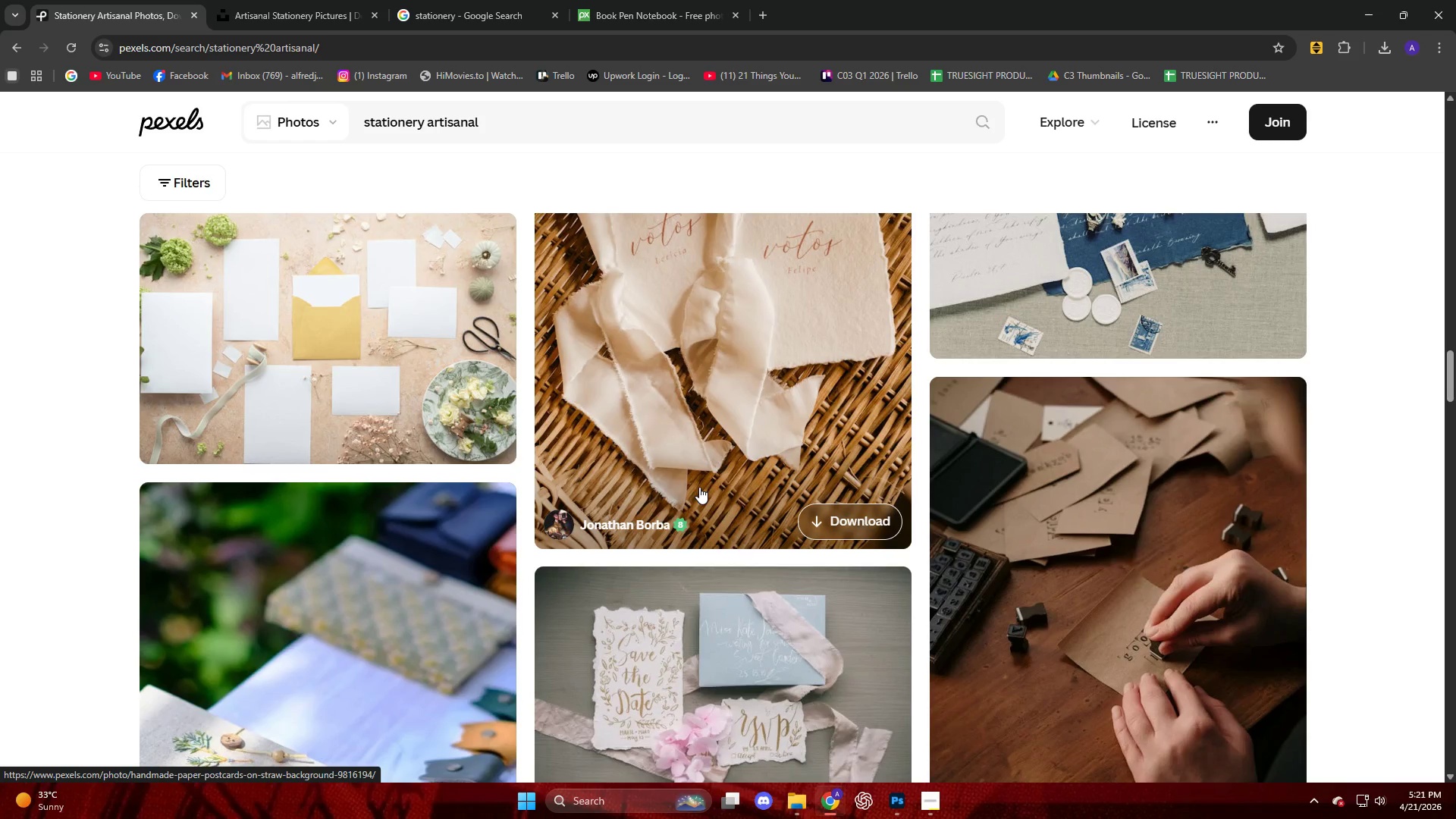 
scroll: coordinate [699, 487], scroll_direction: down, amount: 2.0
 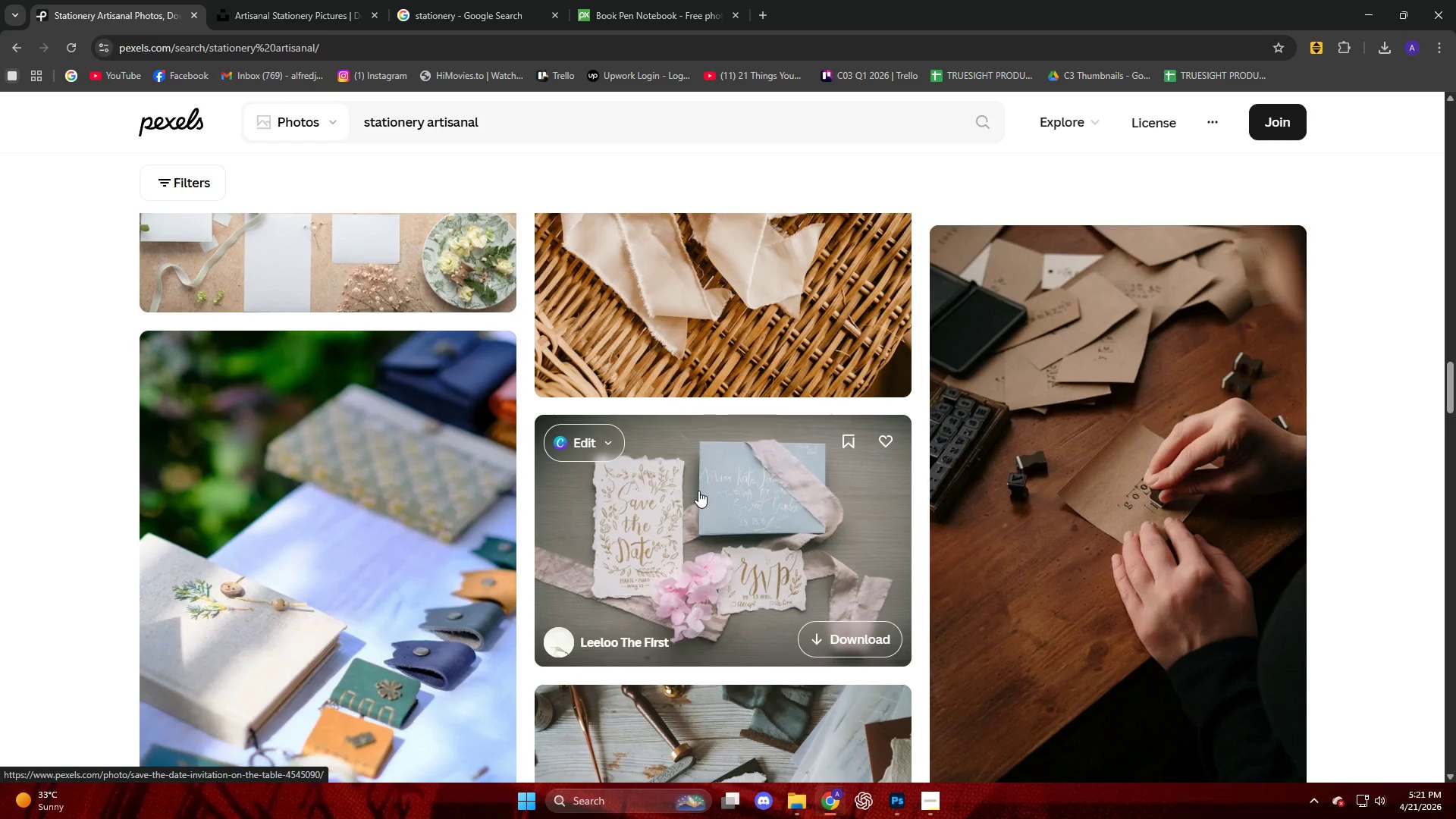 
wait(12.19)
 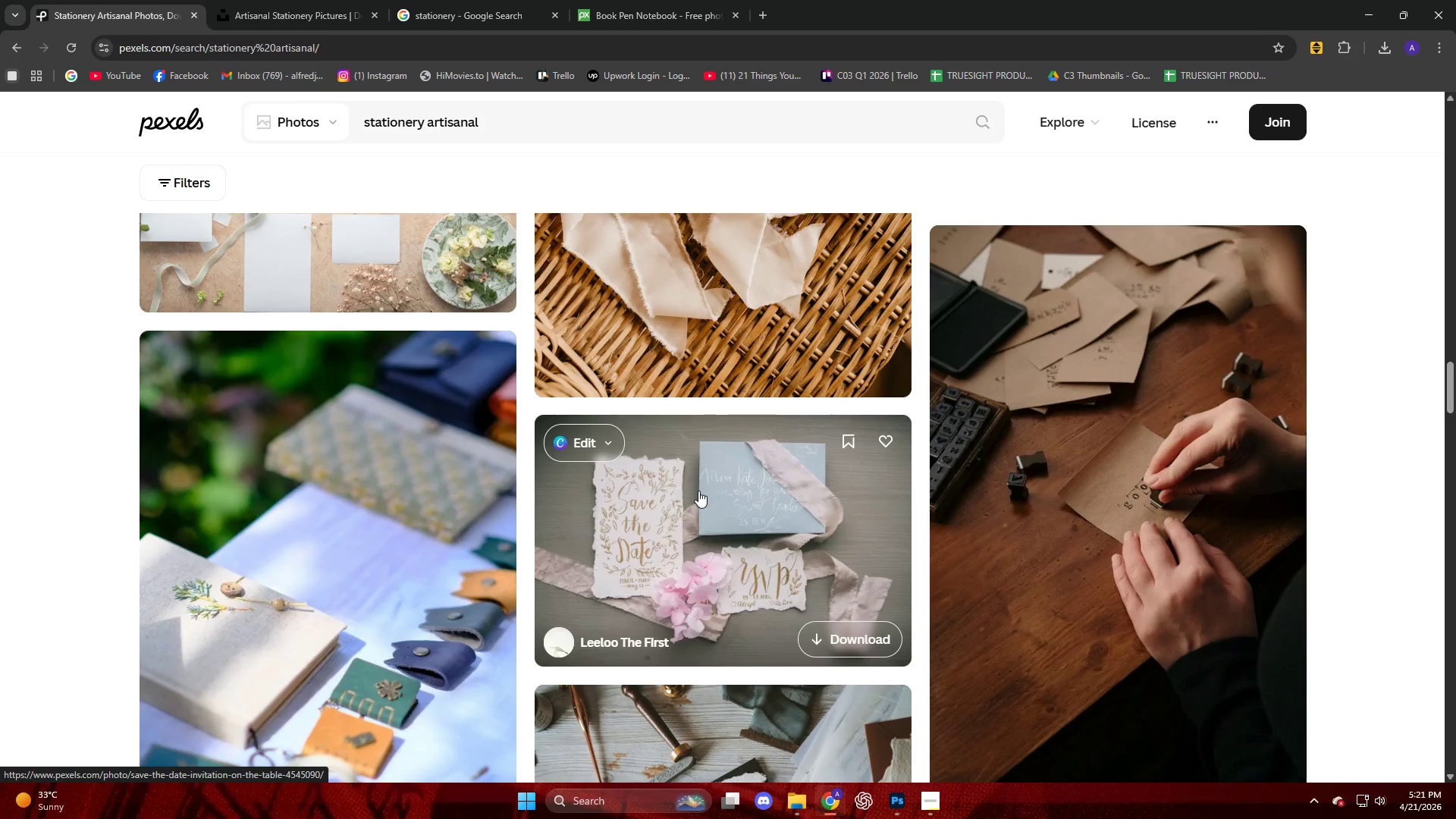 
scroll: coordinate [698, 491], scroll_direction: down, amount: 6.0
 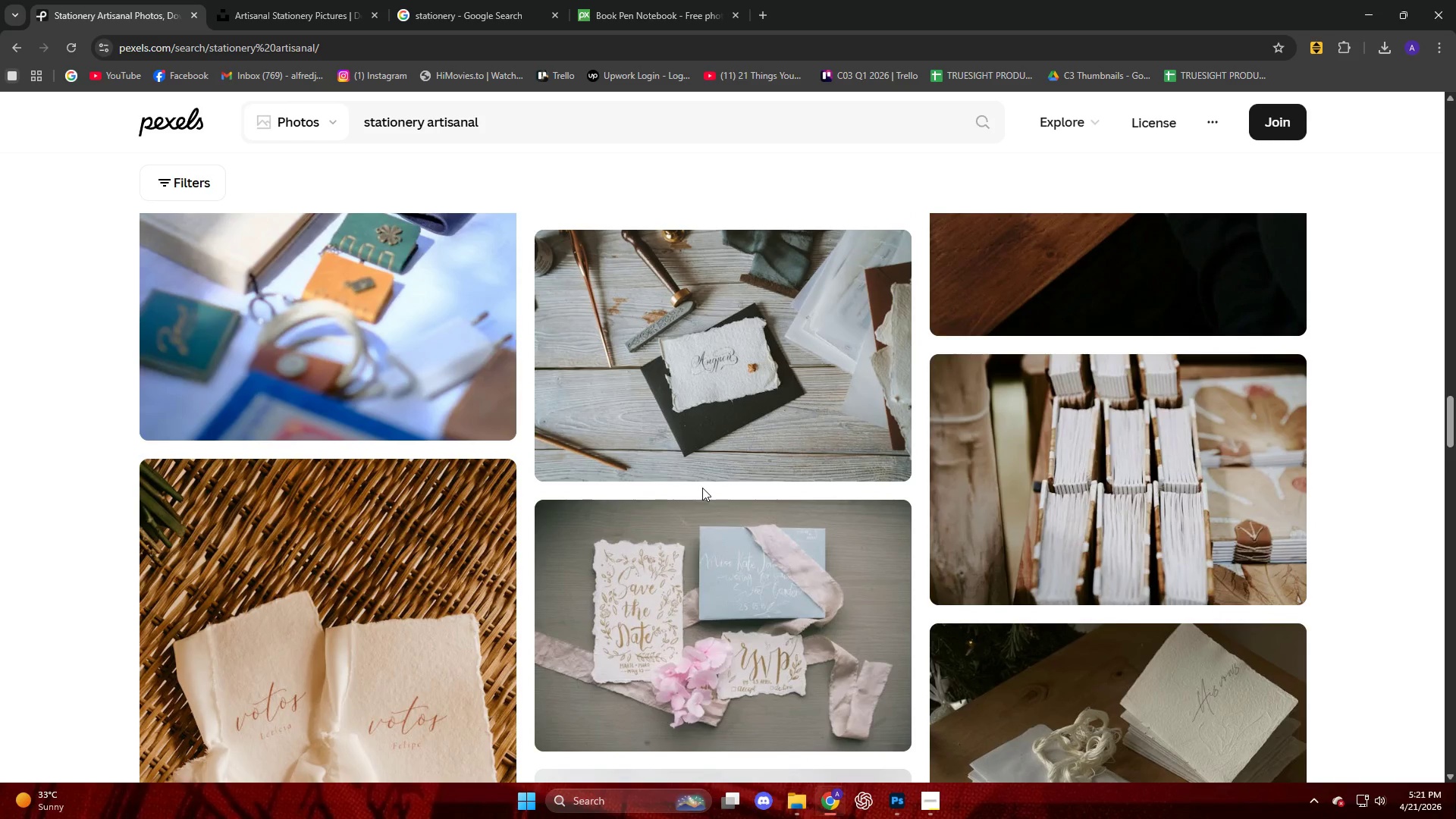 
wait(8.27)
 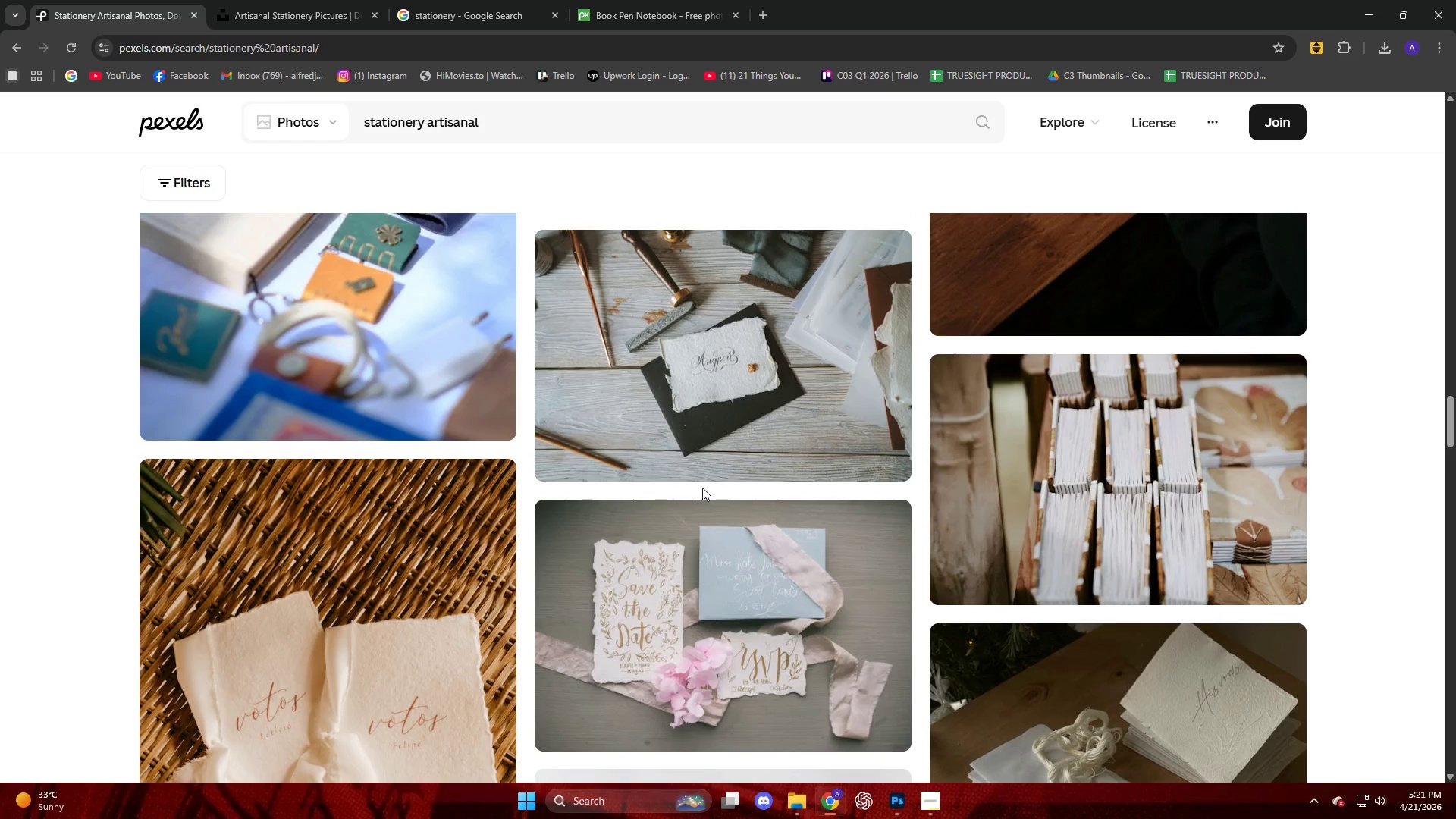 
scroll: coordinate [704, 488], scroll_direction: down, amount: 14.0
 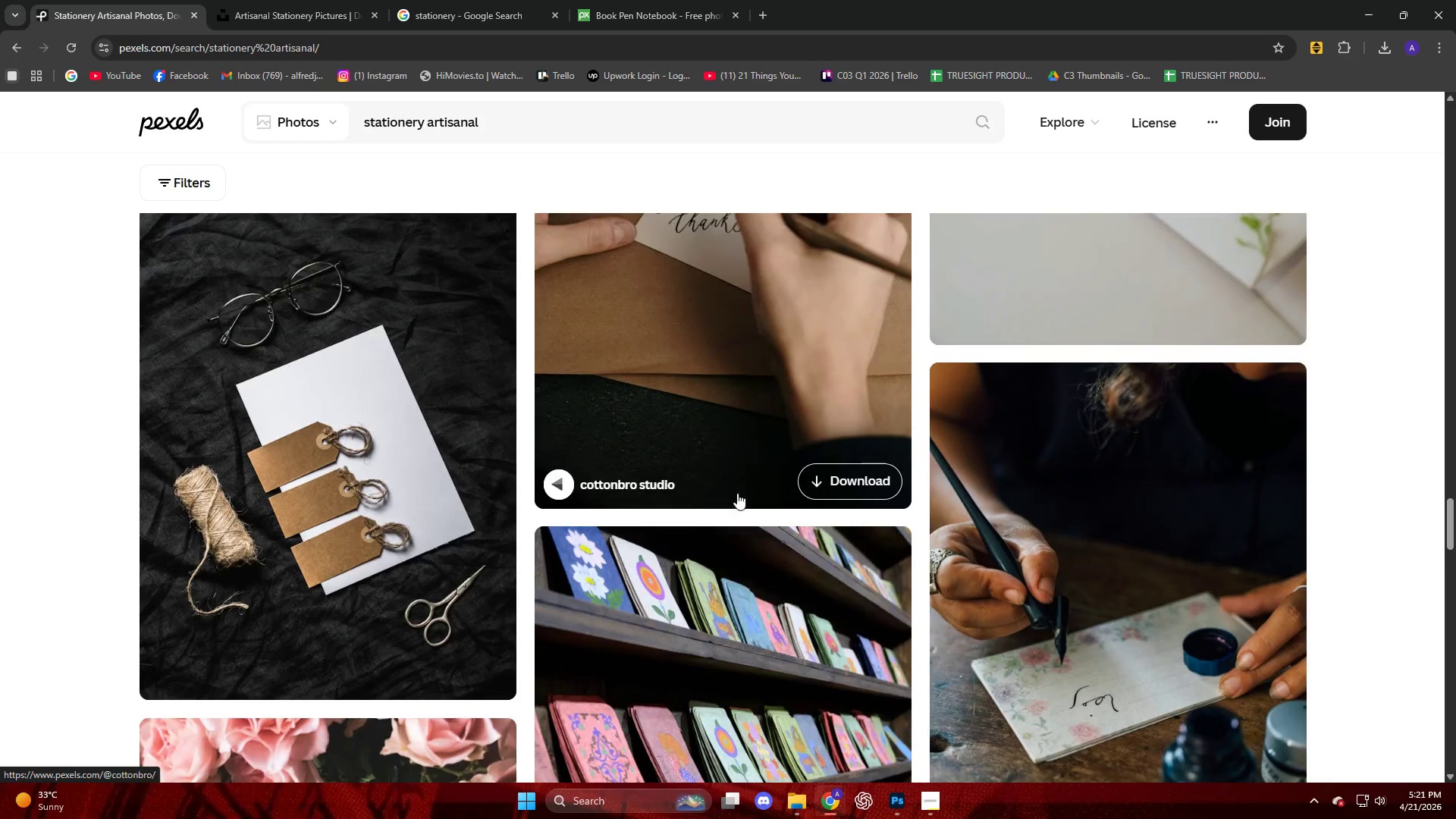 
left_click([1114, 541])
 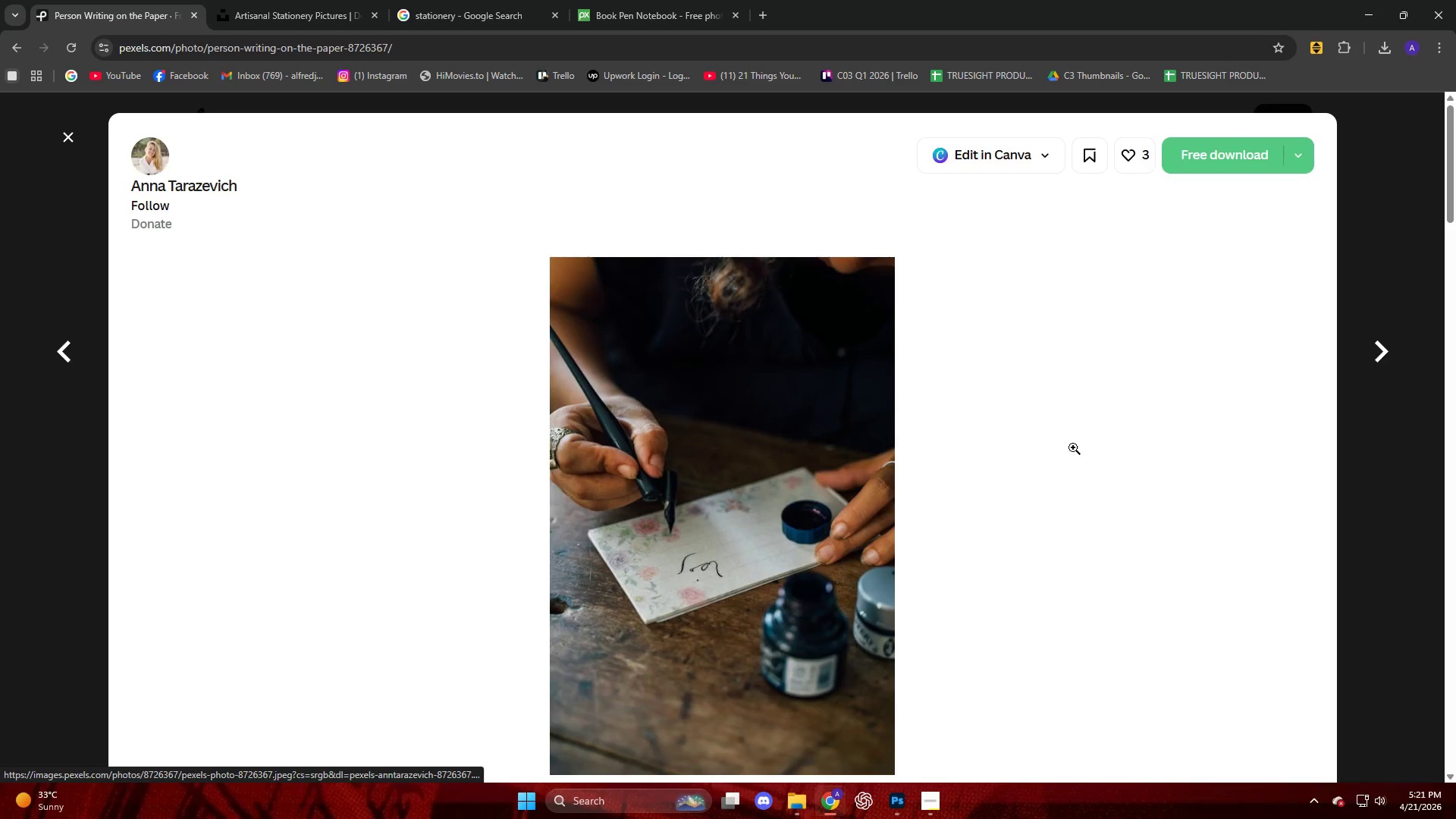 
scroll: coordinate [730, 529], scroll_direction: down, amount: 4.0
 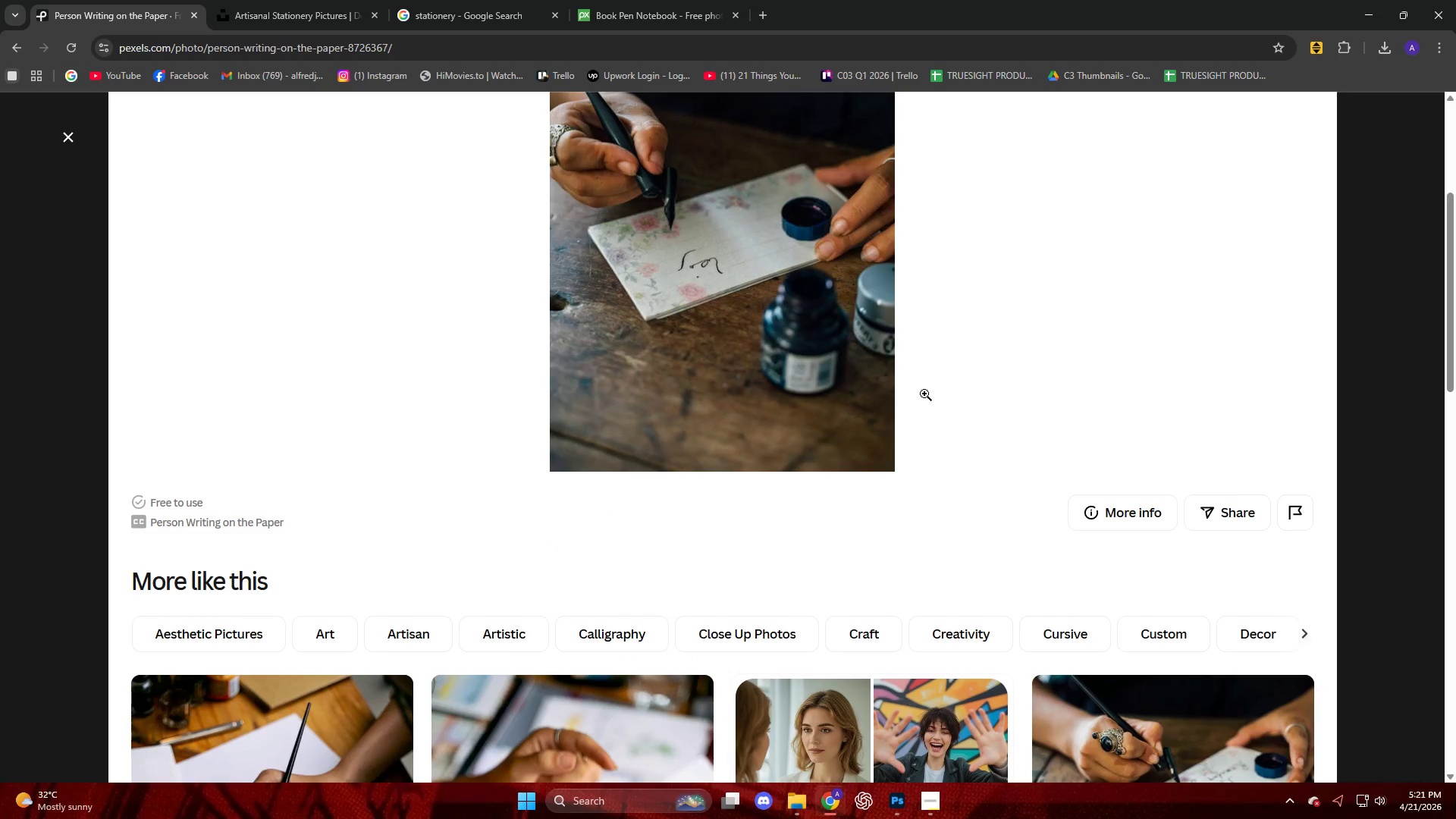 
scroll: coordinate [1203, 216], scroll_direction: up, amount: 6.0
 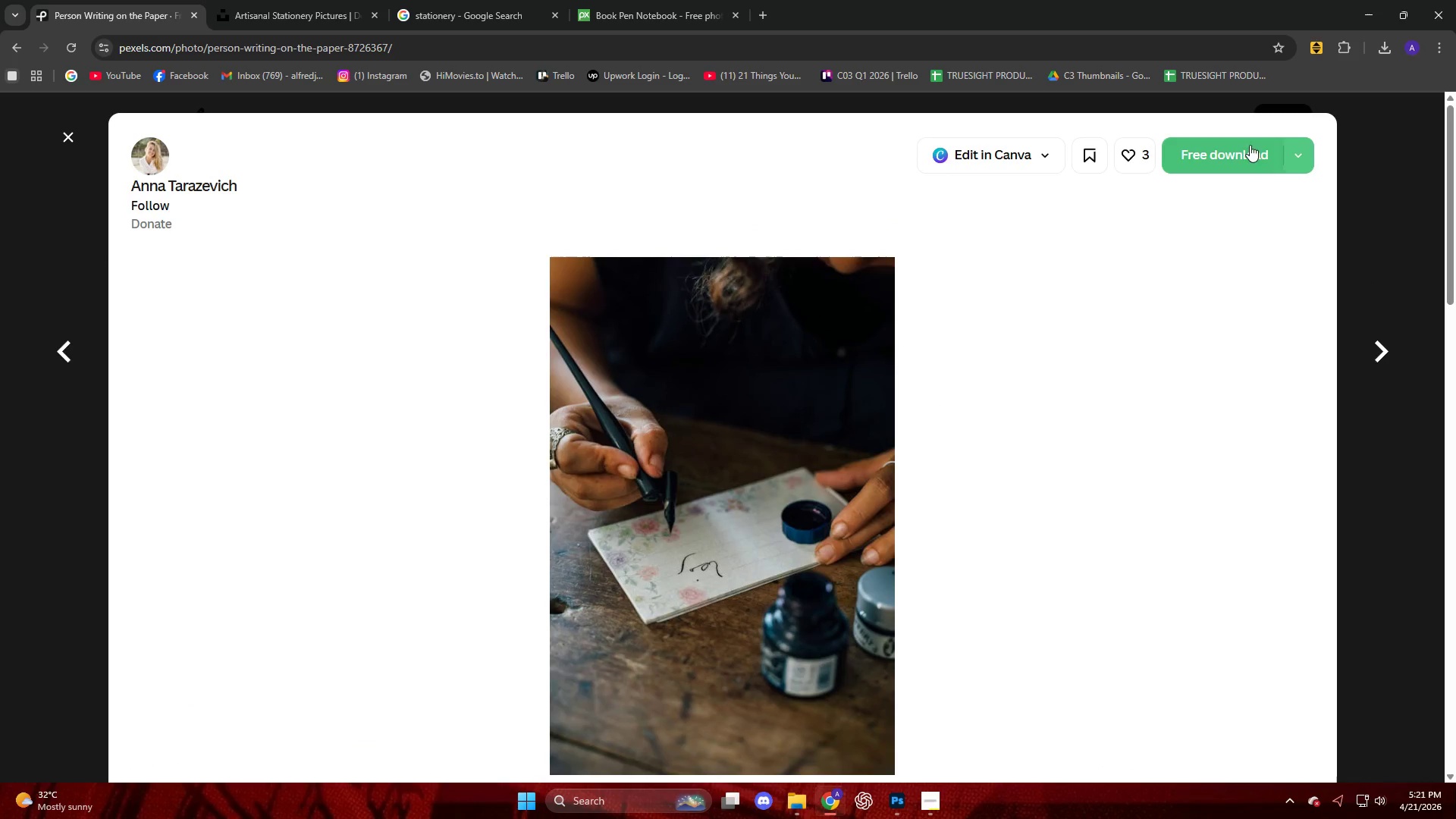 
left_click([1239, 151])
 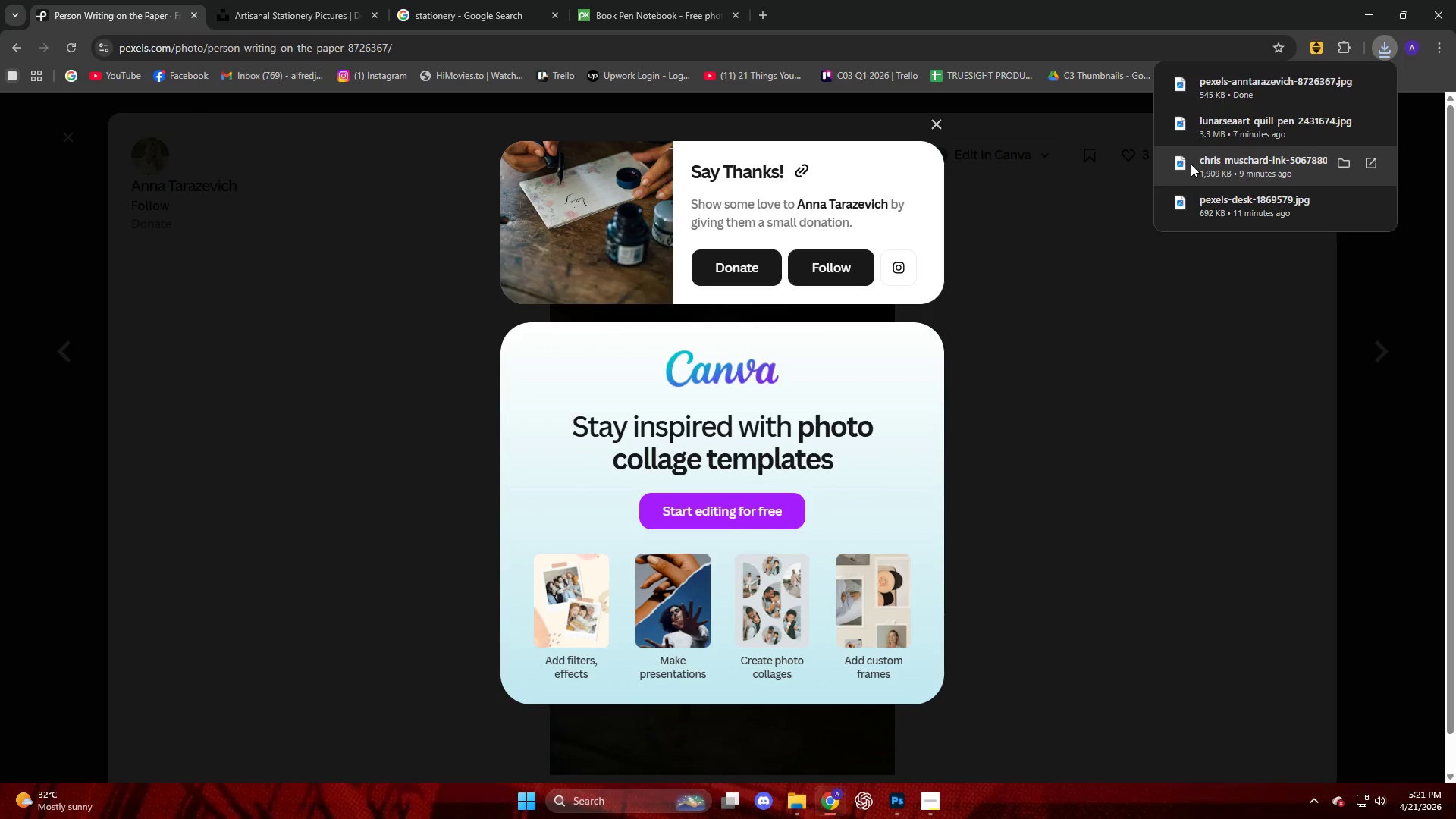 
wait(11.5)
 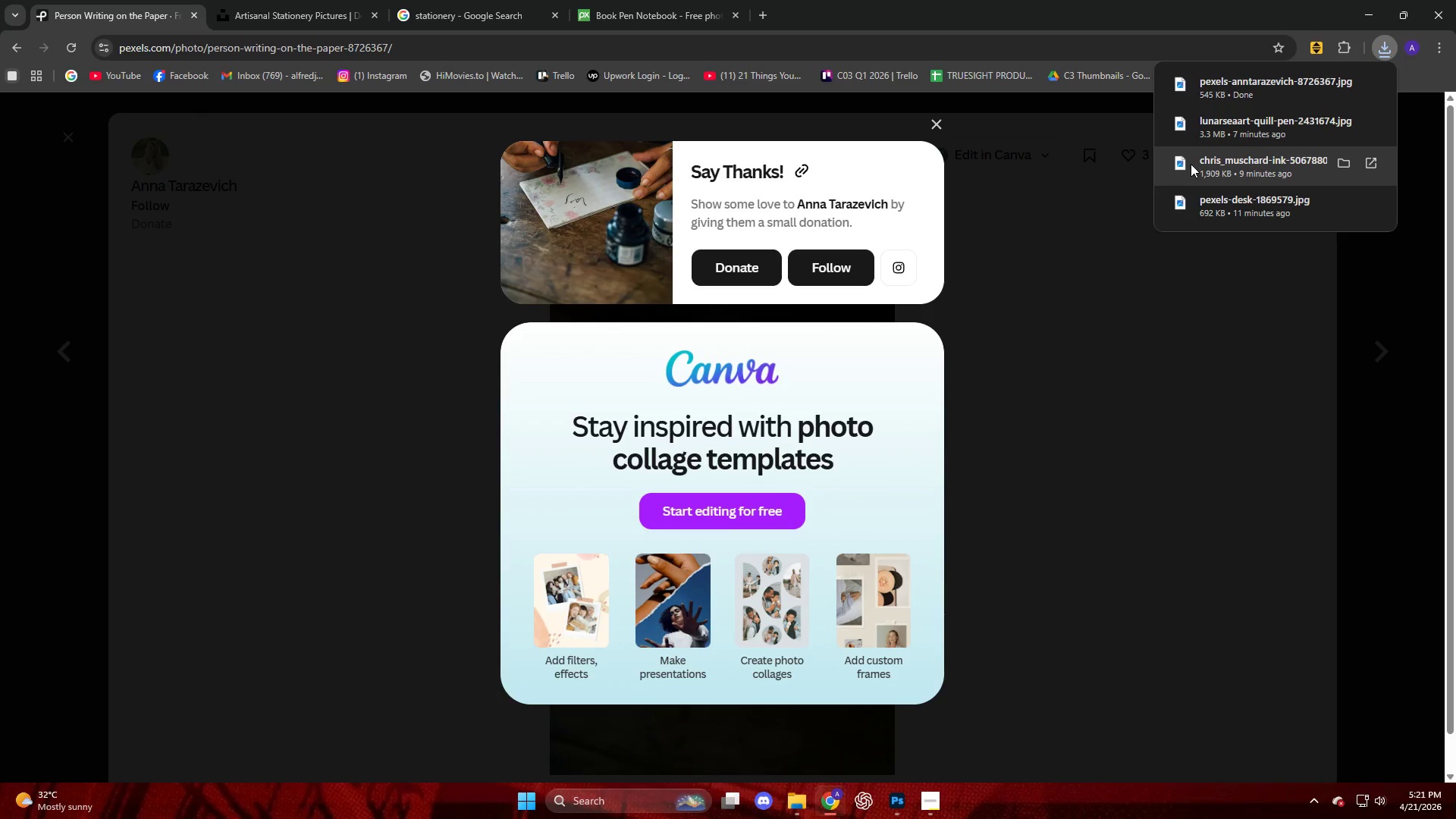 
left_click_drag(start_coordinate=[1279, 83], to_coordinate=[669, 371])
 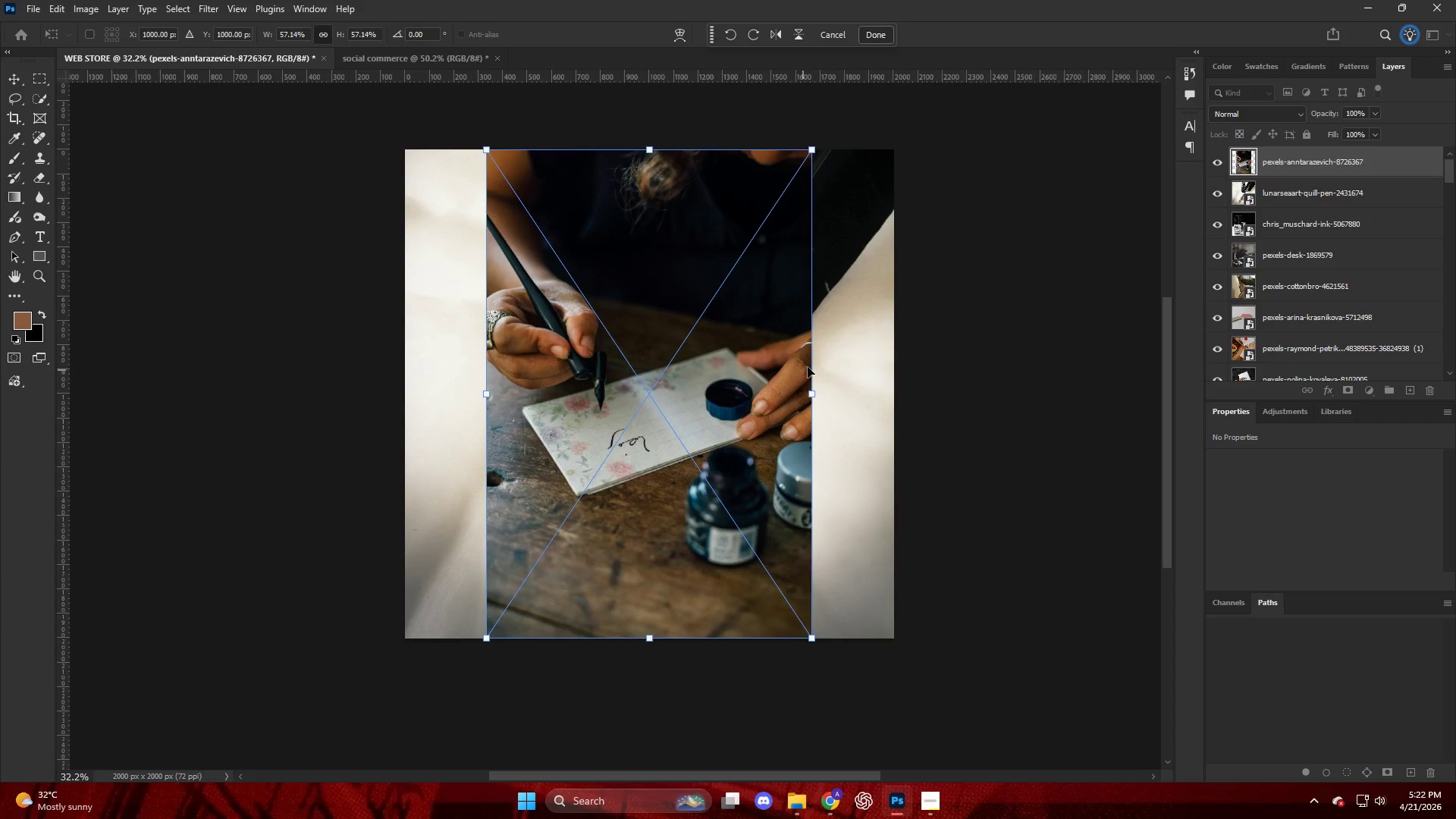 
left_click_drag(start_coordinate=[811, 396], to_coordinate=[897, 392])
 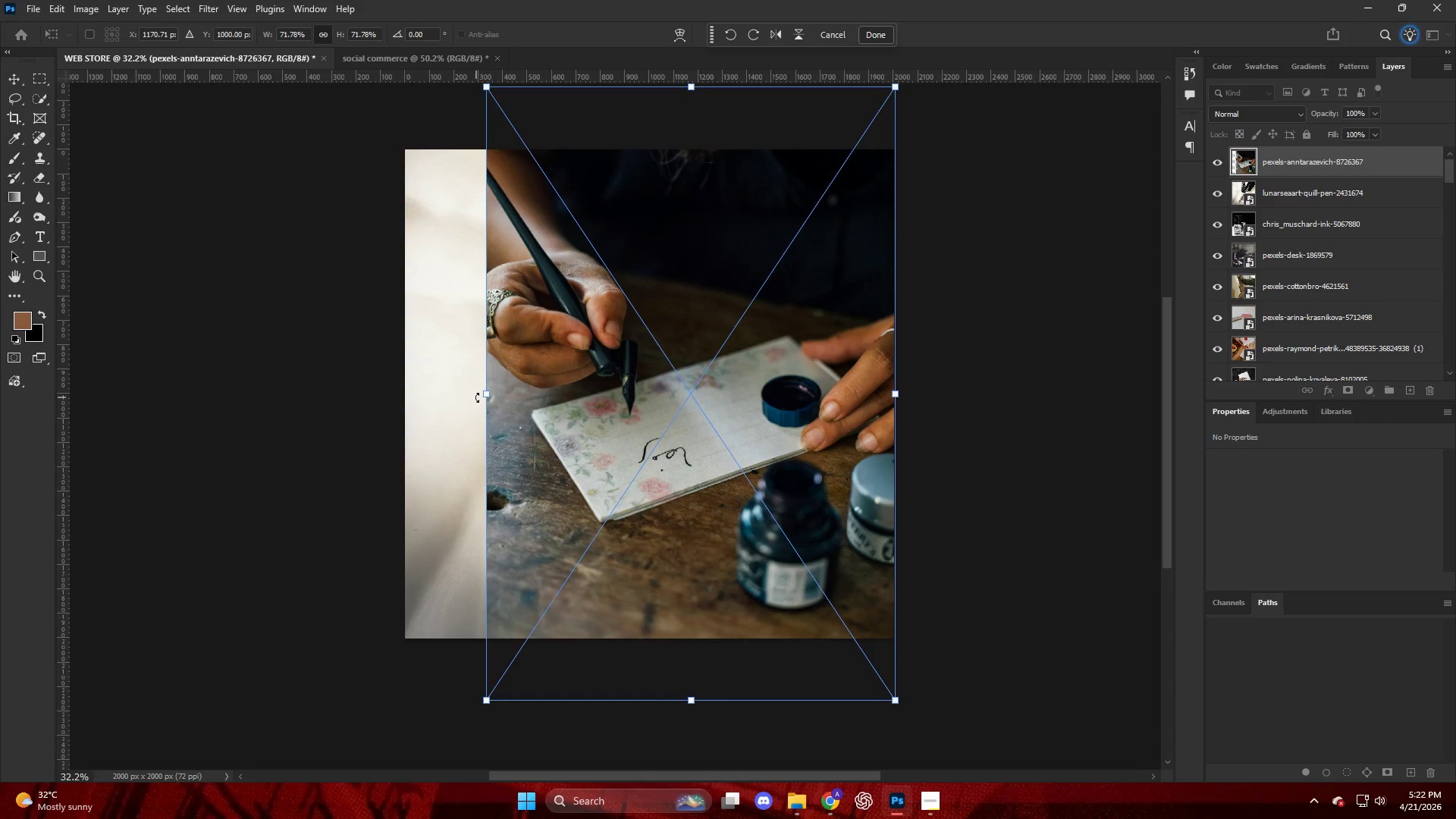 
left_click_drag(start_coordinate=[485, 394], to_coordinate=[403, 391])
 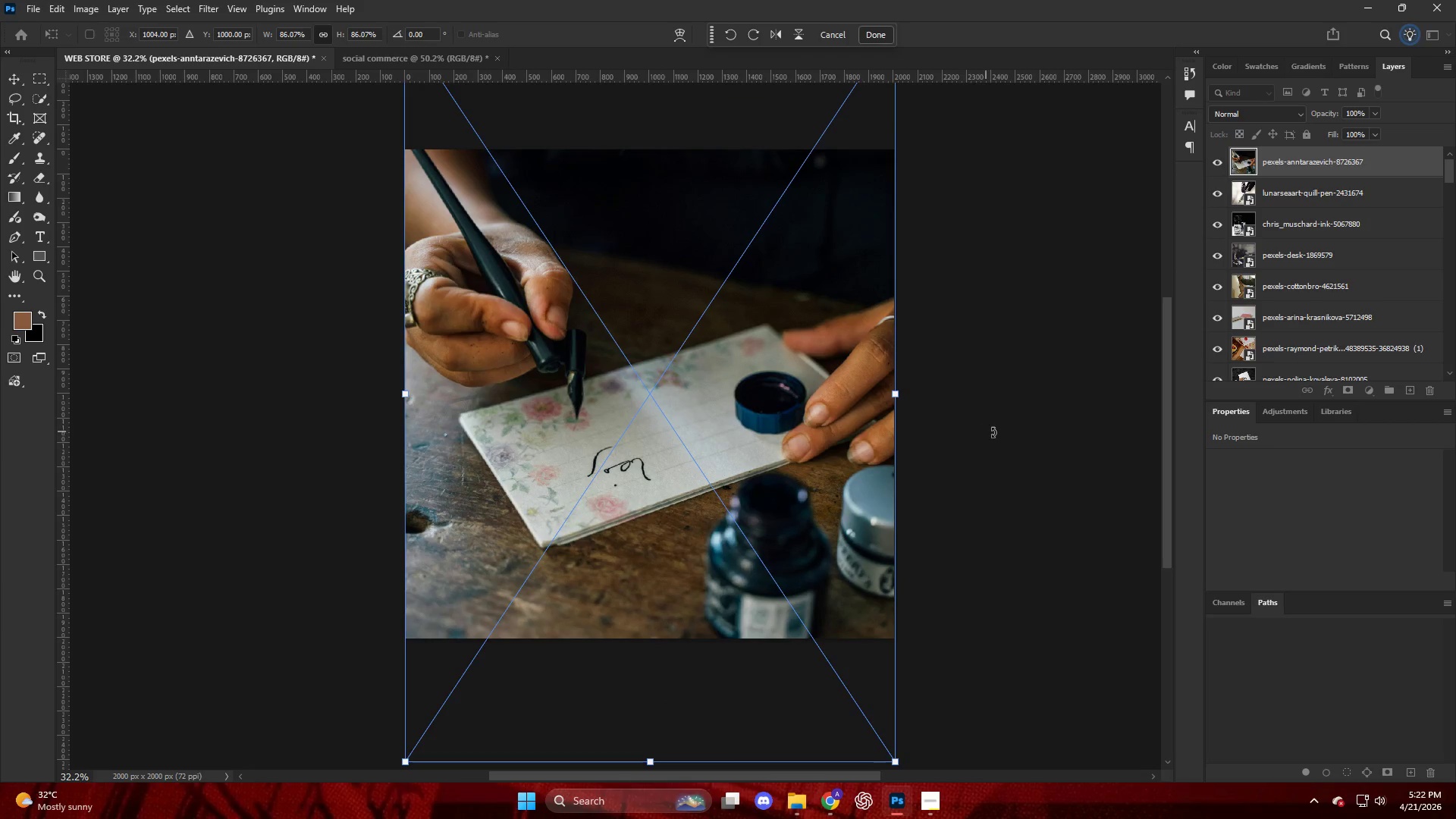 
left_click([995, 432])
 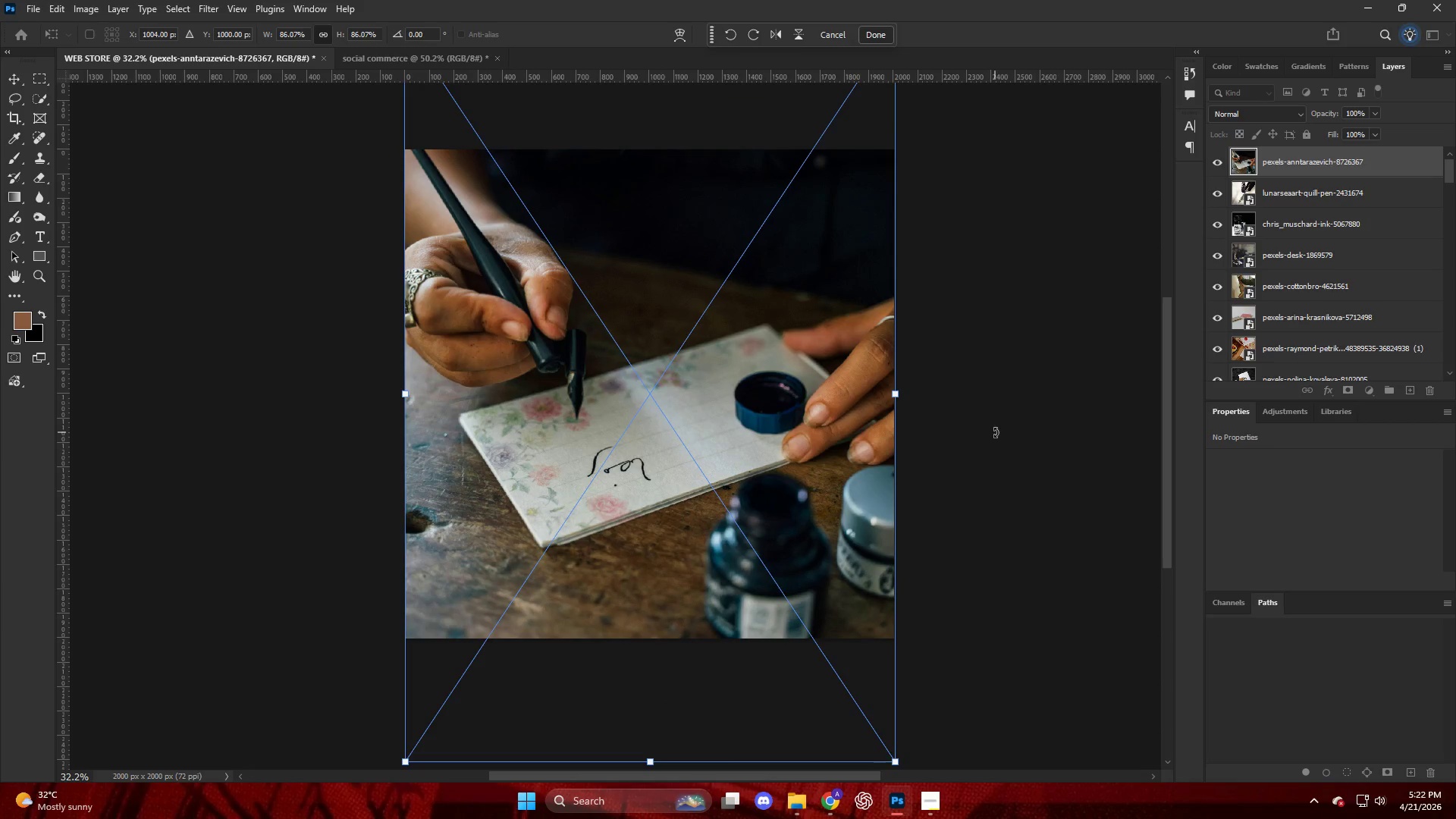 
key(Enter)
 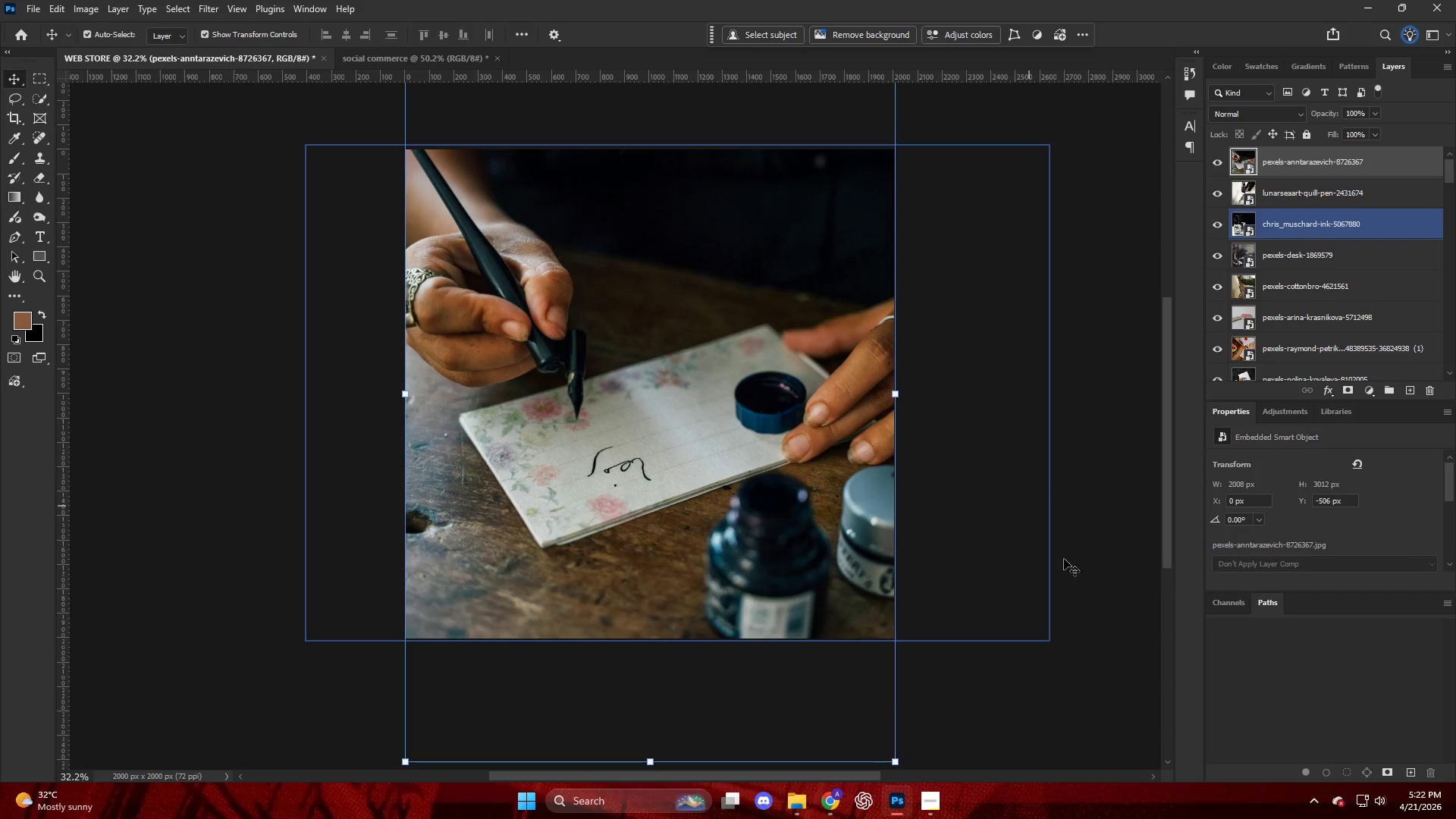 
left_click([1090, 654])
 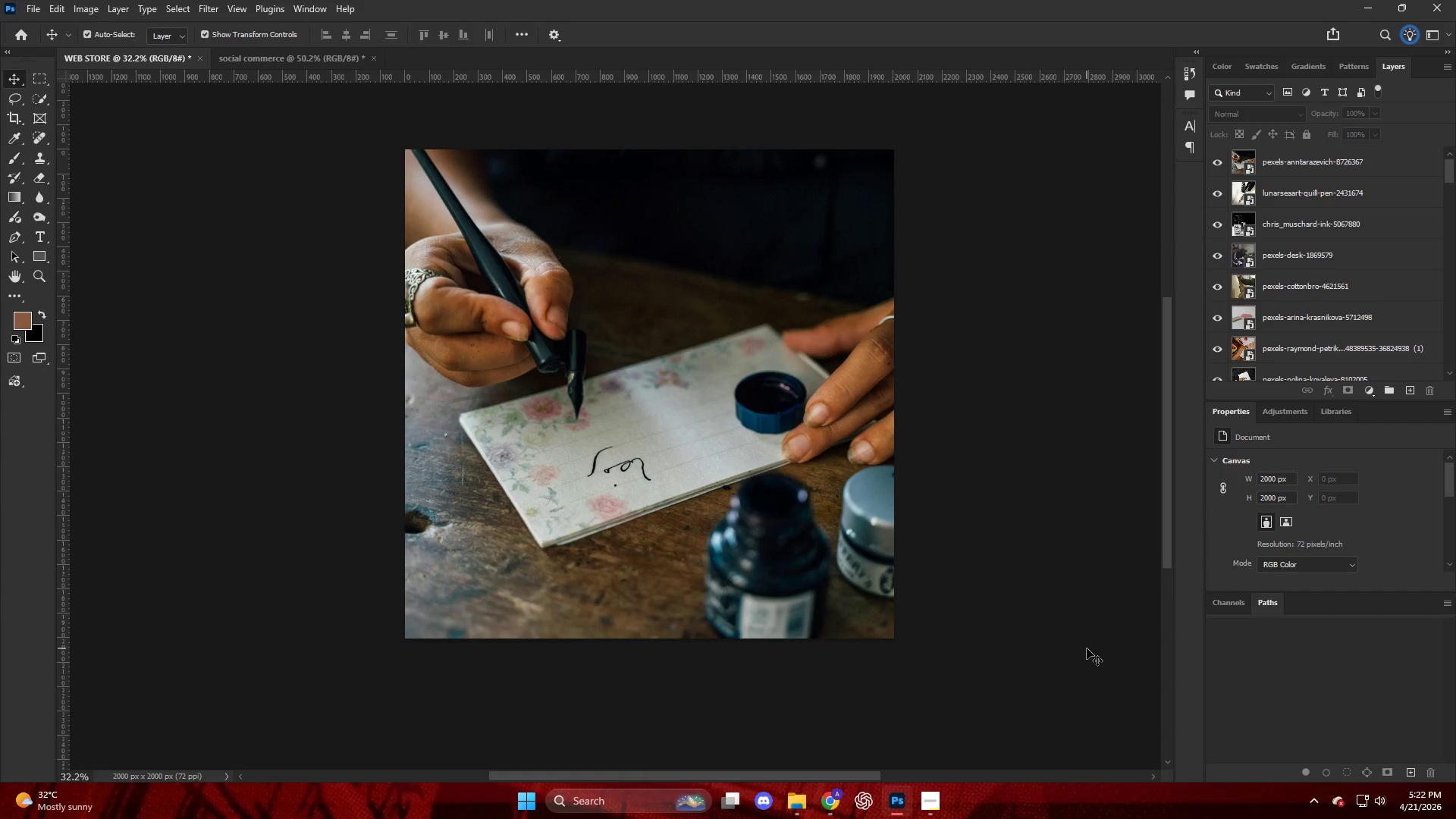 
key(Alt+Control+Shift+W)
 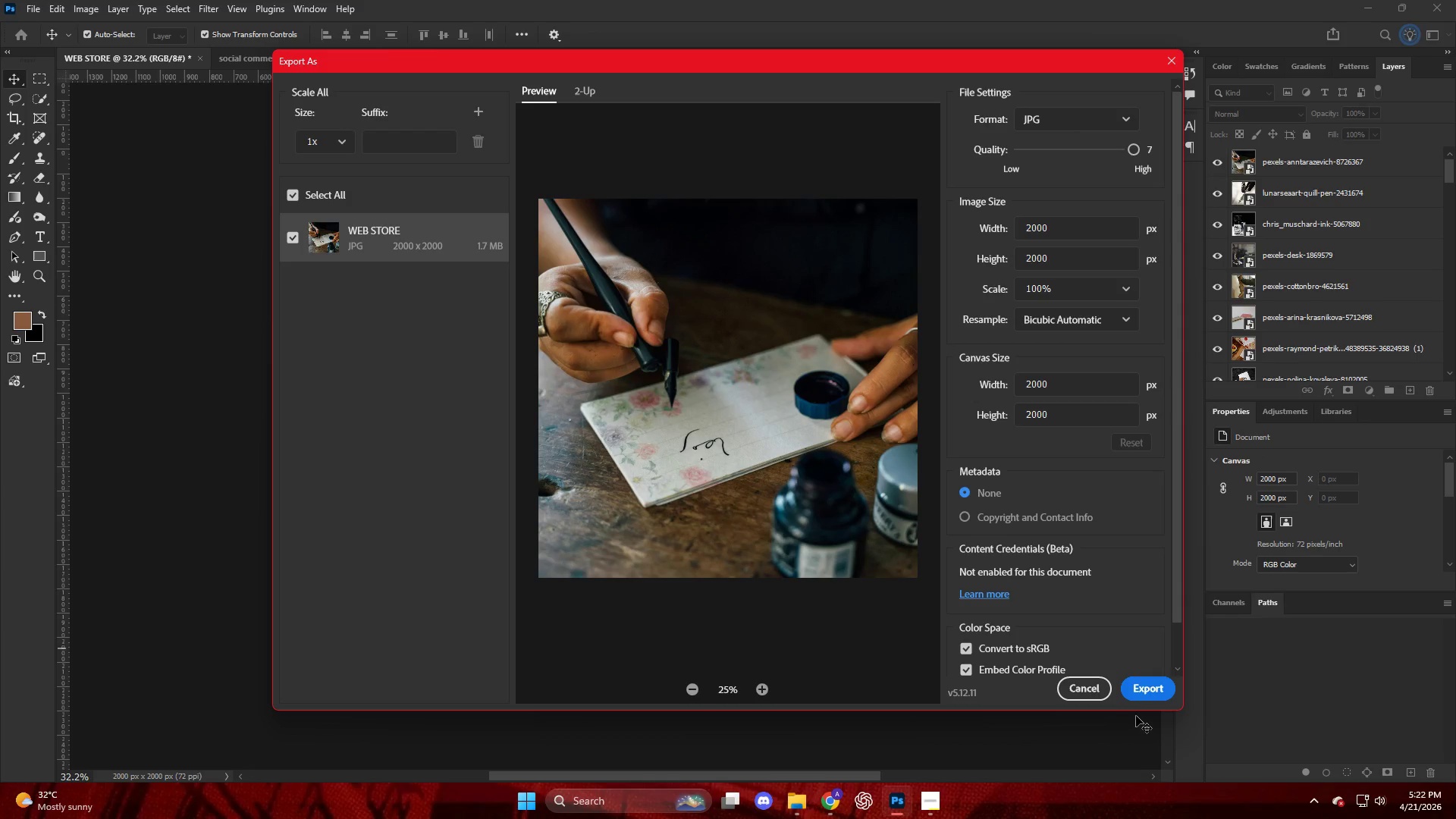 
left_click([1147, 693])
 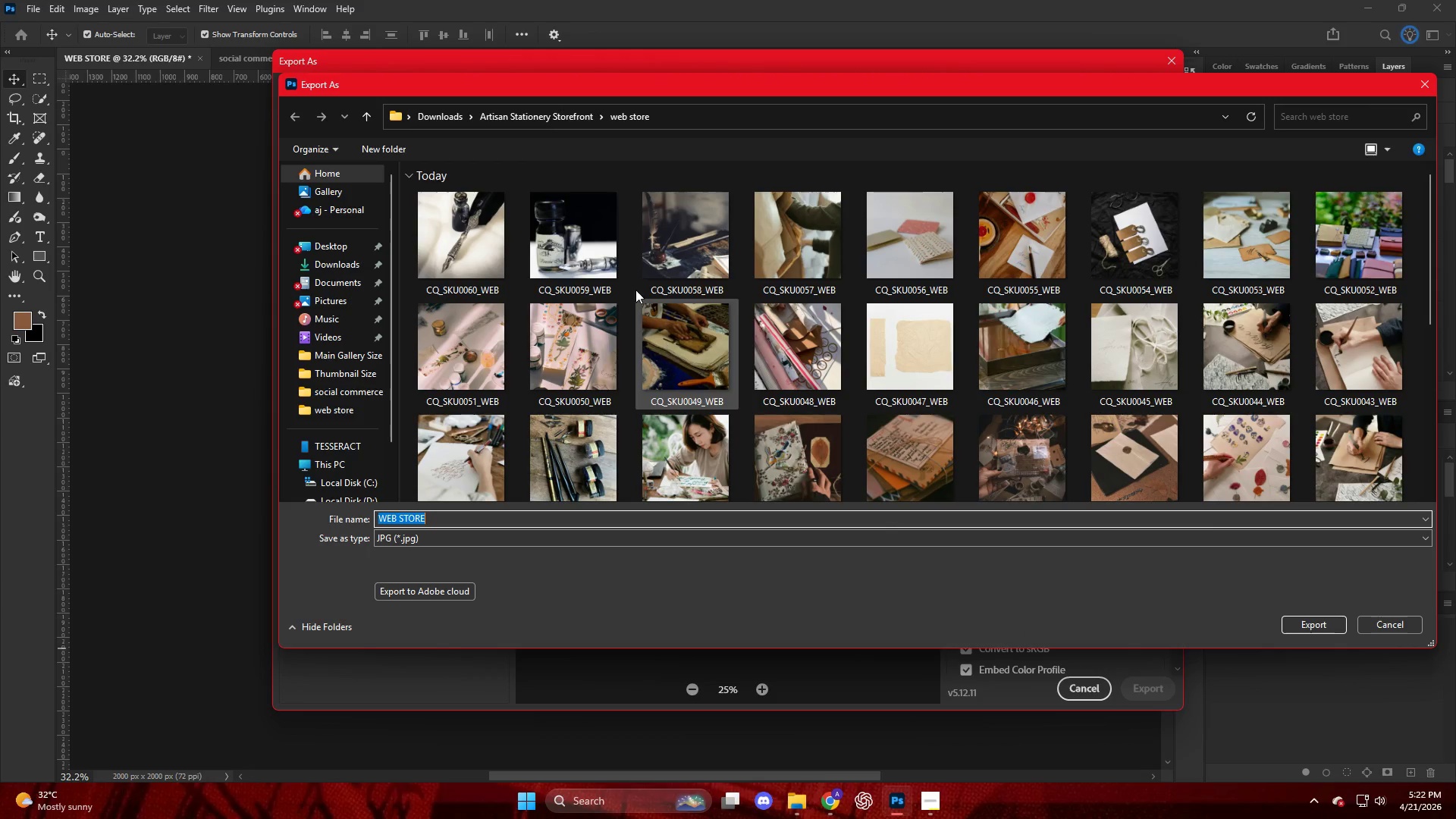 
left_click([512, 118])
 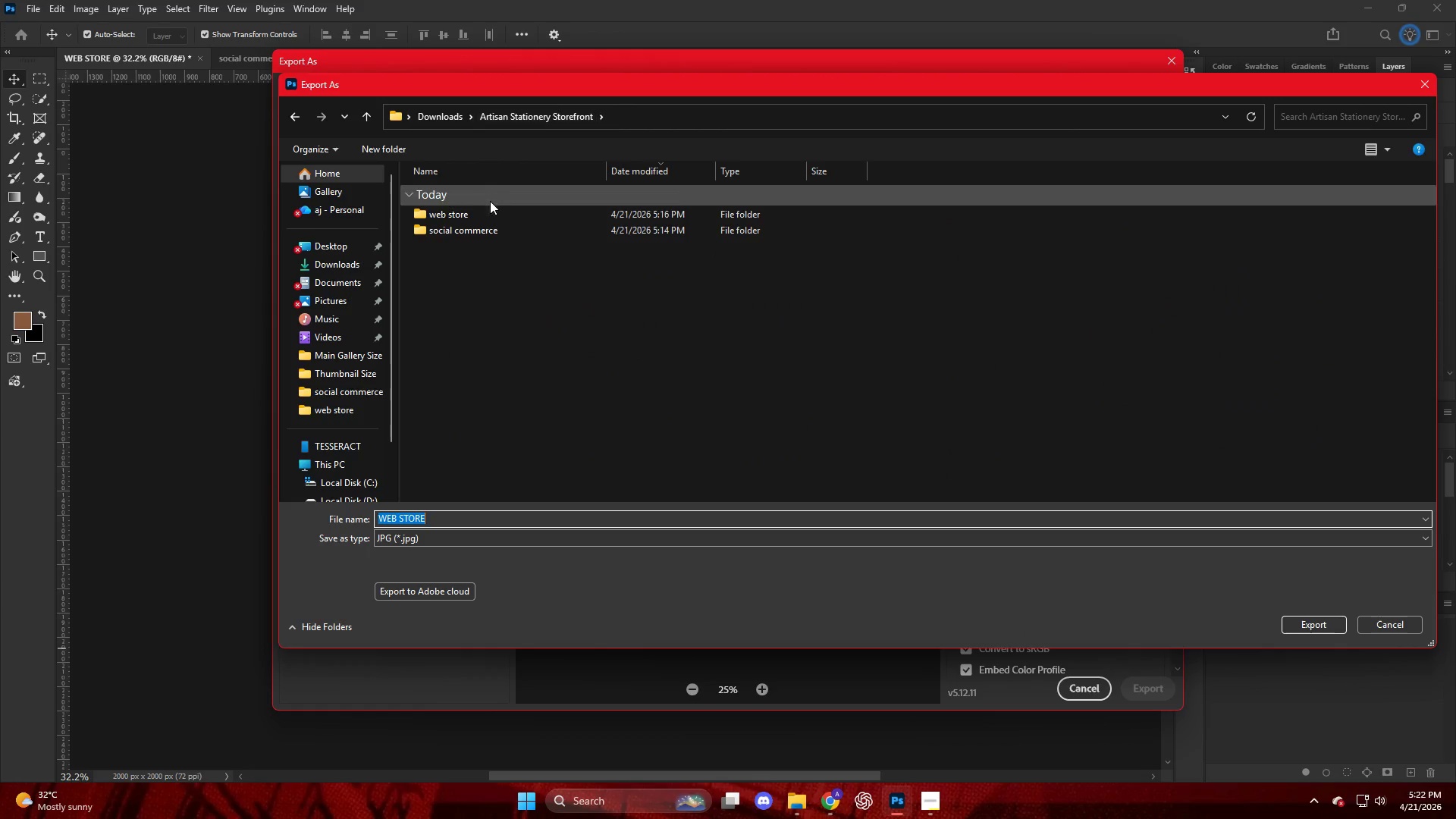 
double_click([494, 220])
 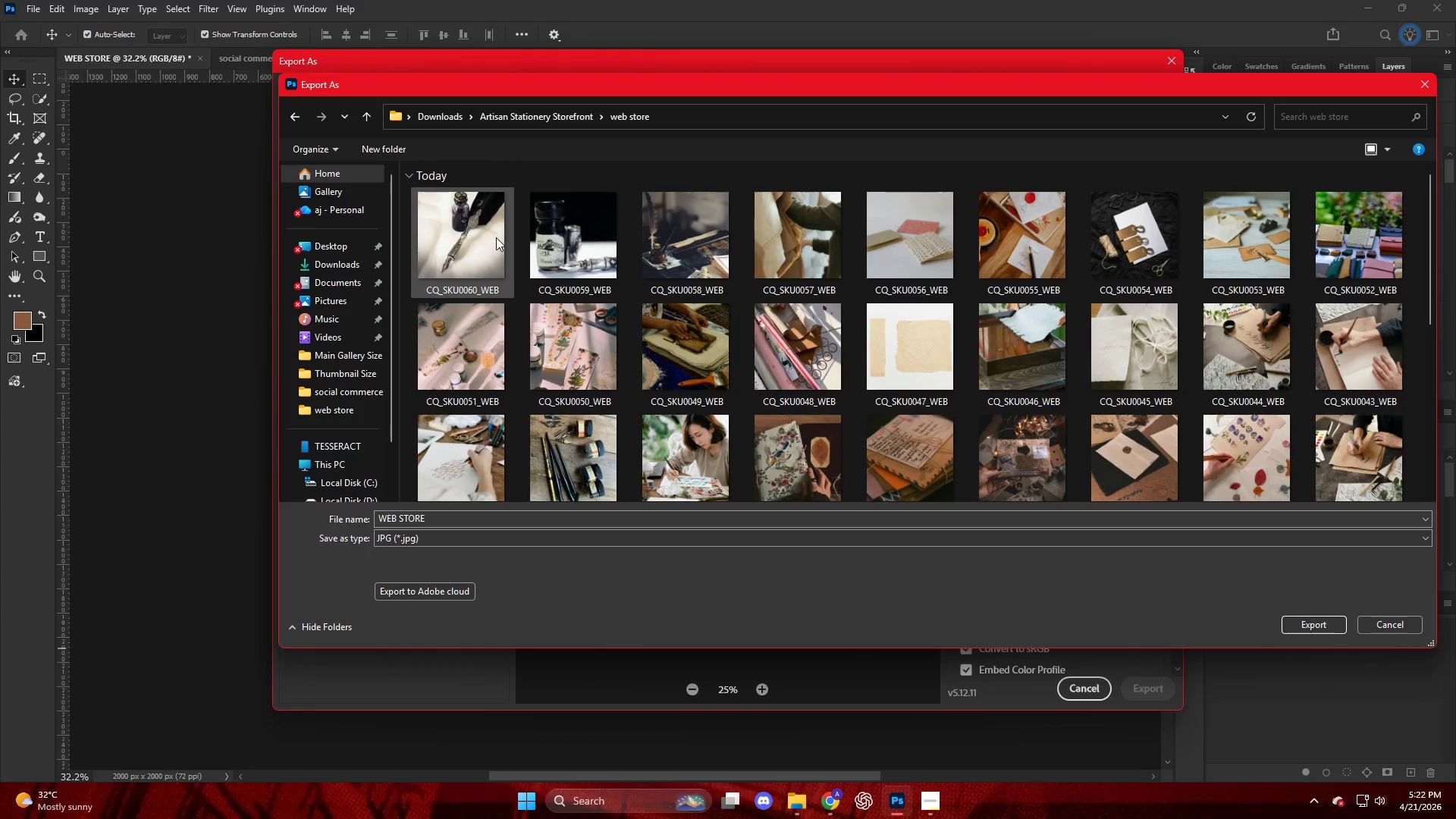 
left_click([486, 243])
 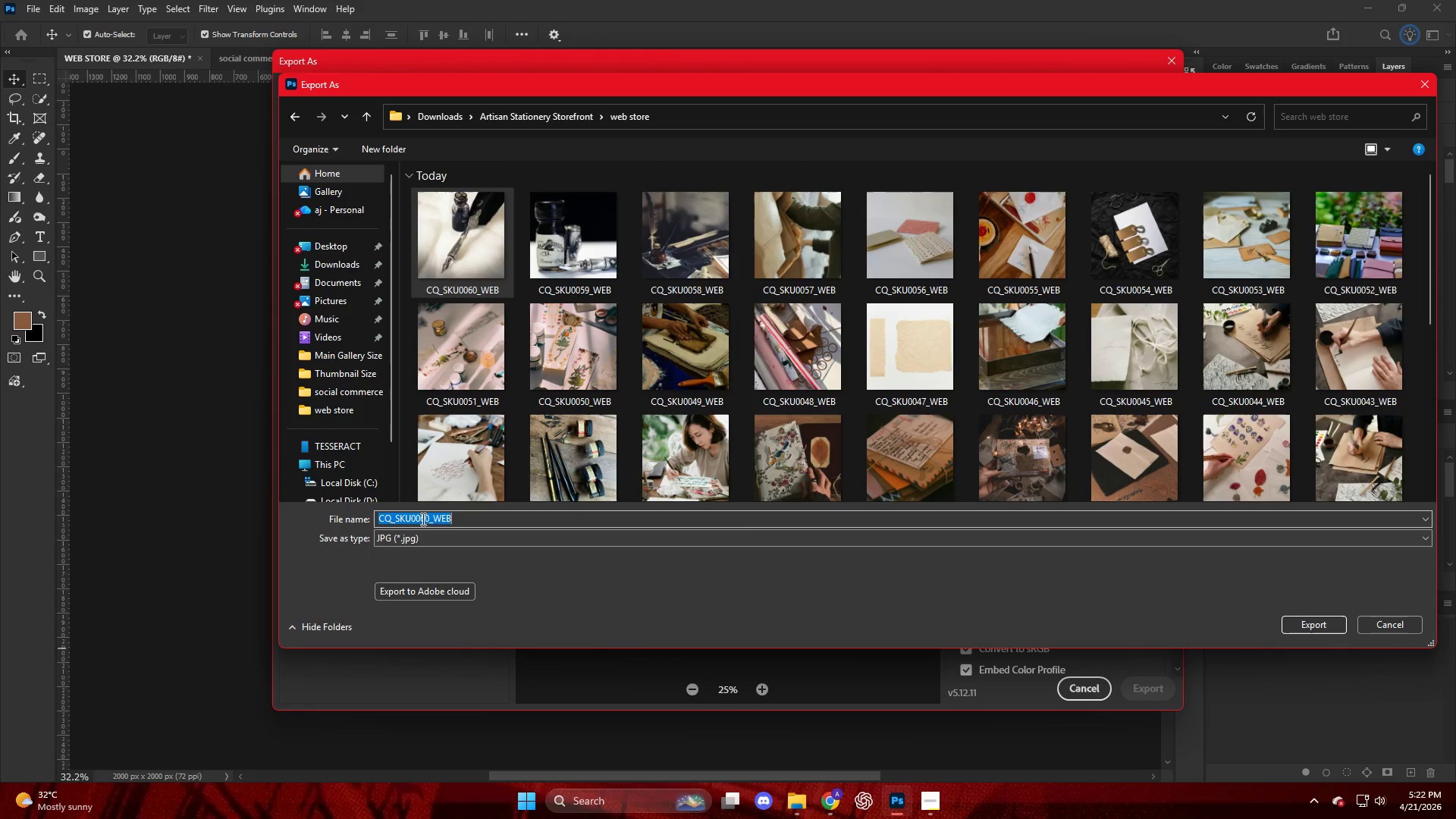 
double_click([427, 519])
 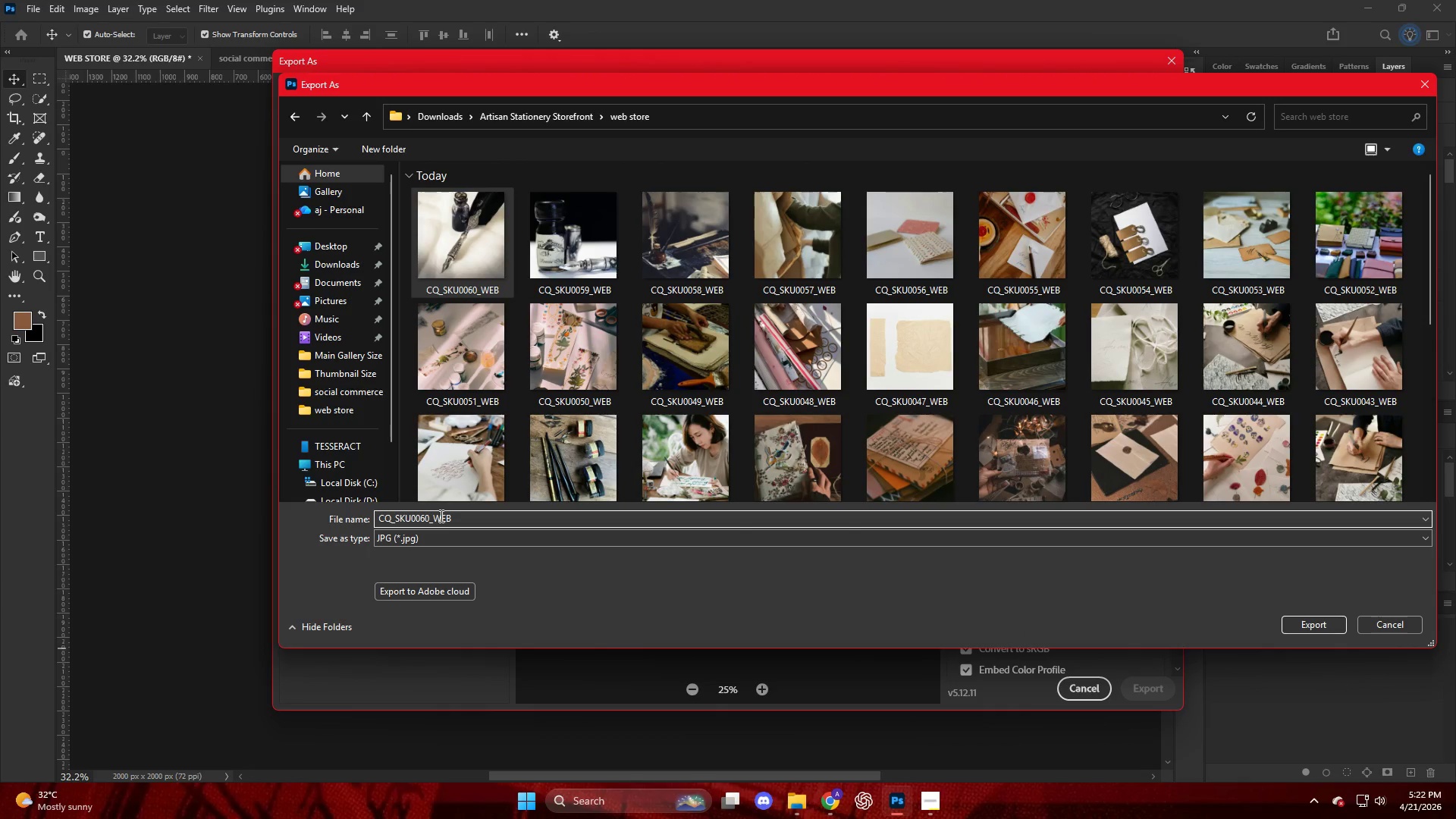 
key(Backspace)
 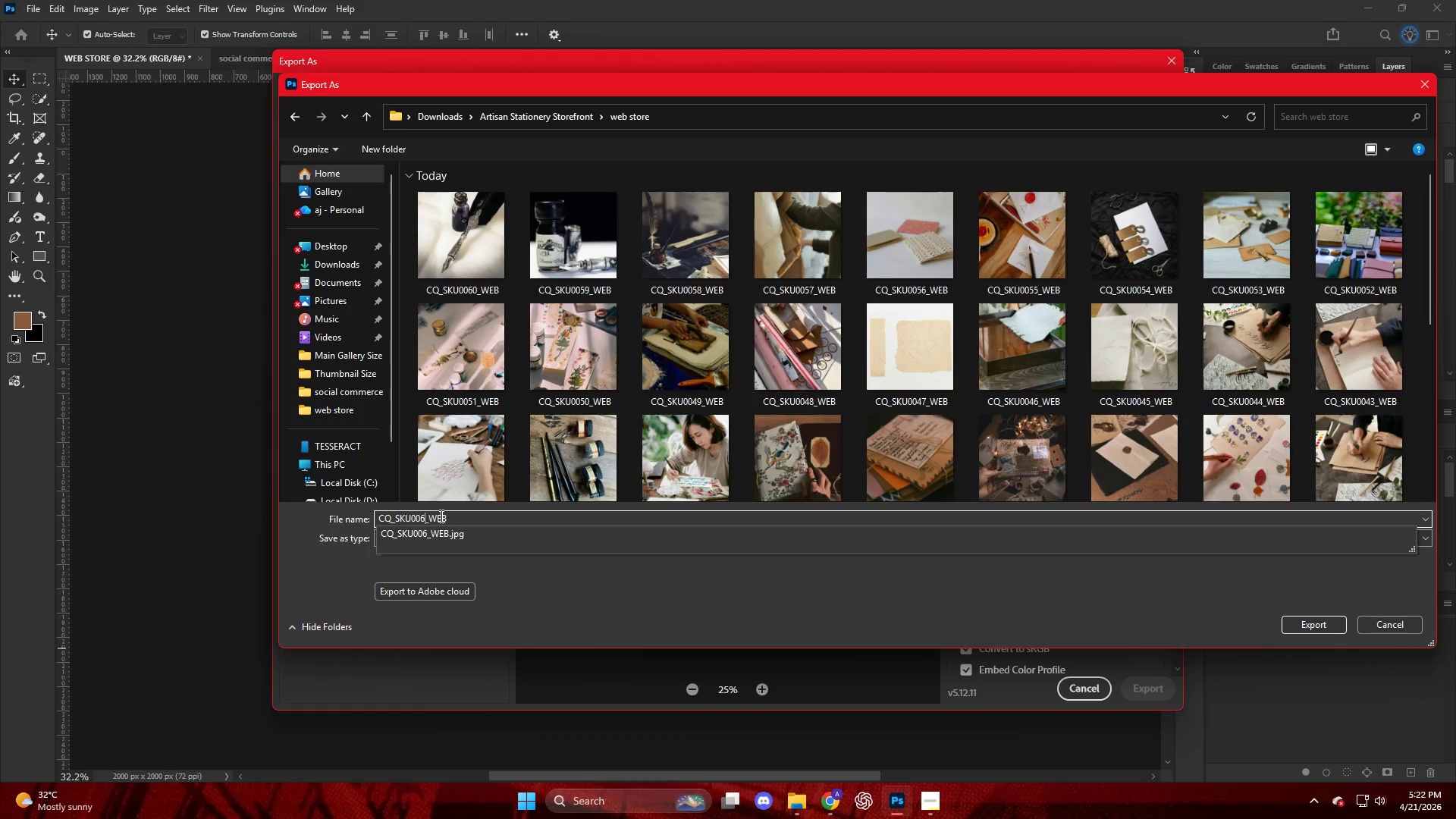 
key(Numpad1)
 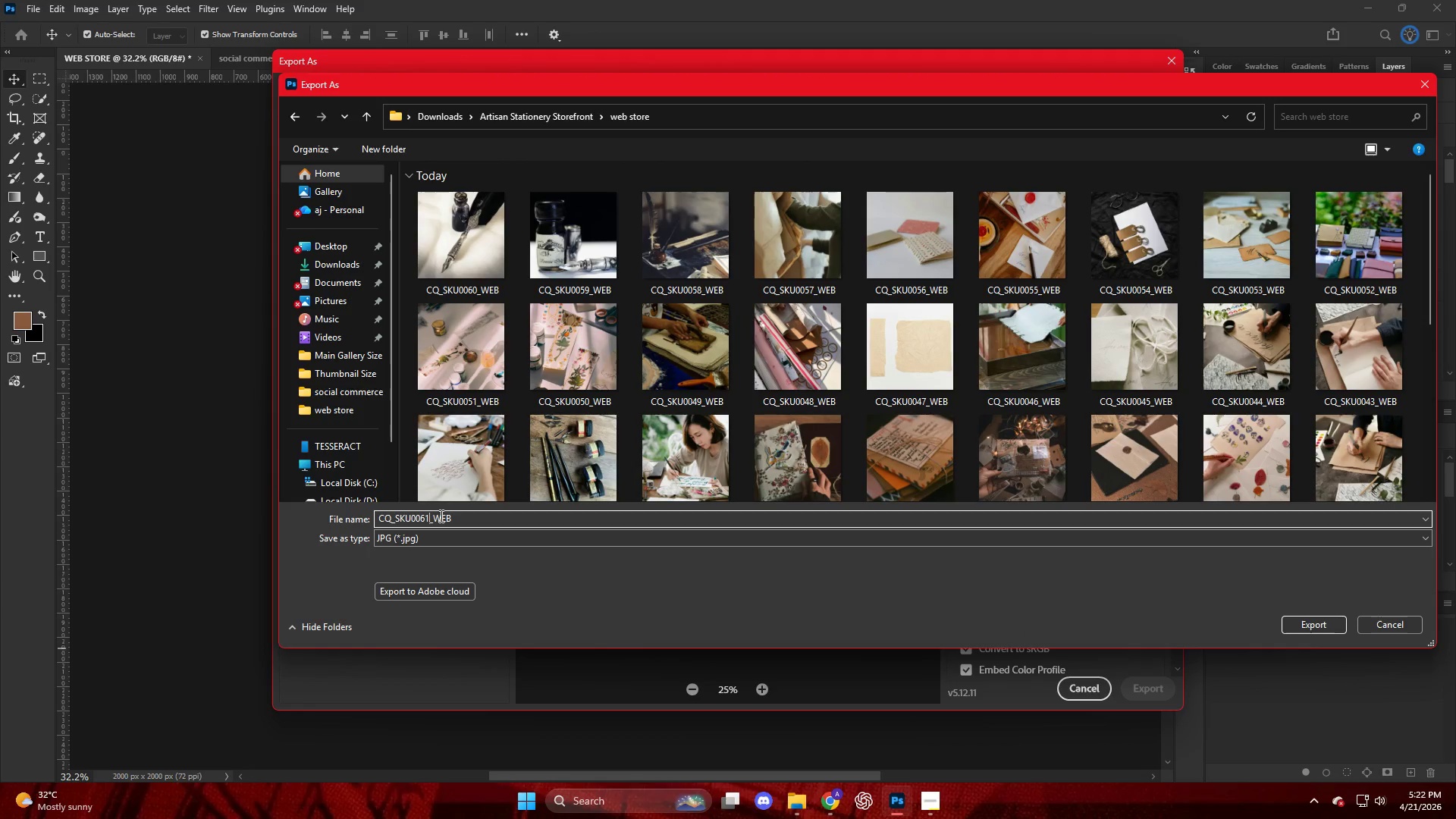 
key(NumpadEnter)
 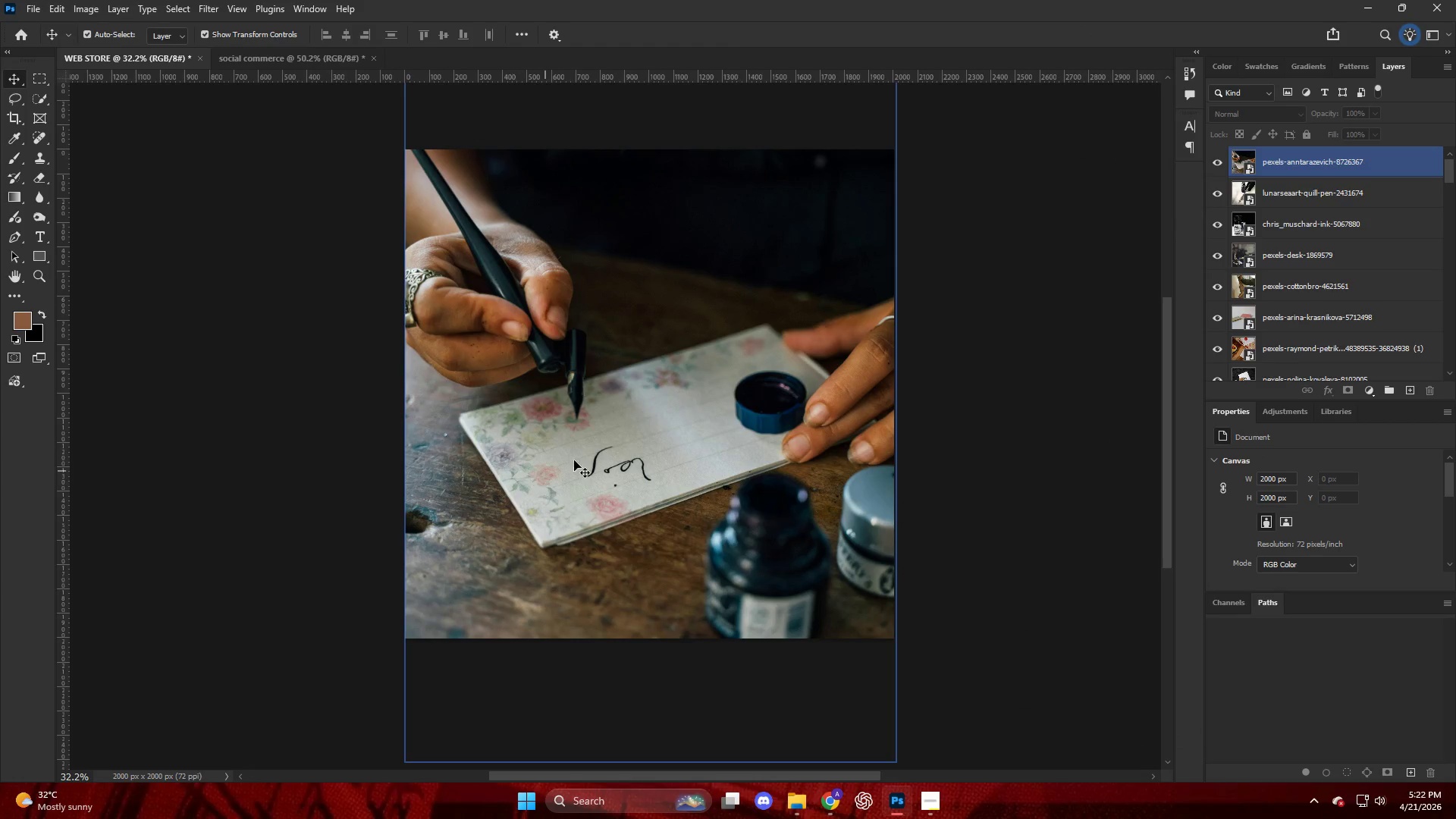 
left_click_drag(start_coordinate=[1279, 167], to_coordinate=[463, 539])
 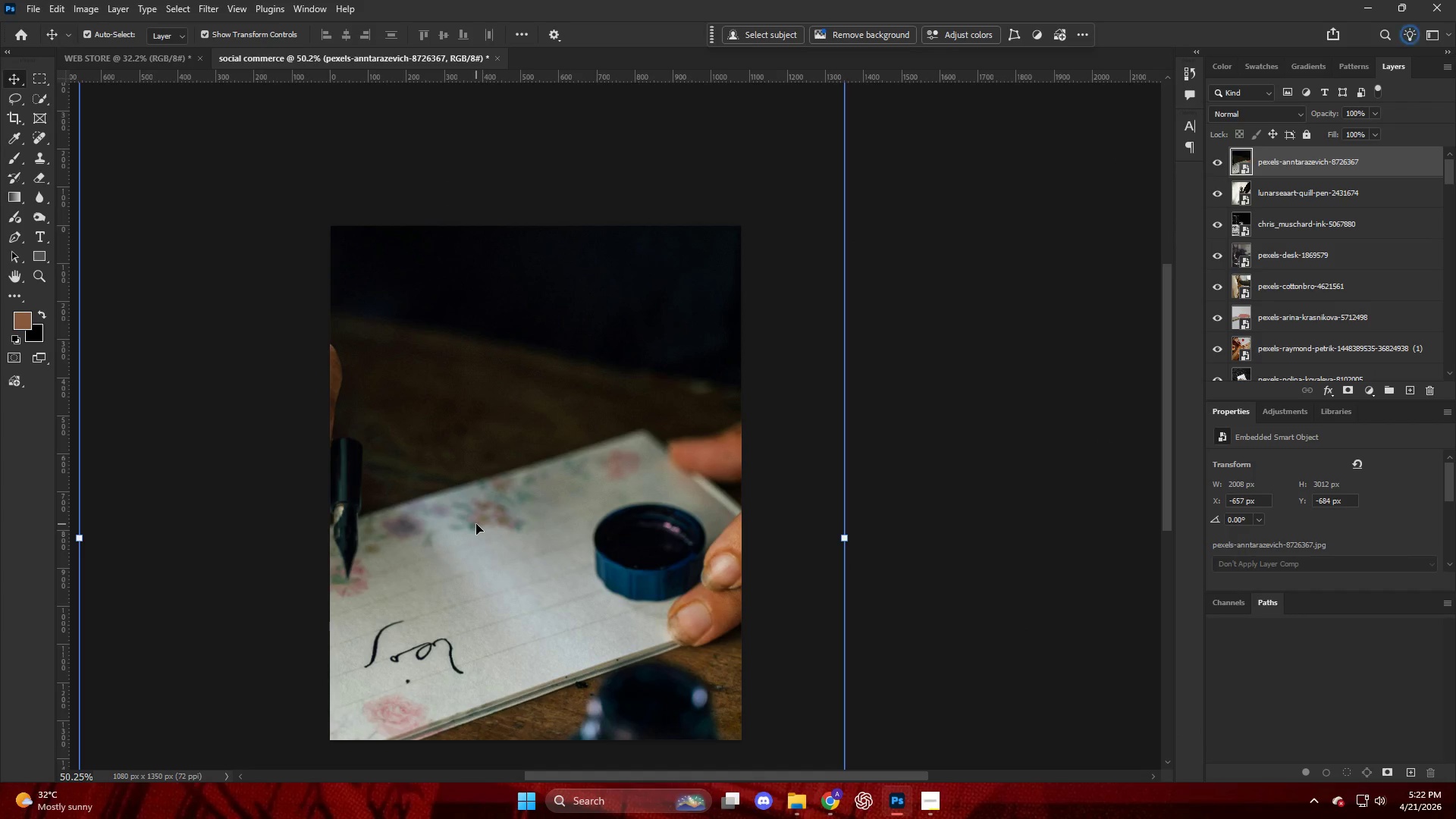 
hold_key(key=AltLeft, duration=0.62)
scroll: coordinate [479, 521], scroll_direction: down, amount: 5.0
 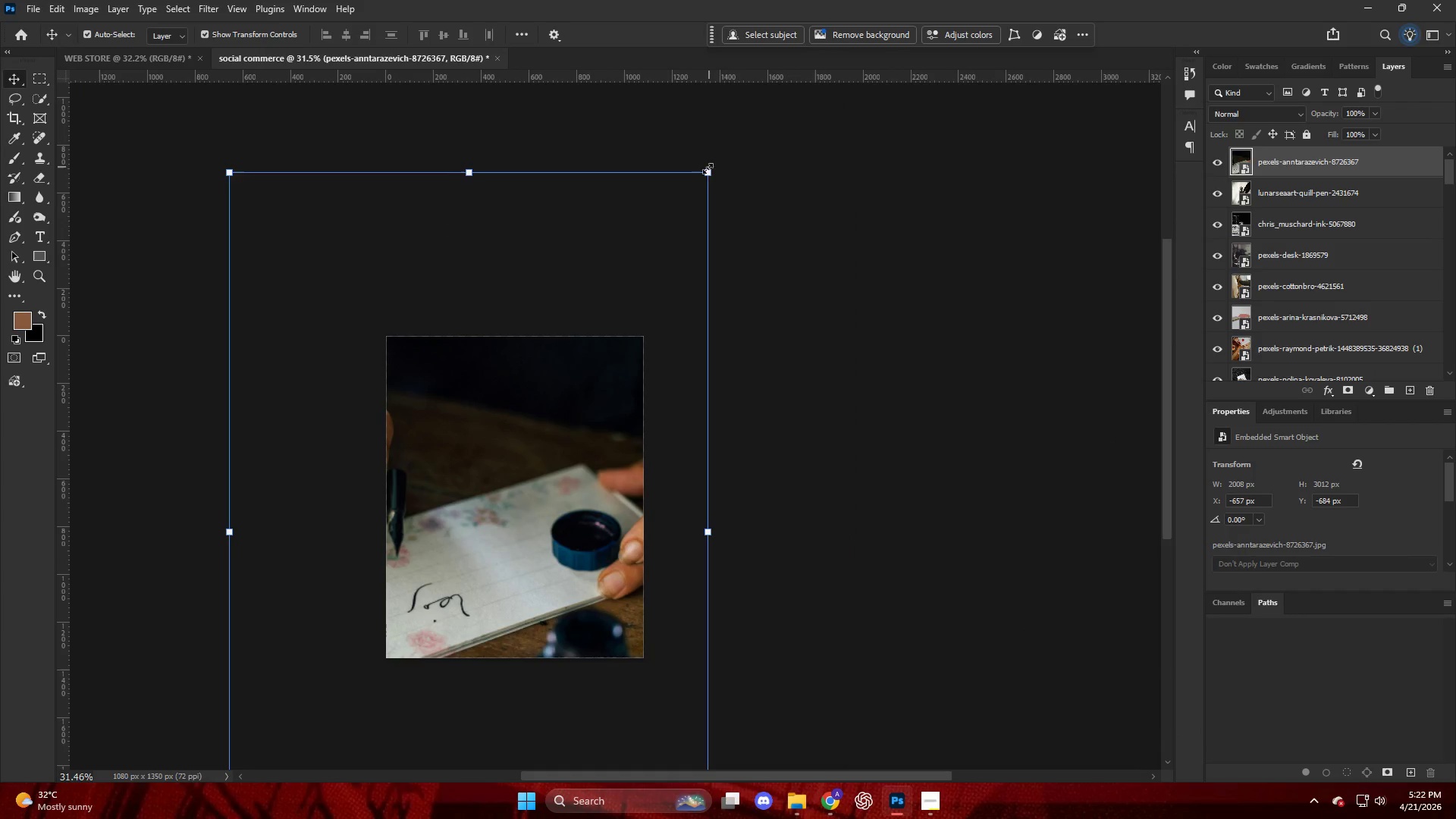 
left_click_drag(start_coordinate=[706, 177], to_coordinate=[409, 544])
 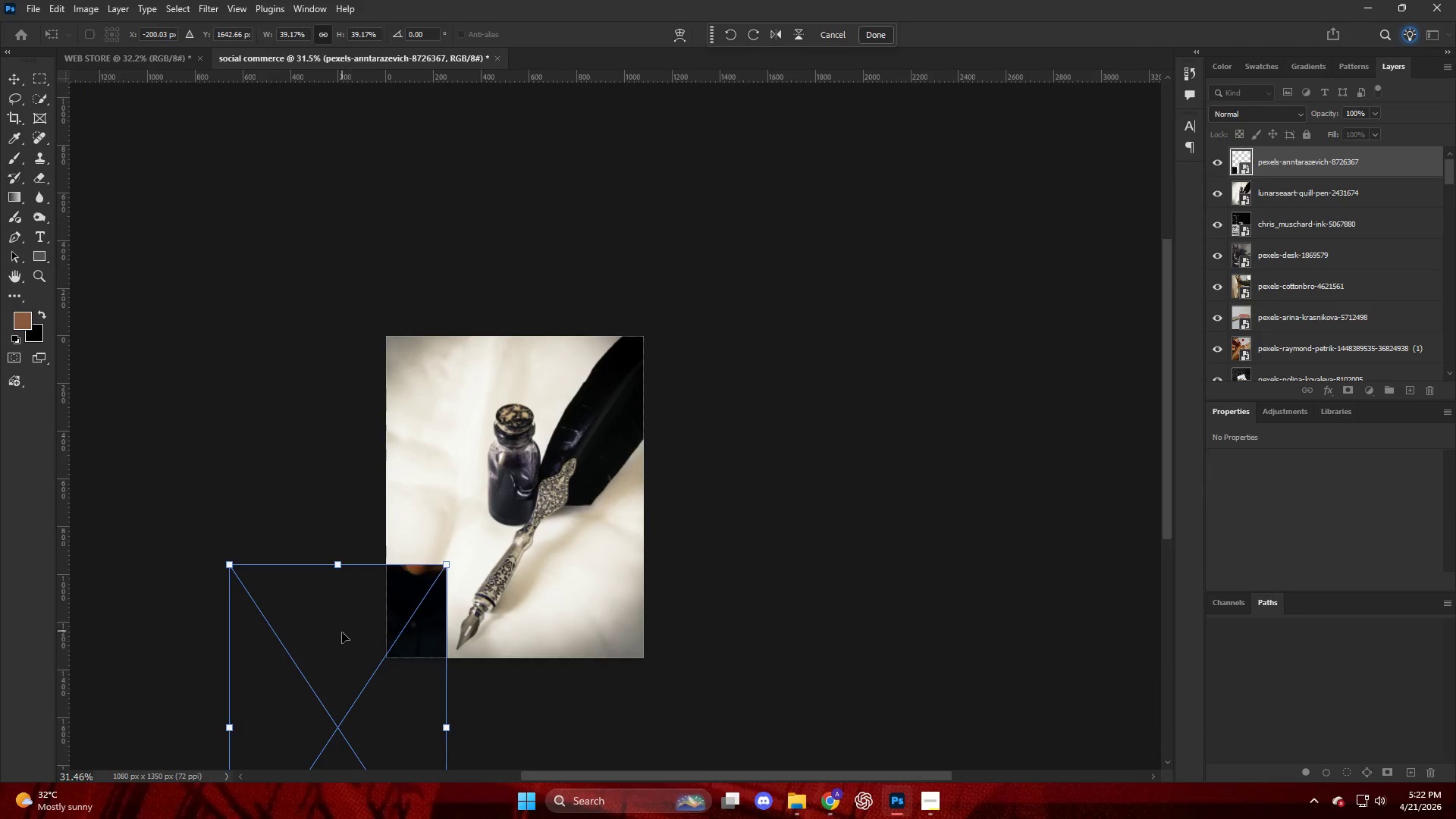 
left_click_drag(start_coordinate=[341, 632], to_coordinate=[493, 403])
 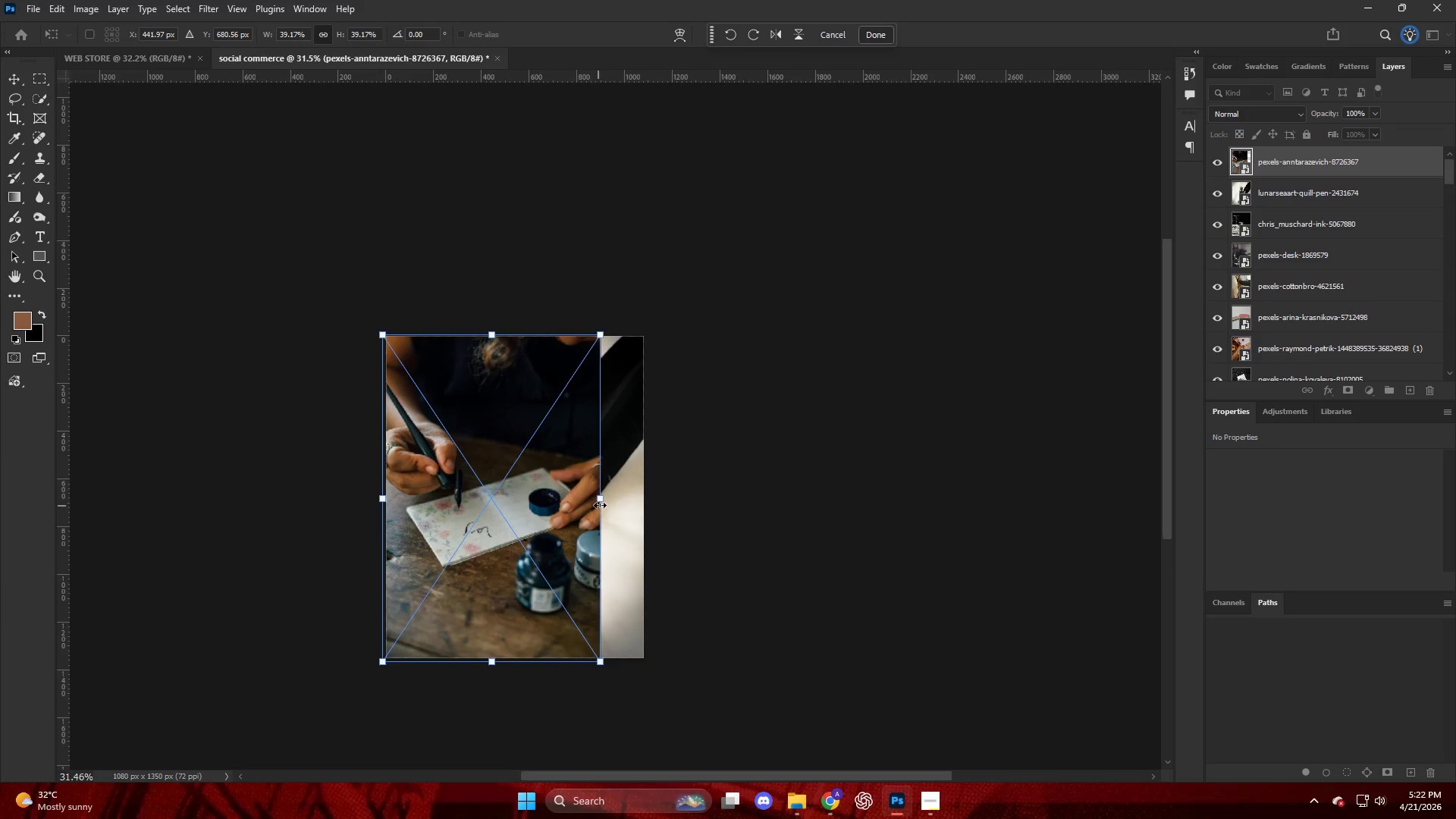 
left_click_drag(start_coordinate=[602, 501], to_coordinate=[647, 495])
 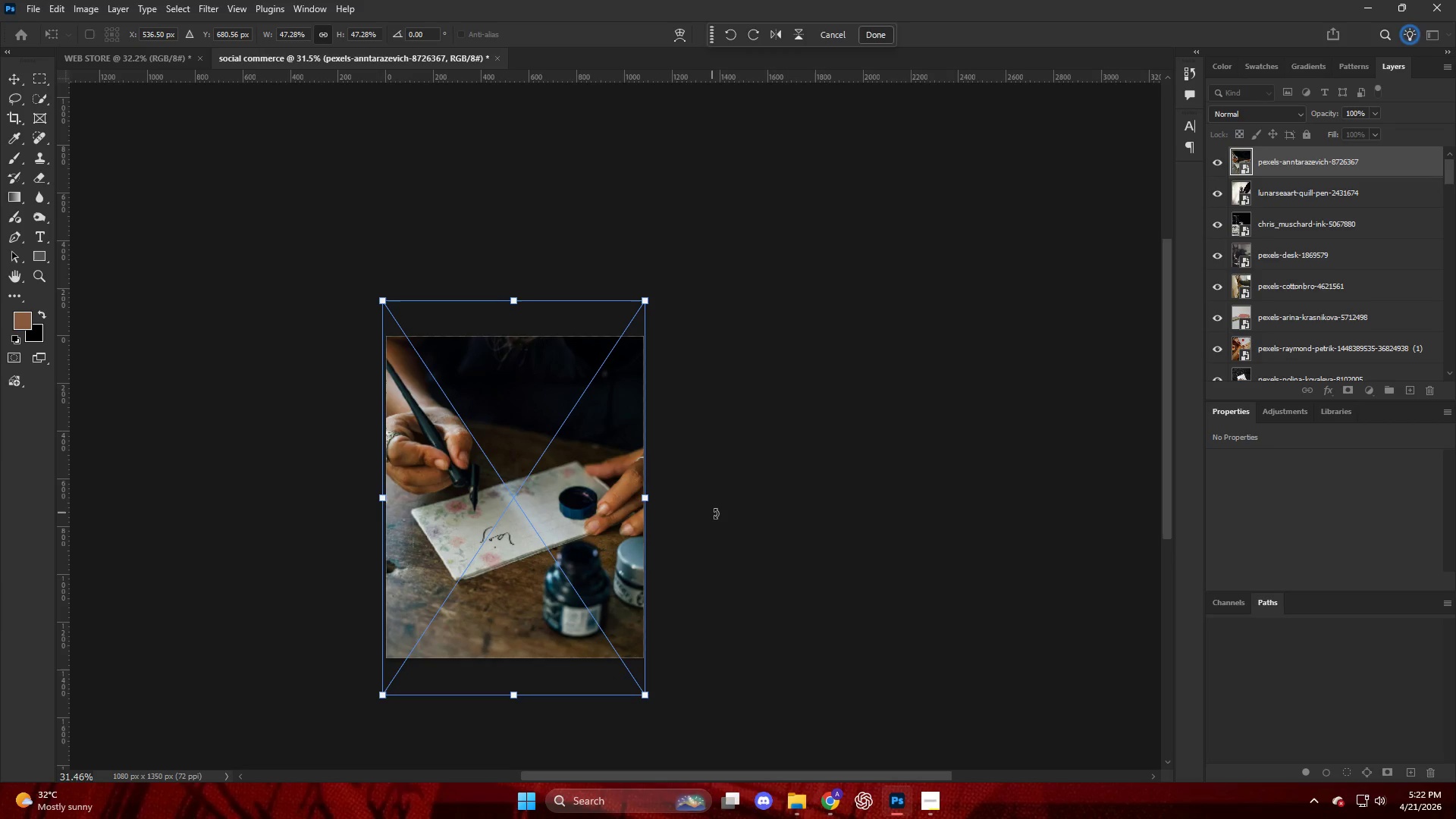 
left_click([715, 513])
 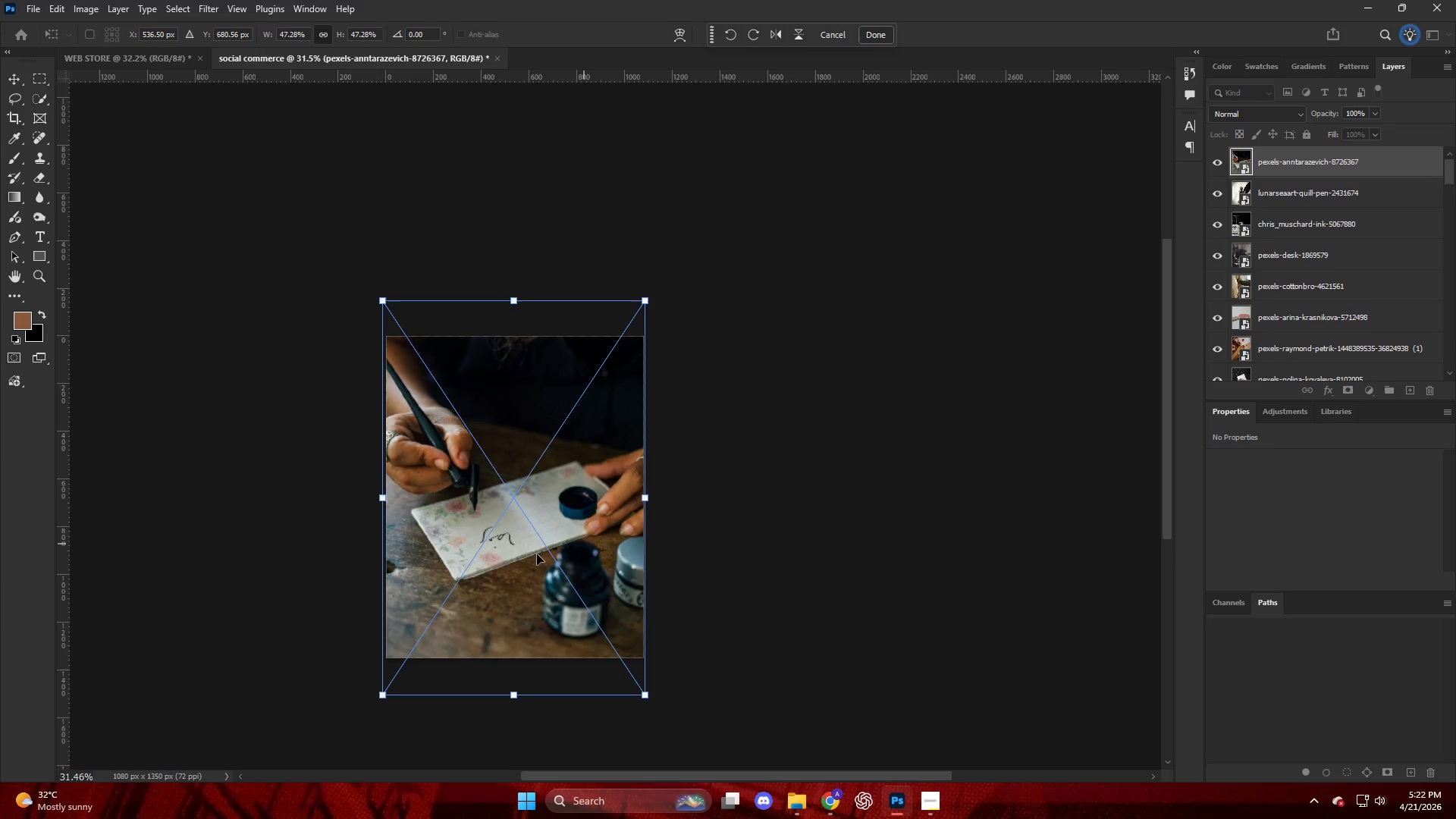 
hold_key(key=AltLeft, duration=2.31)
scroll: coordinate [479, 561], scroll_direction: down, amount: 5.0
 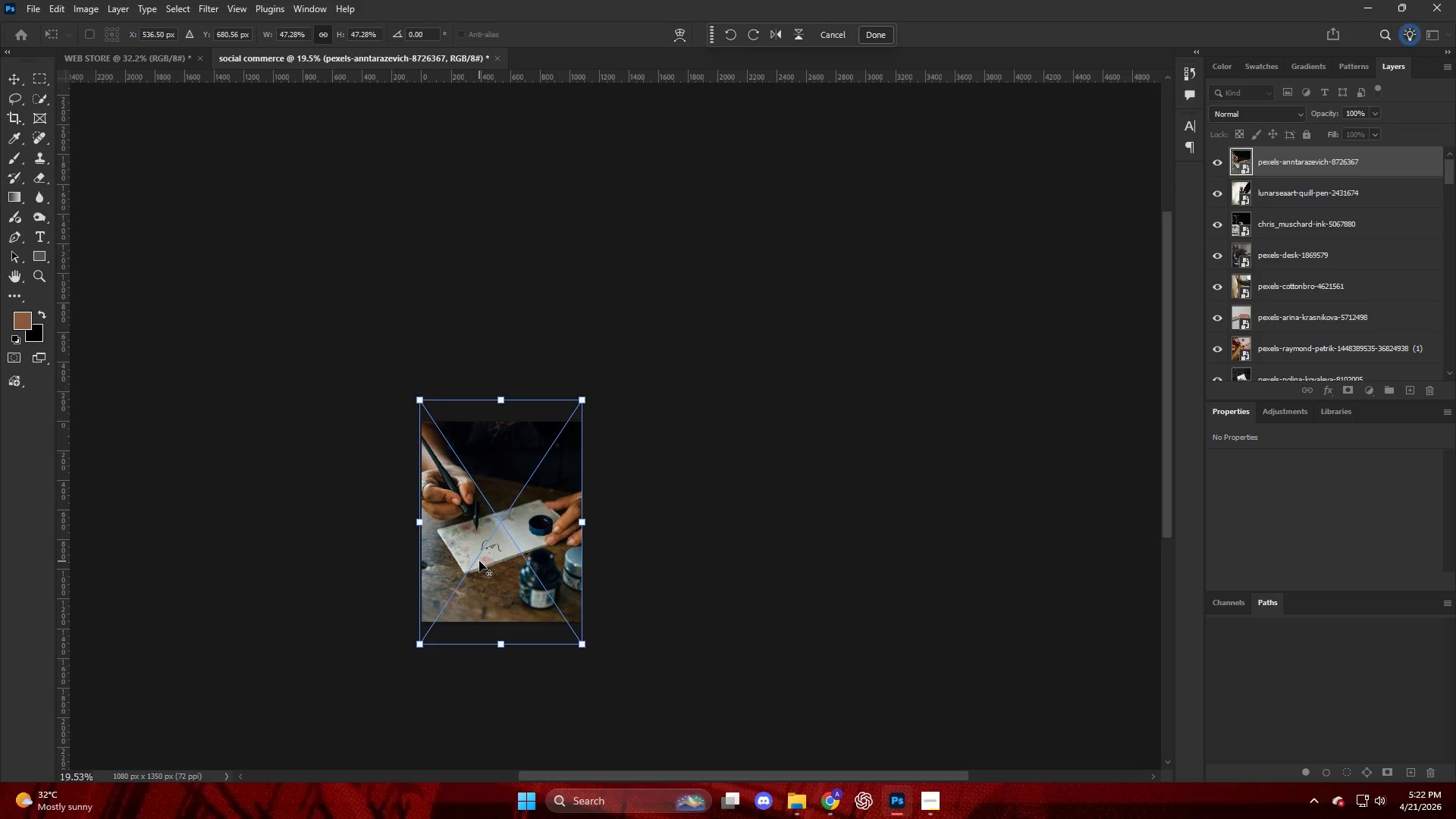 
scroll: coordinate [477, 559], scroll_direction: up, amount: 14.0
 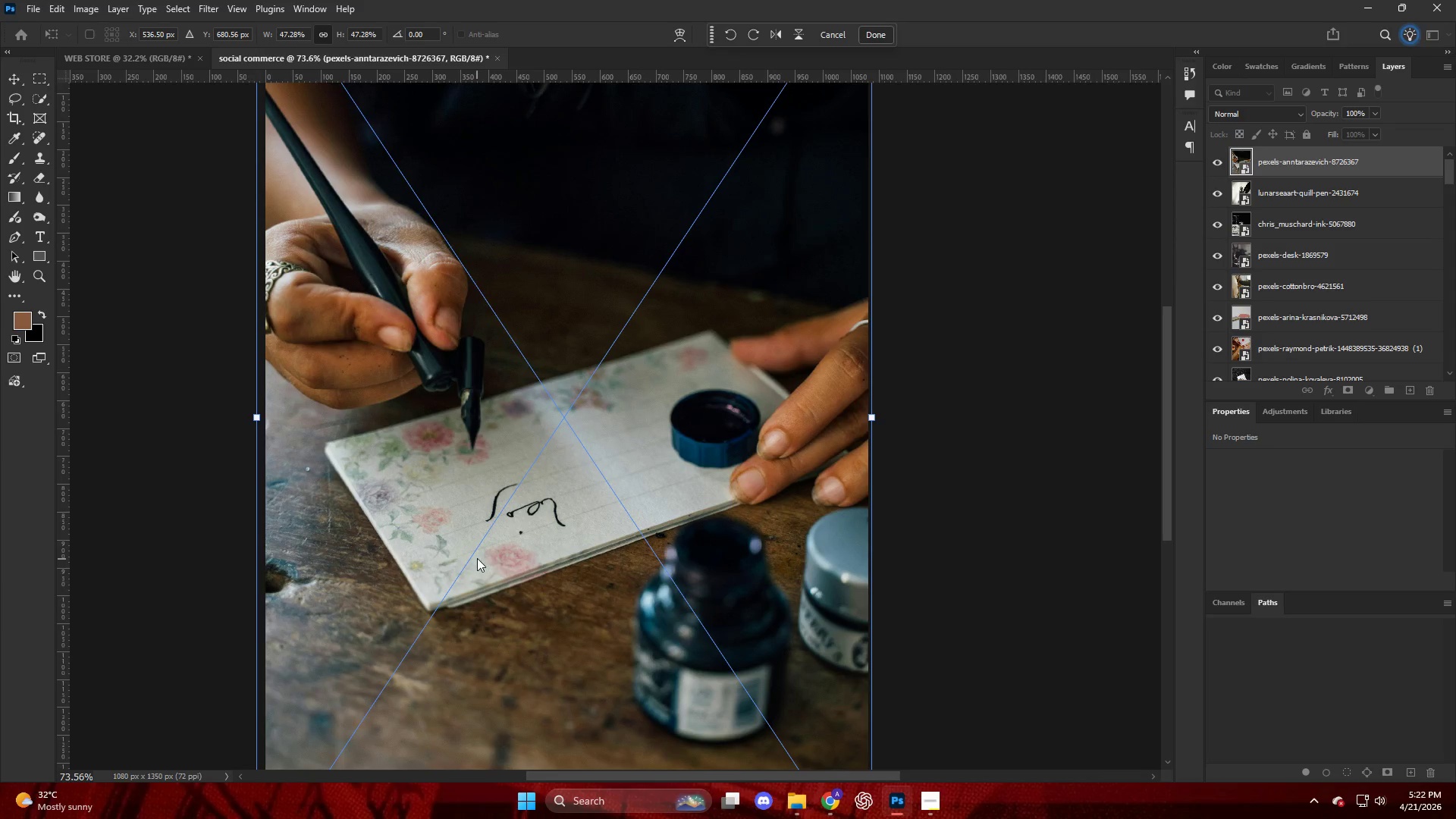 
hold_key(key=AltLeft, duration=0.39)
 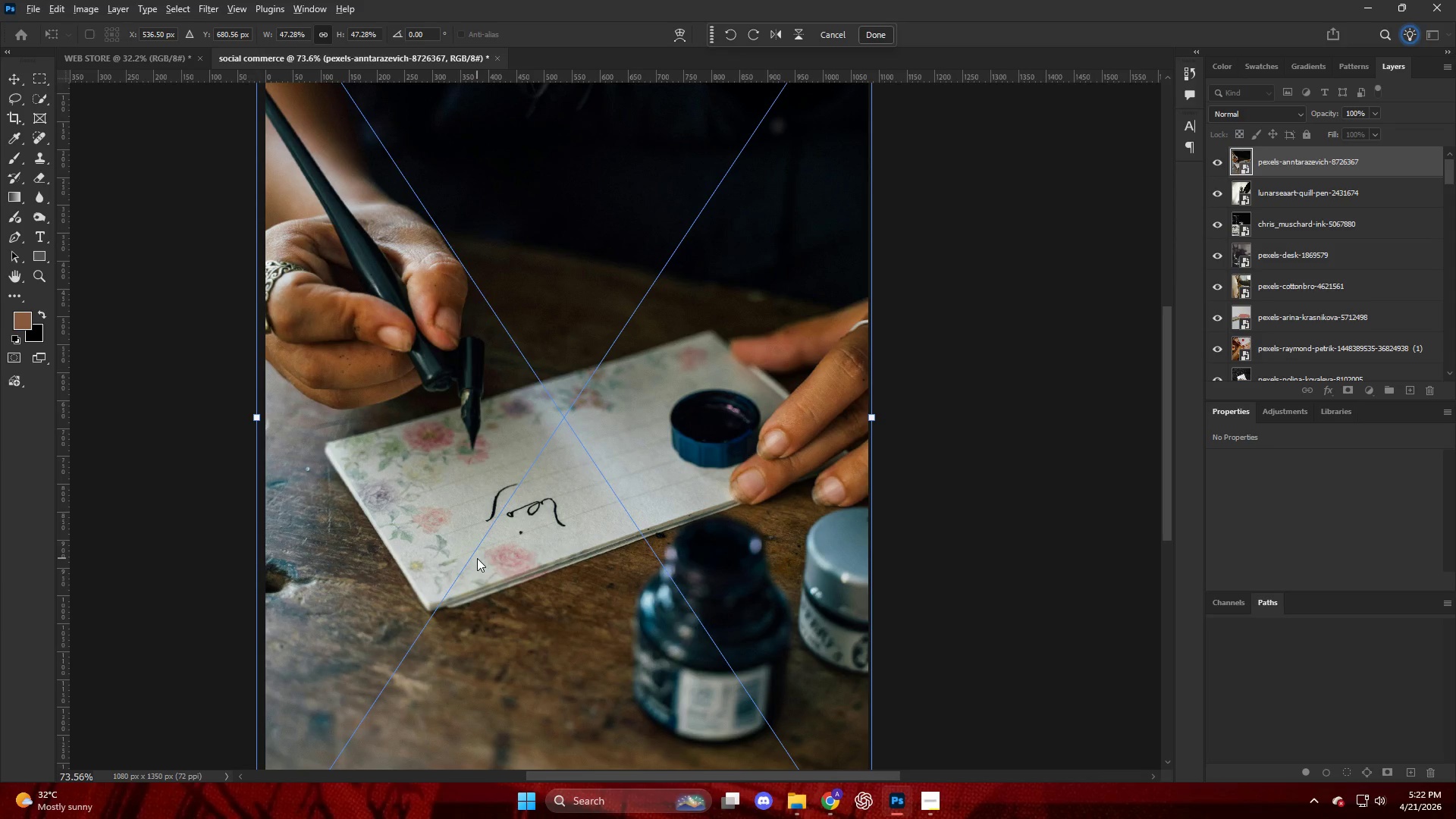 
scroll: coordinate [477, 558], scroll_direction: down, amount: 6.0
 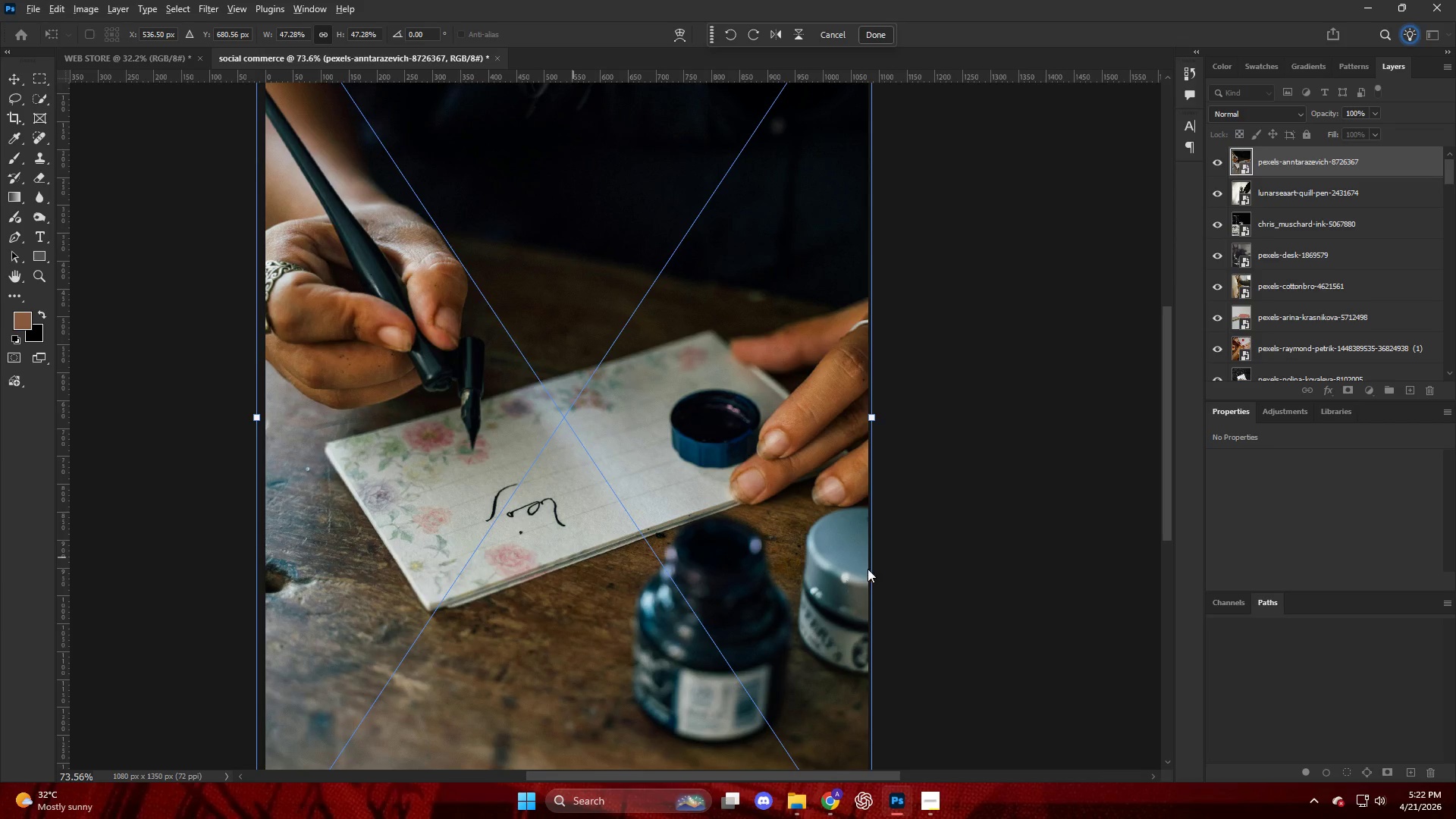 
left_click([877, 561])
 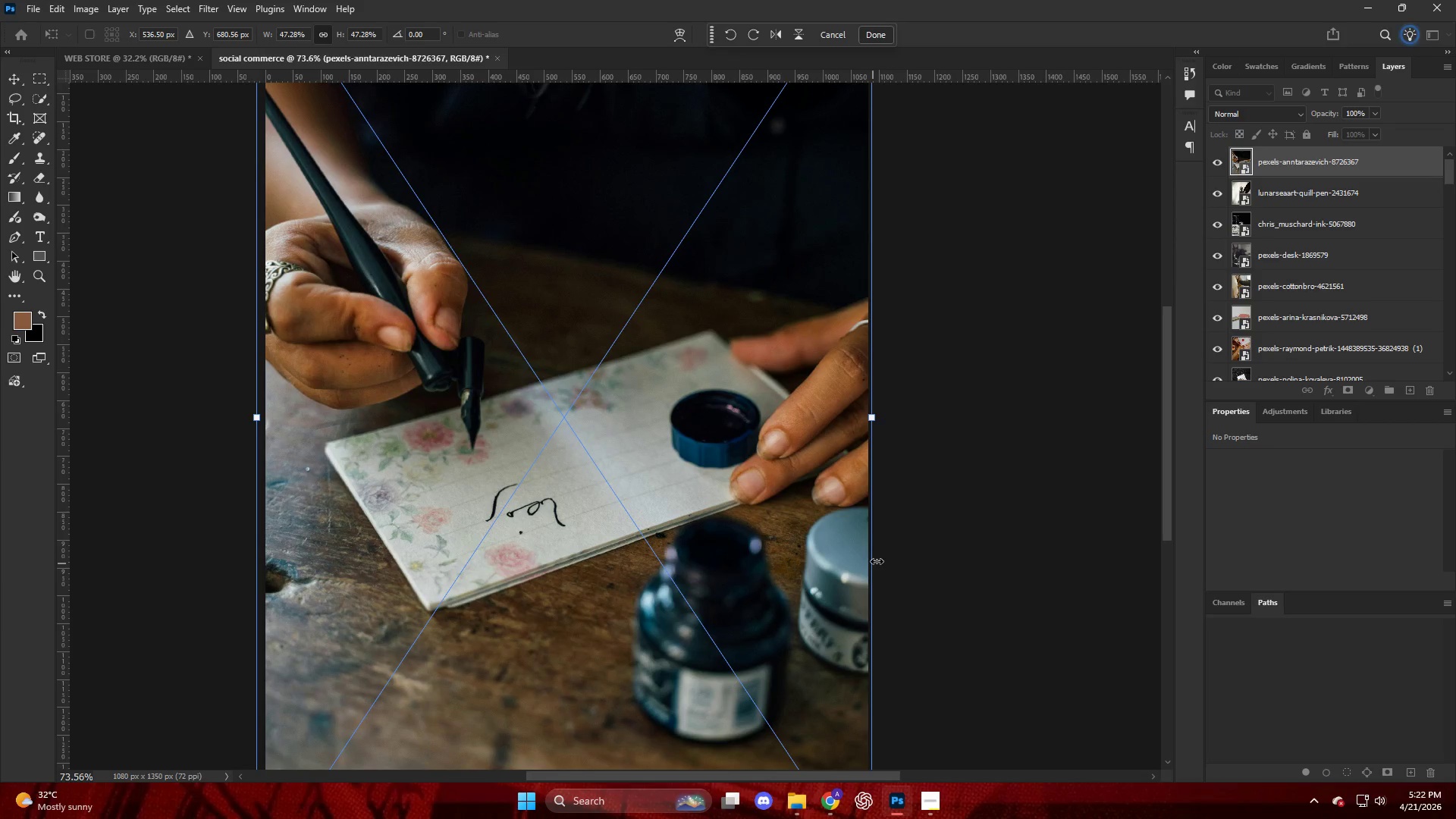 
scroll: coordinate [846, 532], scroll_direction: up, amount: 16.0
 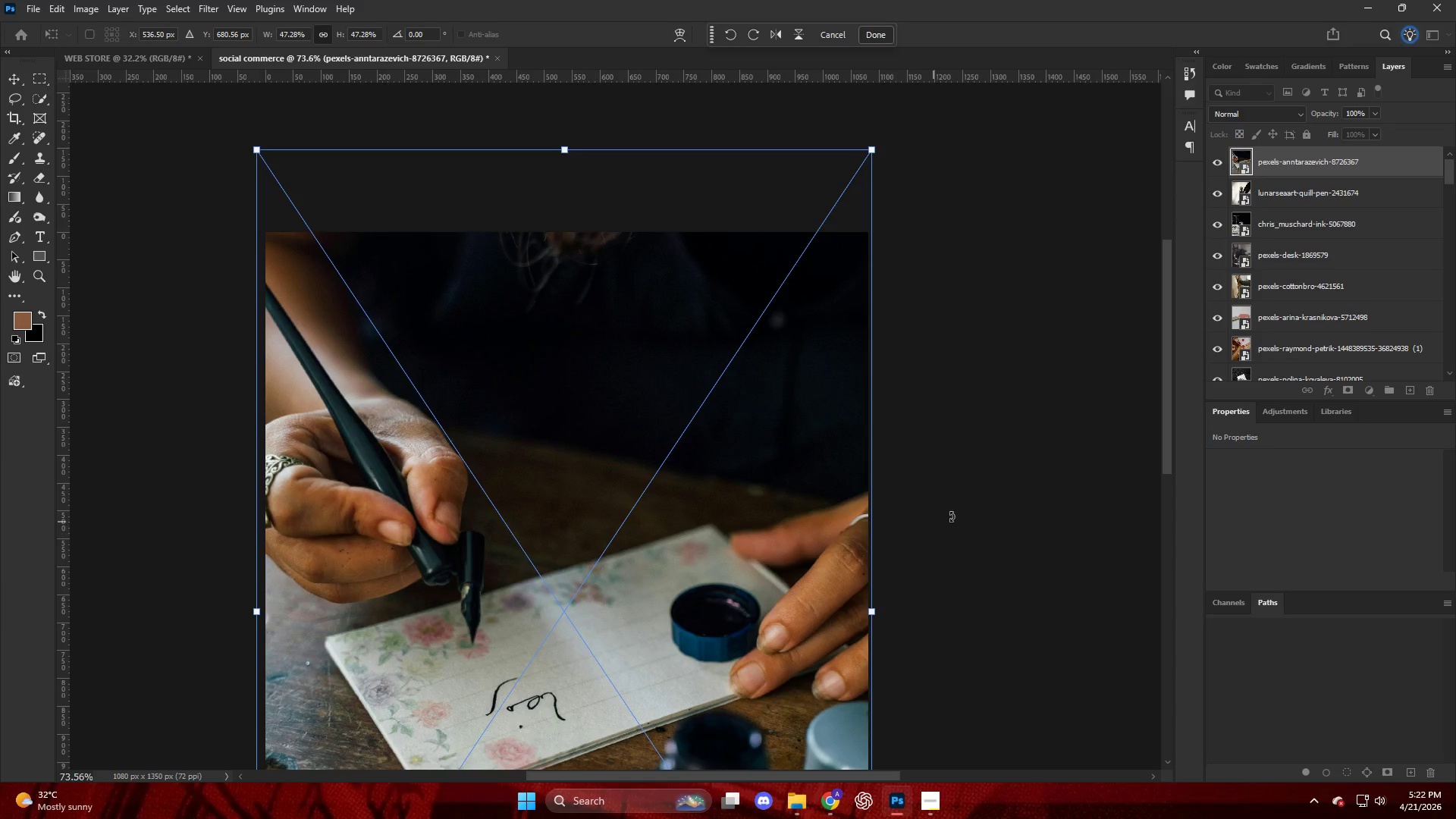 
left_click([984, 503])
 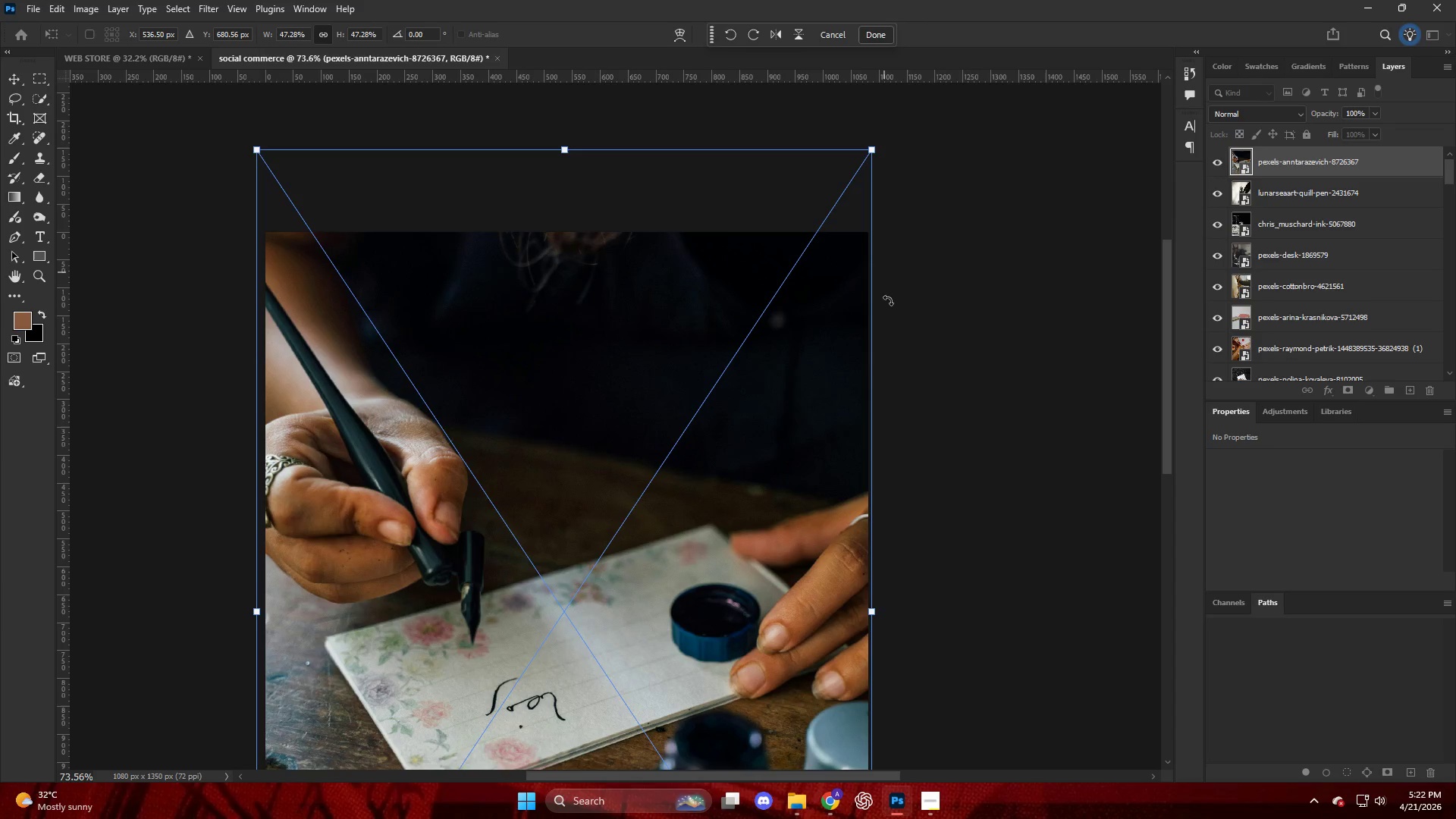 
key(Enter)
 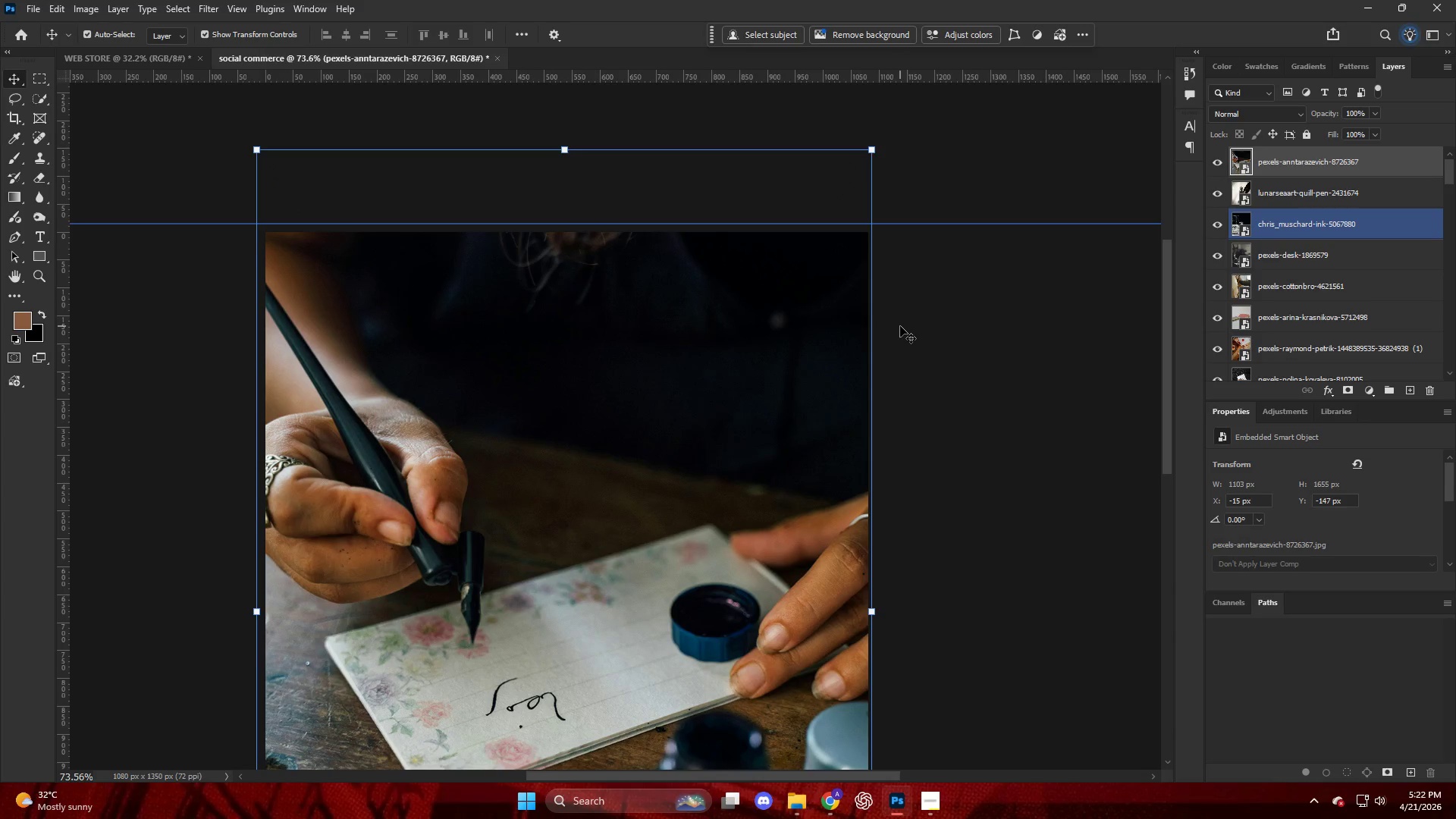 
key(Alt+Control+Shift+W)
 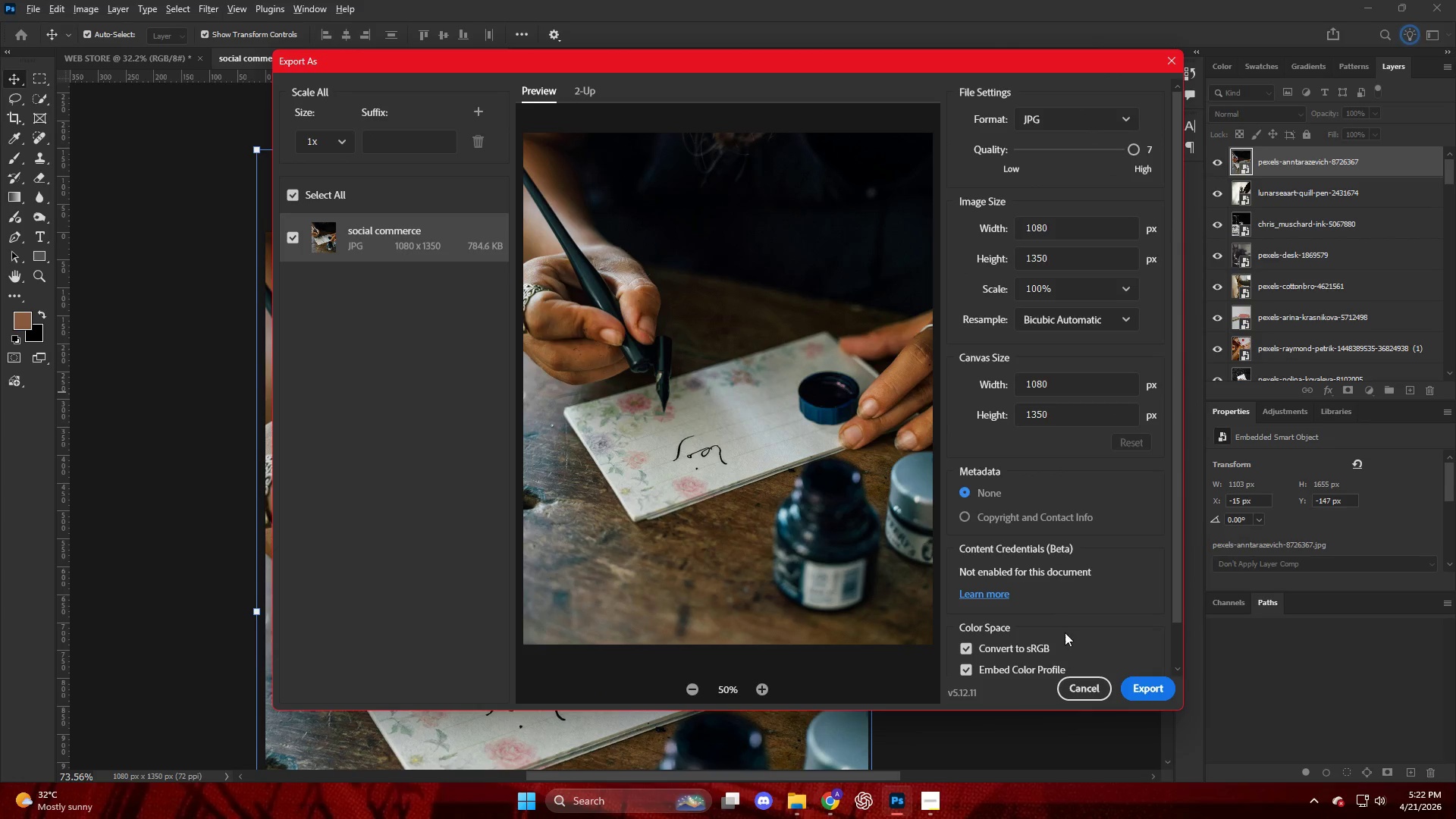 
left_click([1153, 690])
 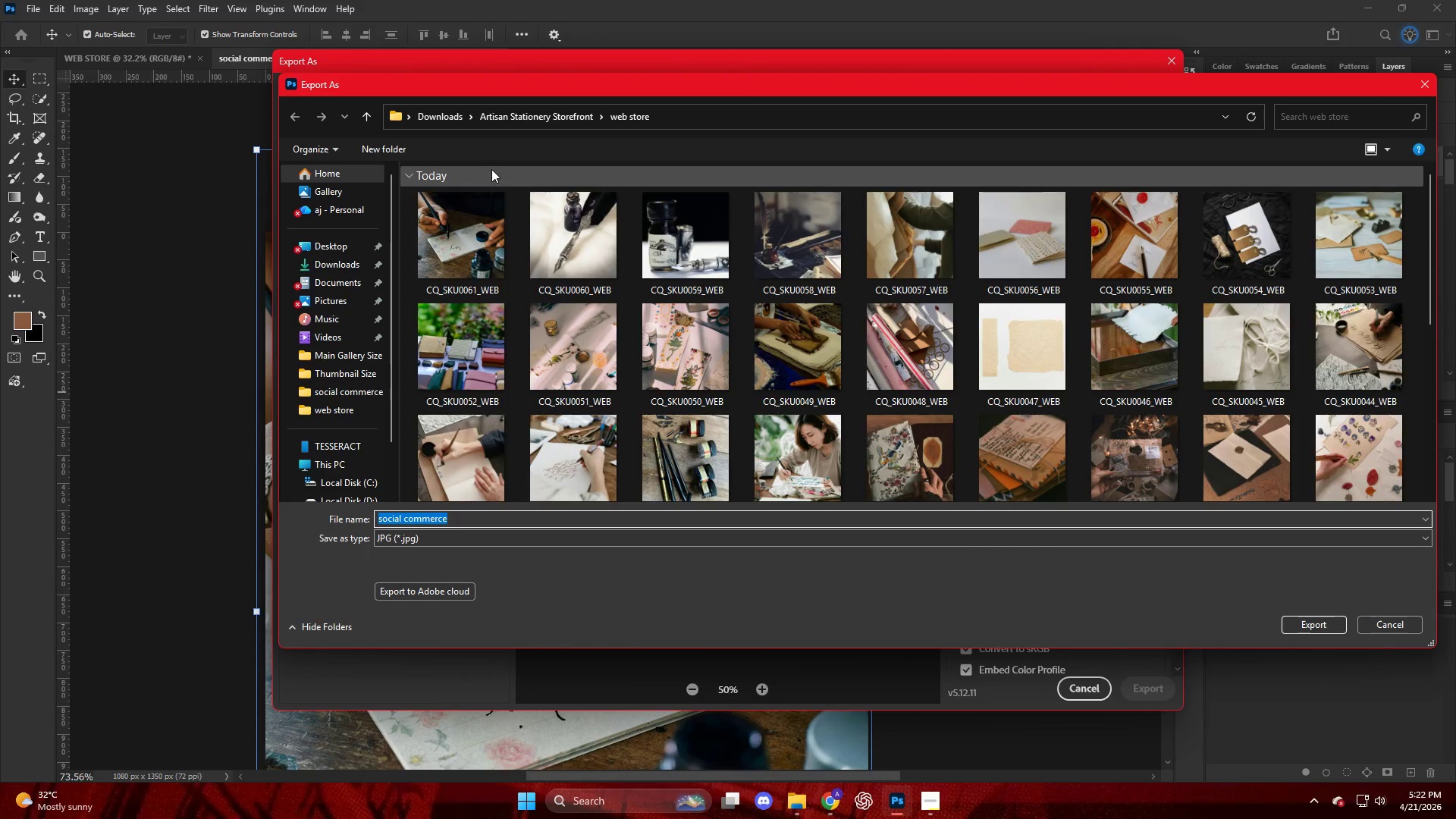 
left_click([504, 116])
 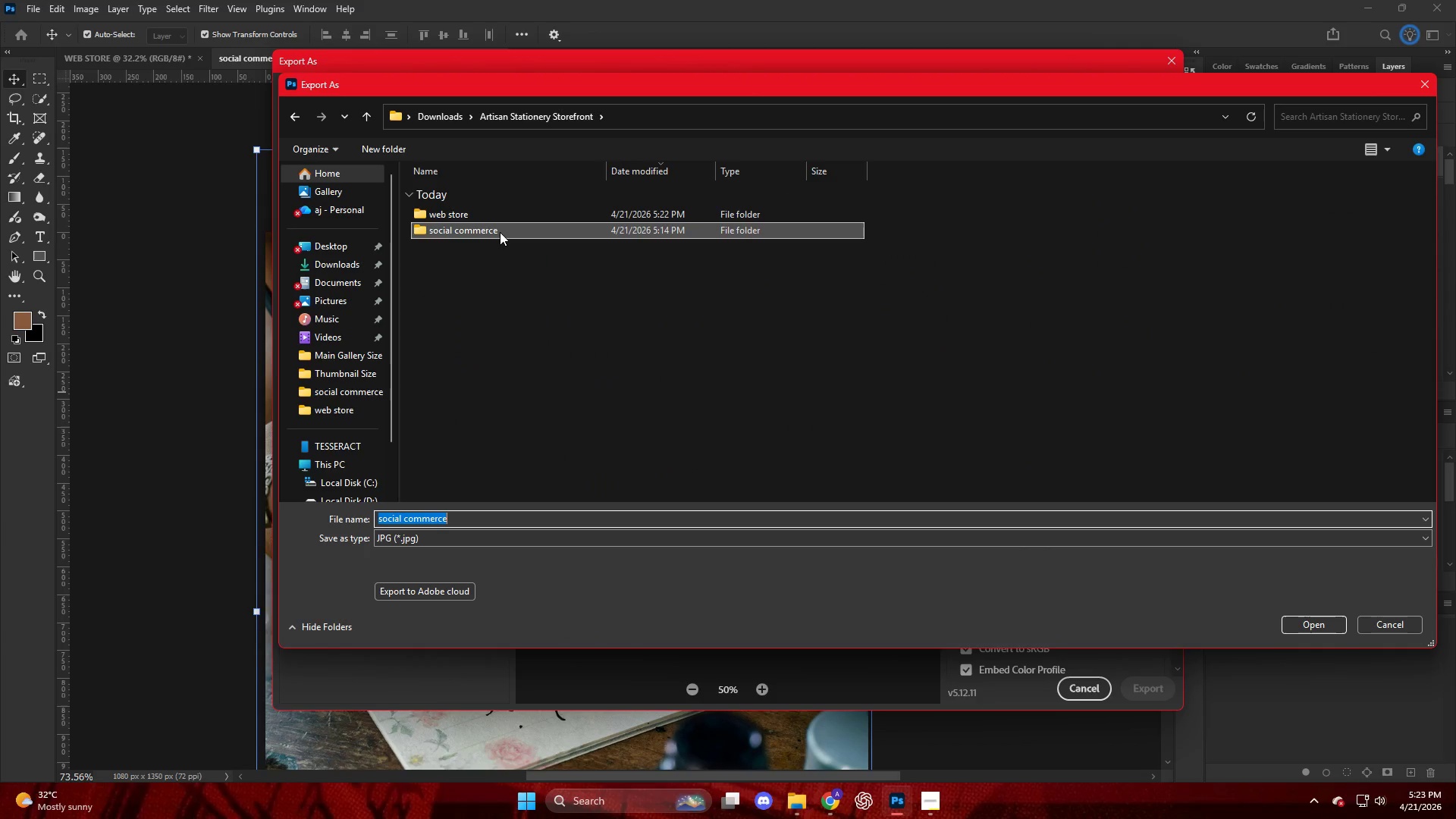 
double_click([503, 228])
 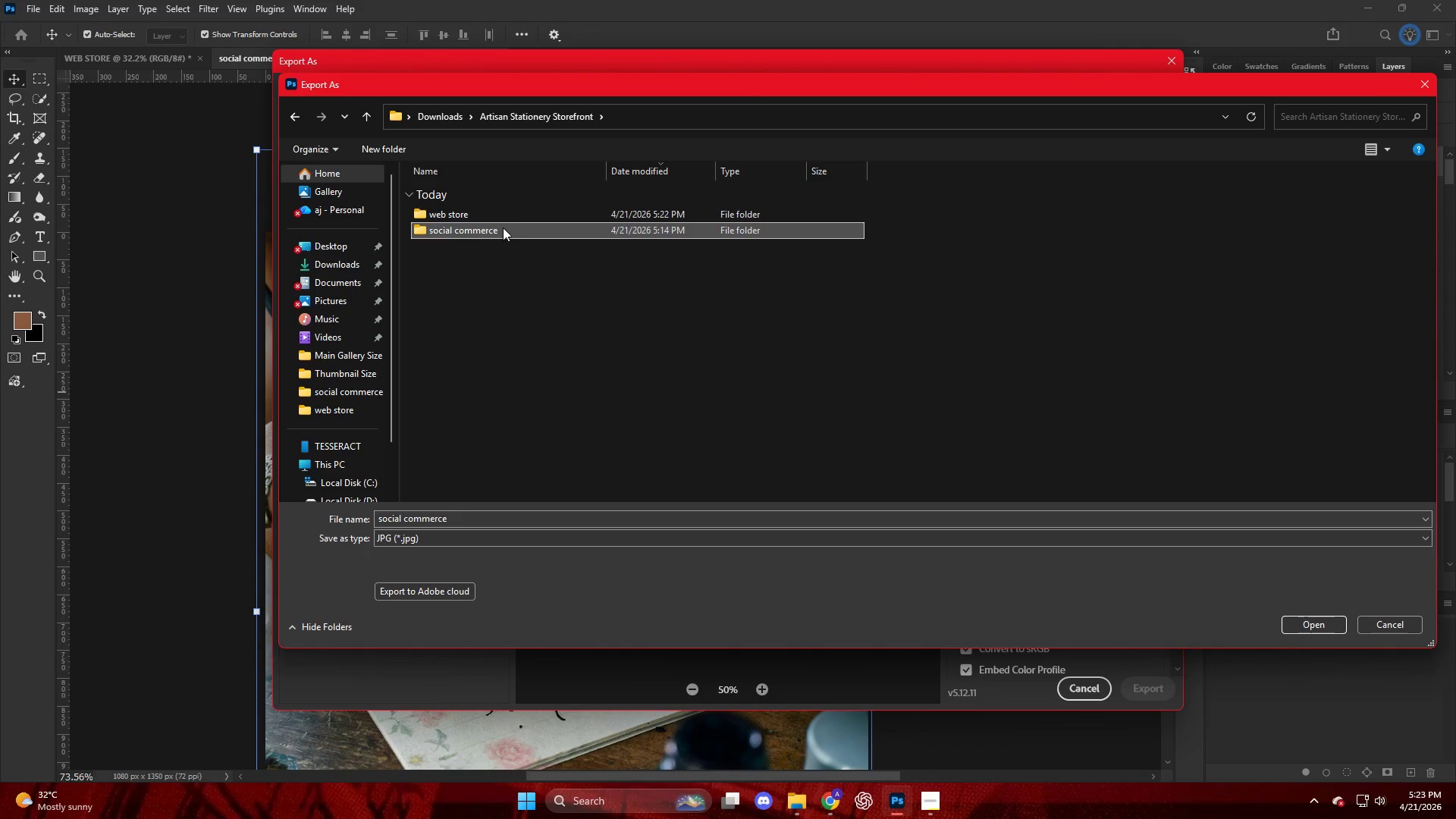 
double_click([503, 228])
 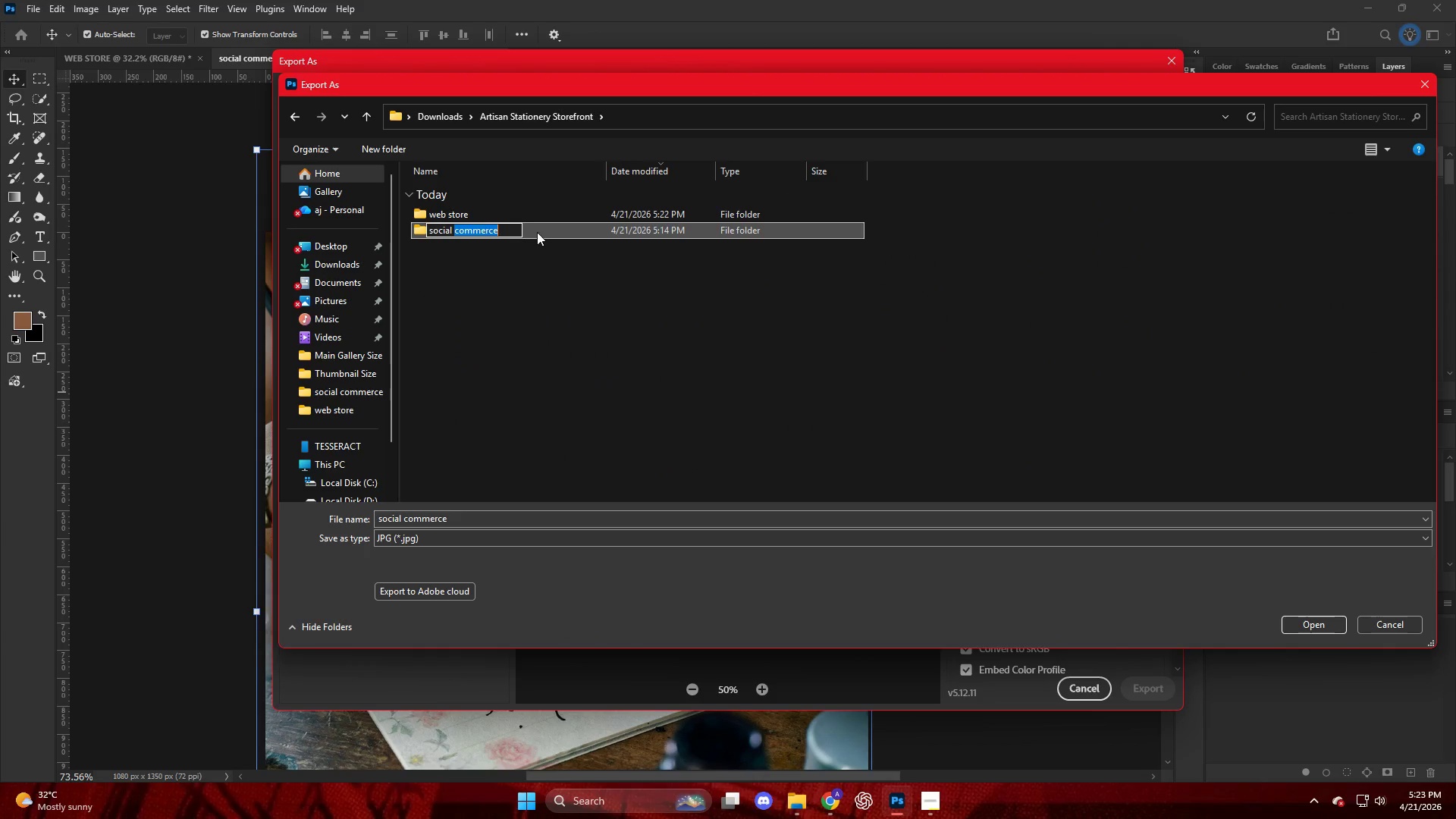 
double_click([537, 232])
 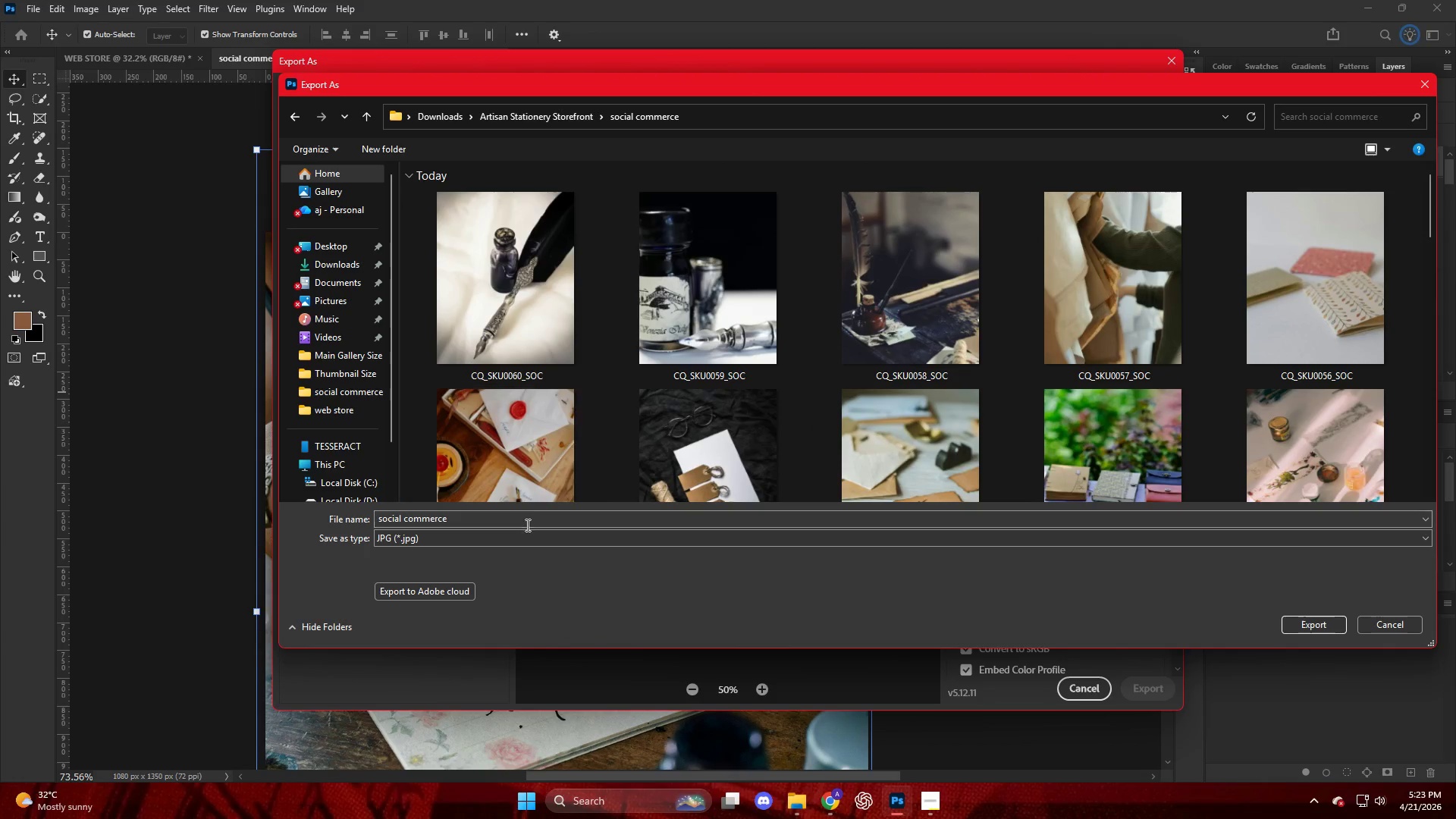 
left_click([508, 516])
 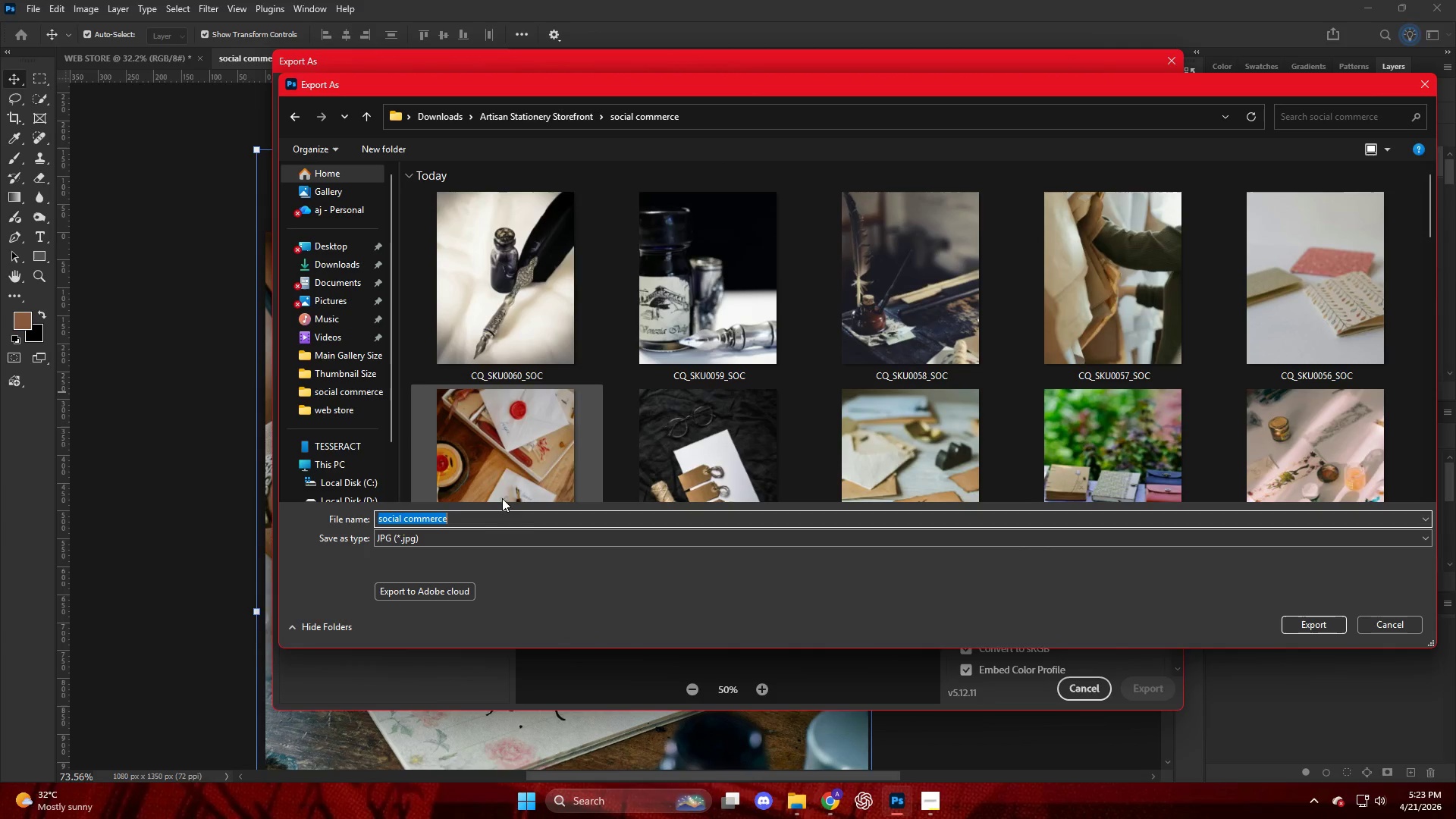 
left_click([498, 342])
 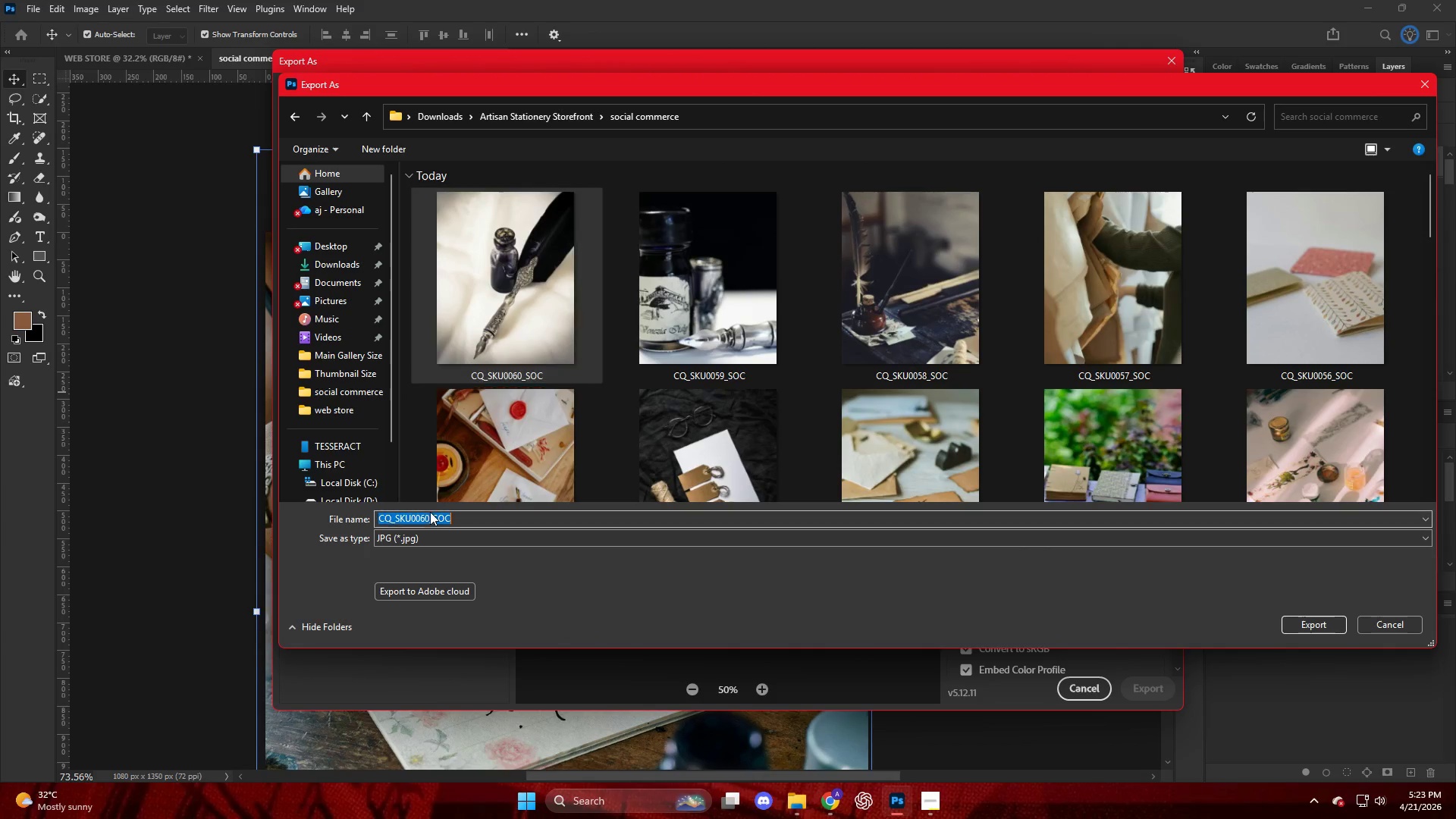 
double_click([428, 516])
 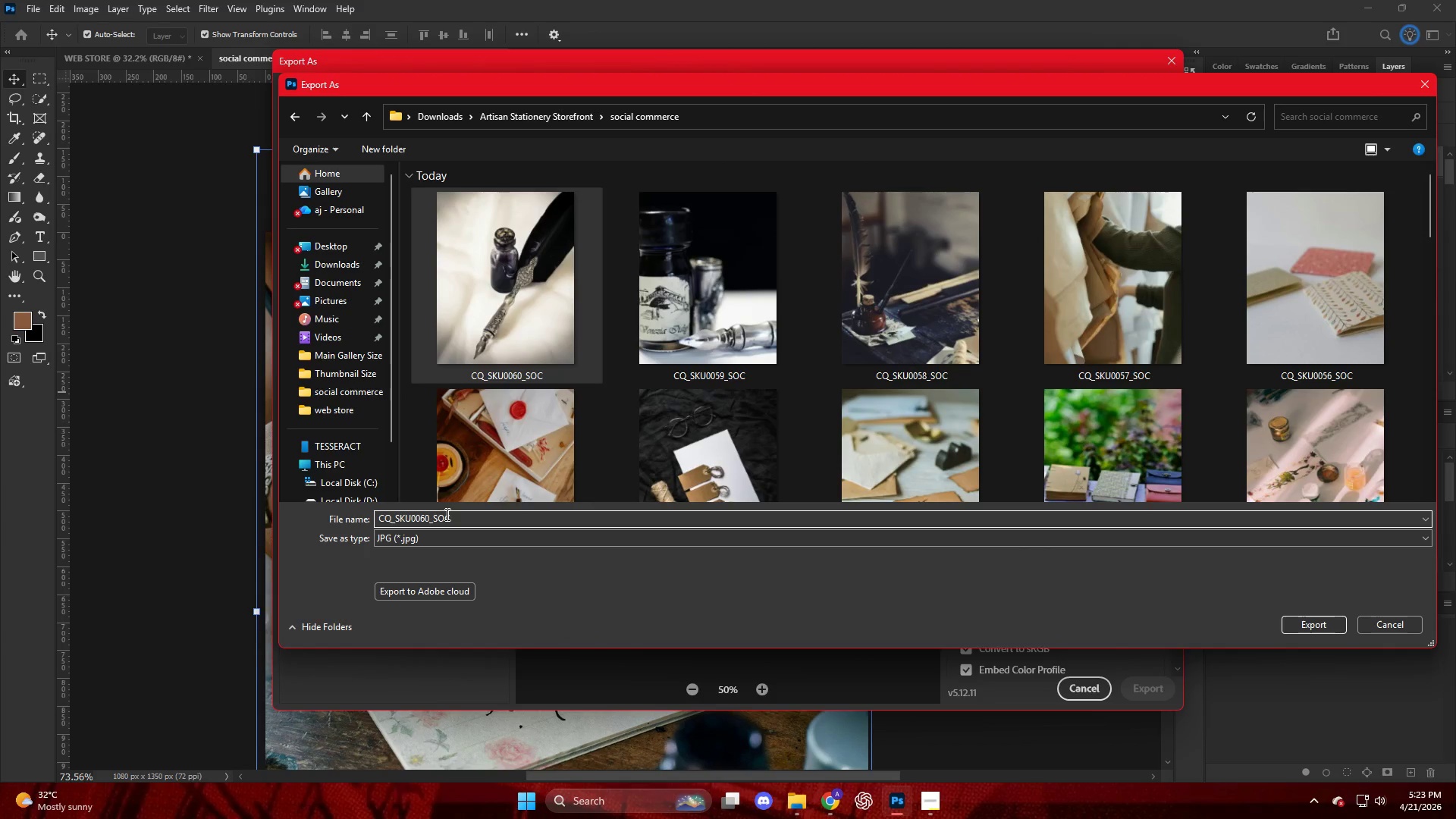 
key(Backspace)
 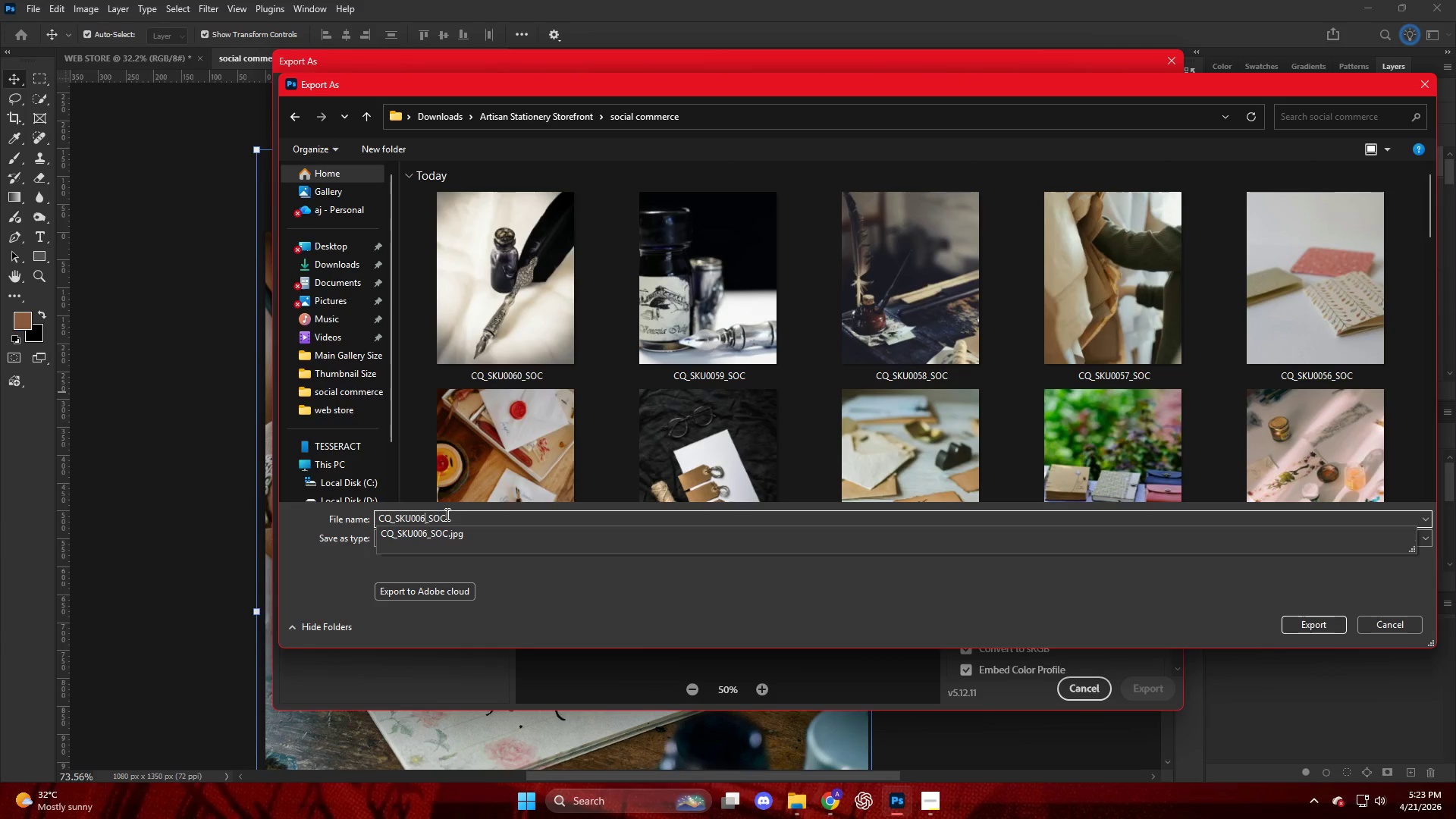 
key(Numpad1)
 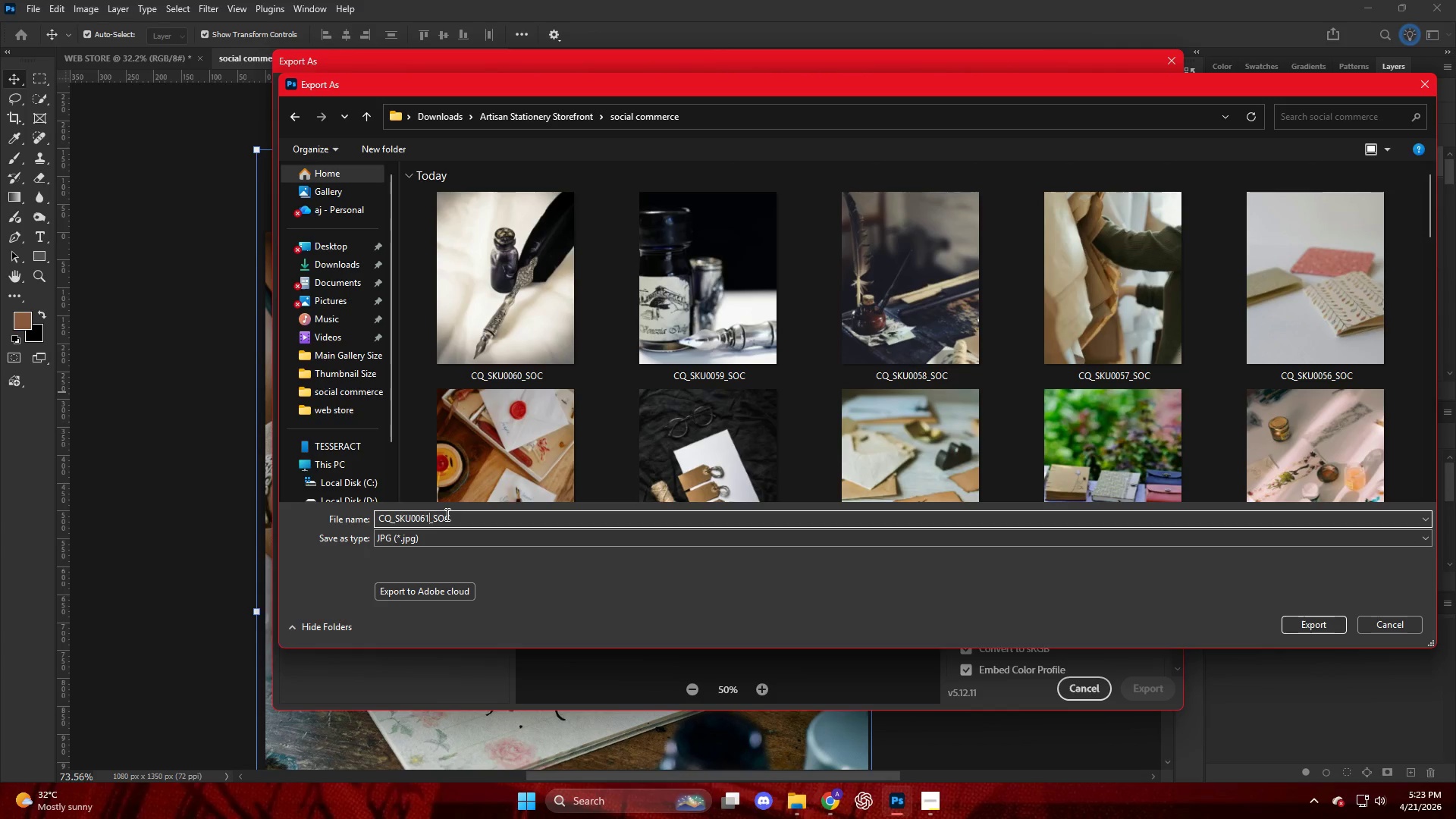 
key(NumpadEnter)
 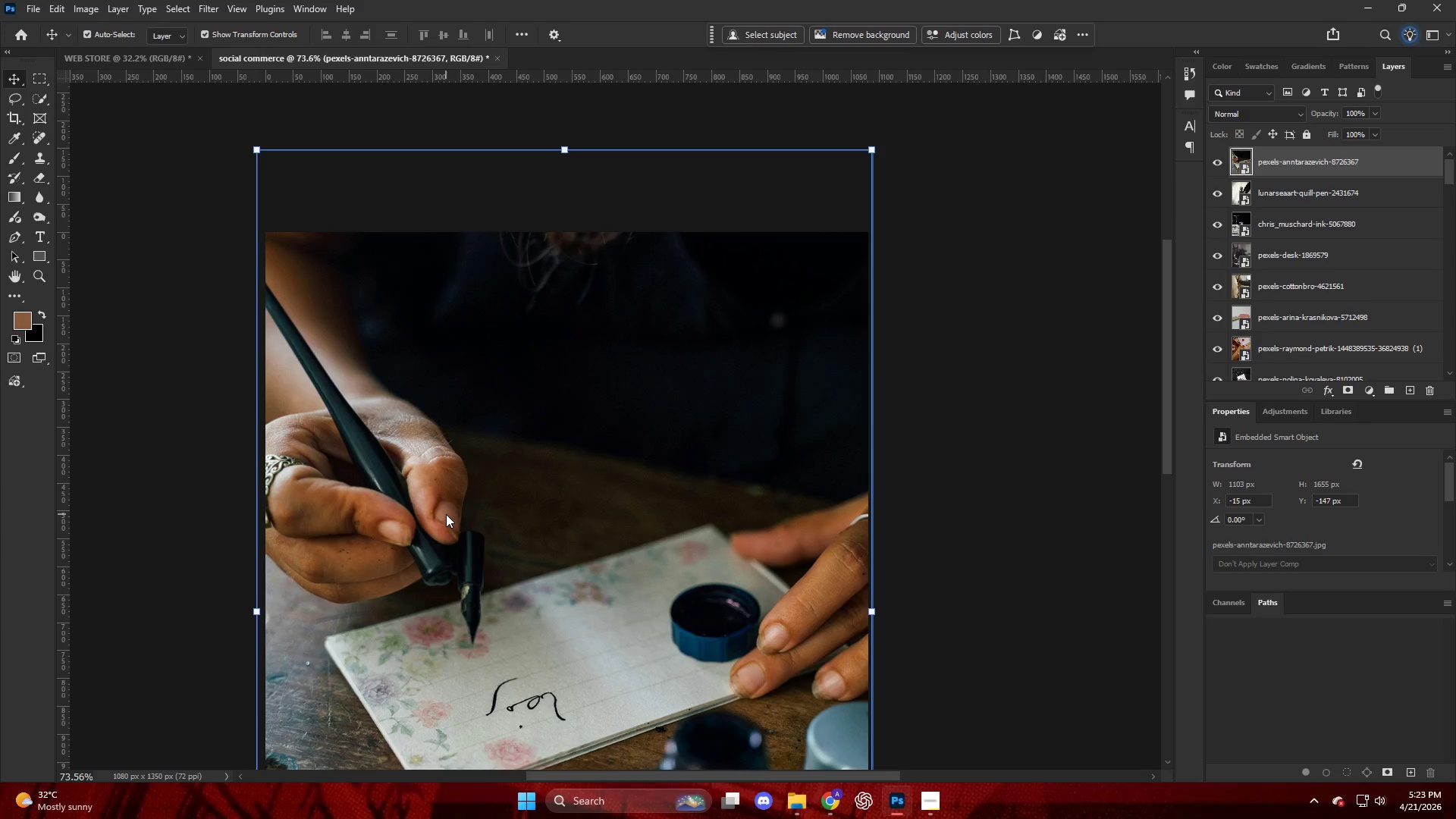 
wait(46.23)
 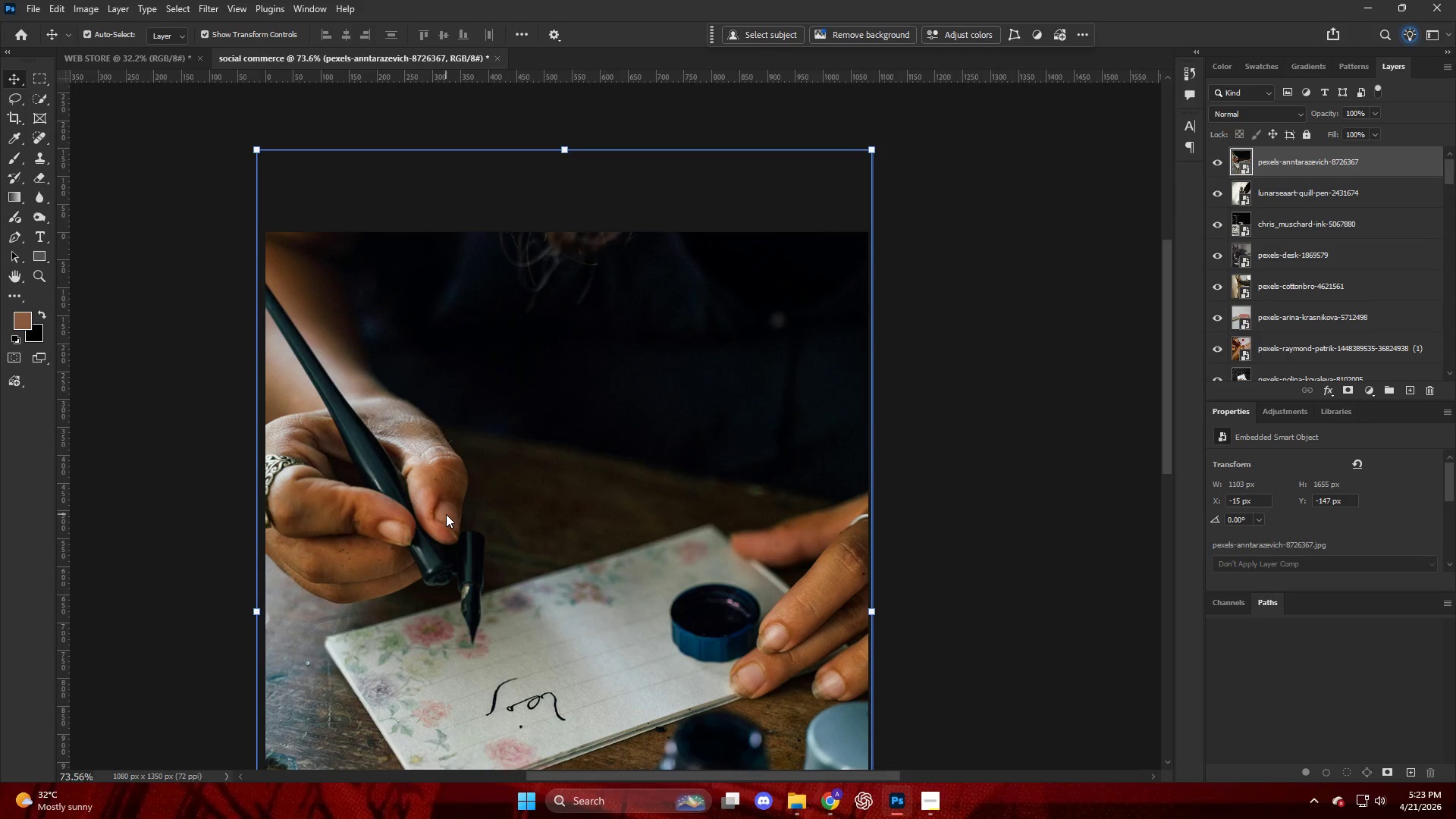 
left_click([818, 796])
 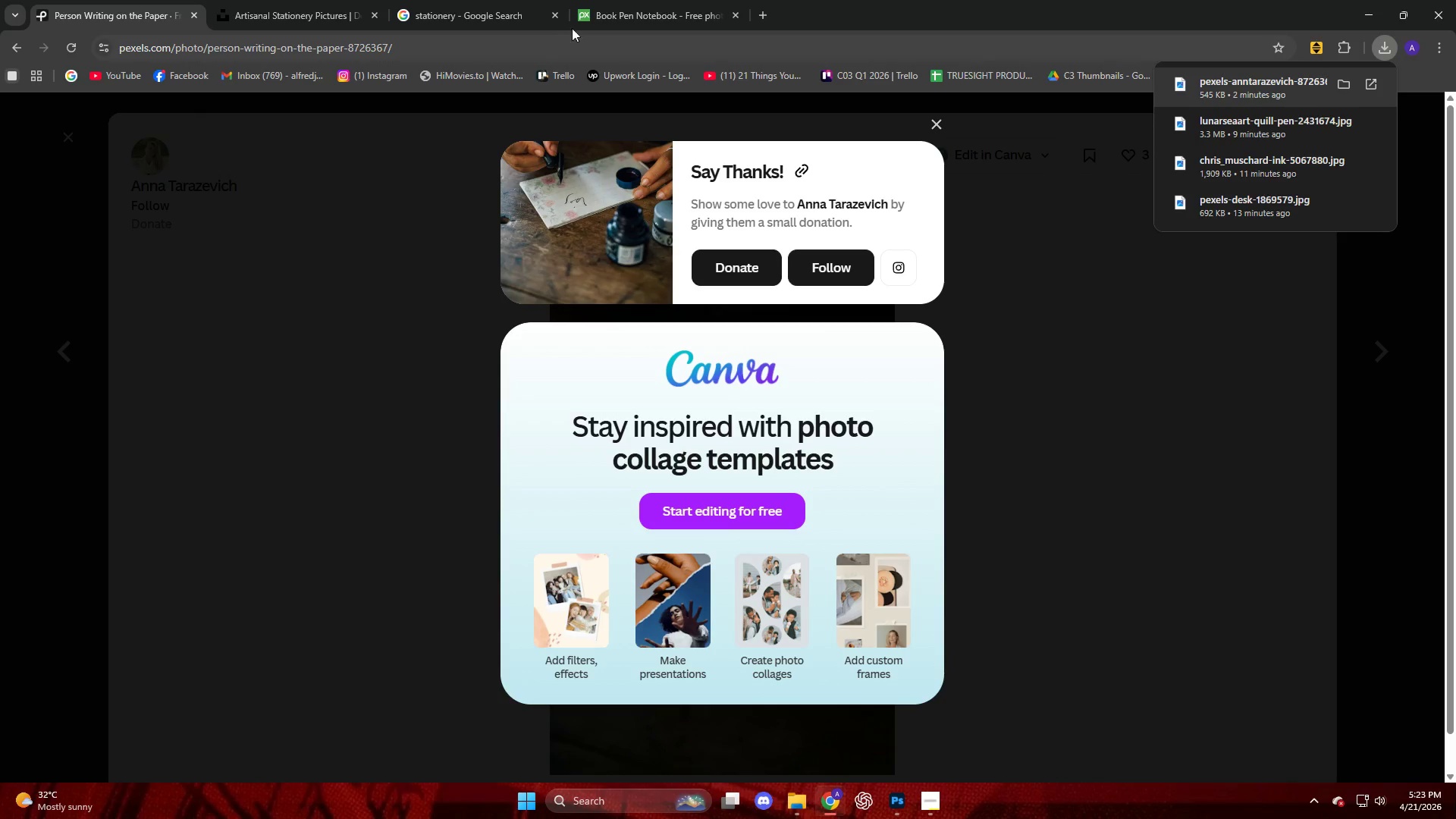 
left_click([630, 8])
 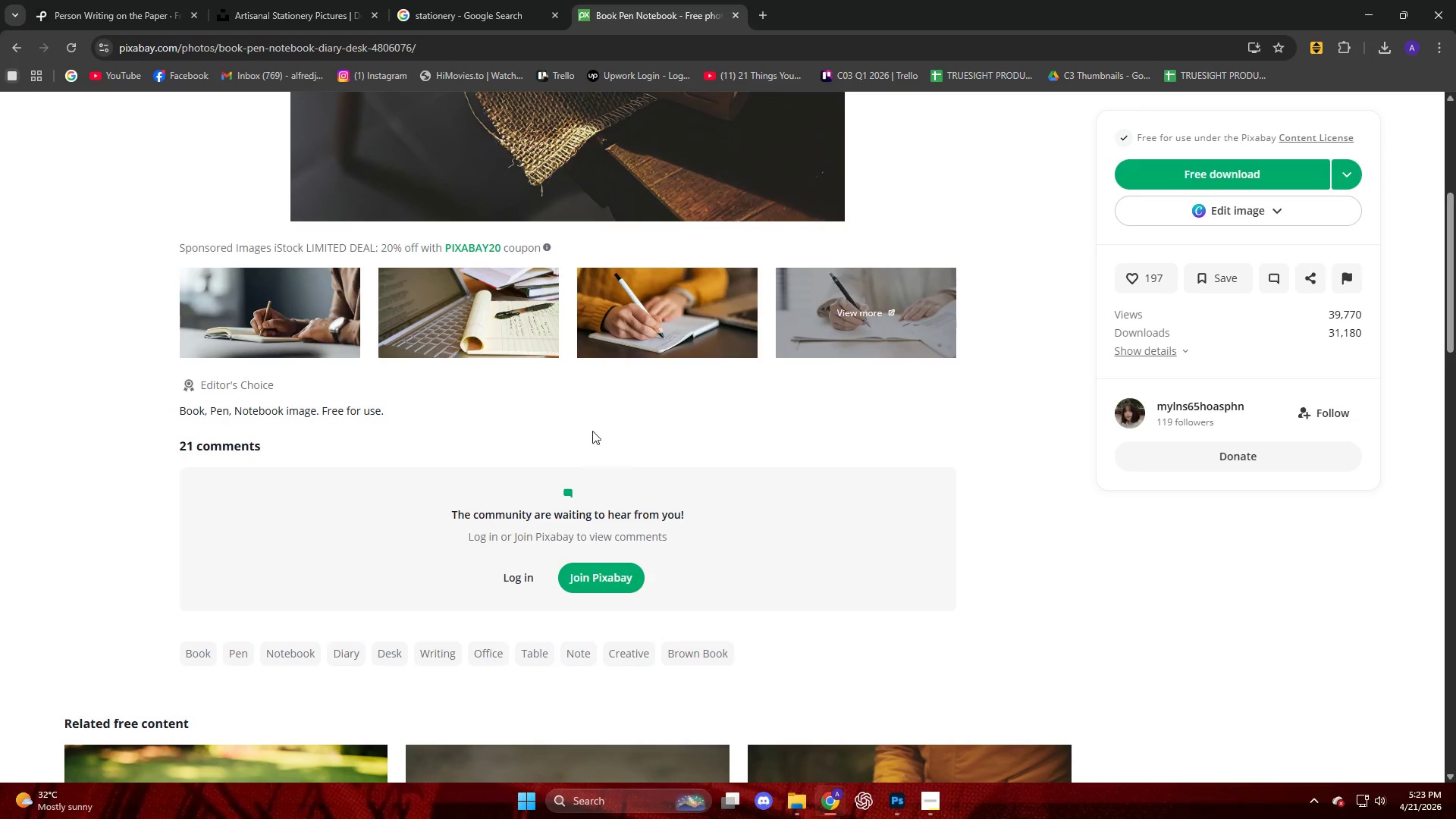 
scroll: coordinate [588, 433], scroll_direction: up, amount: 9.0
 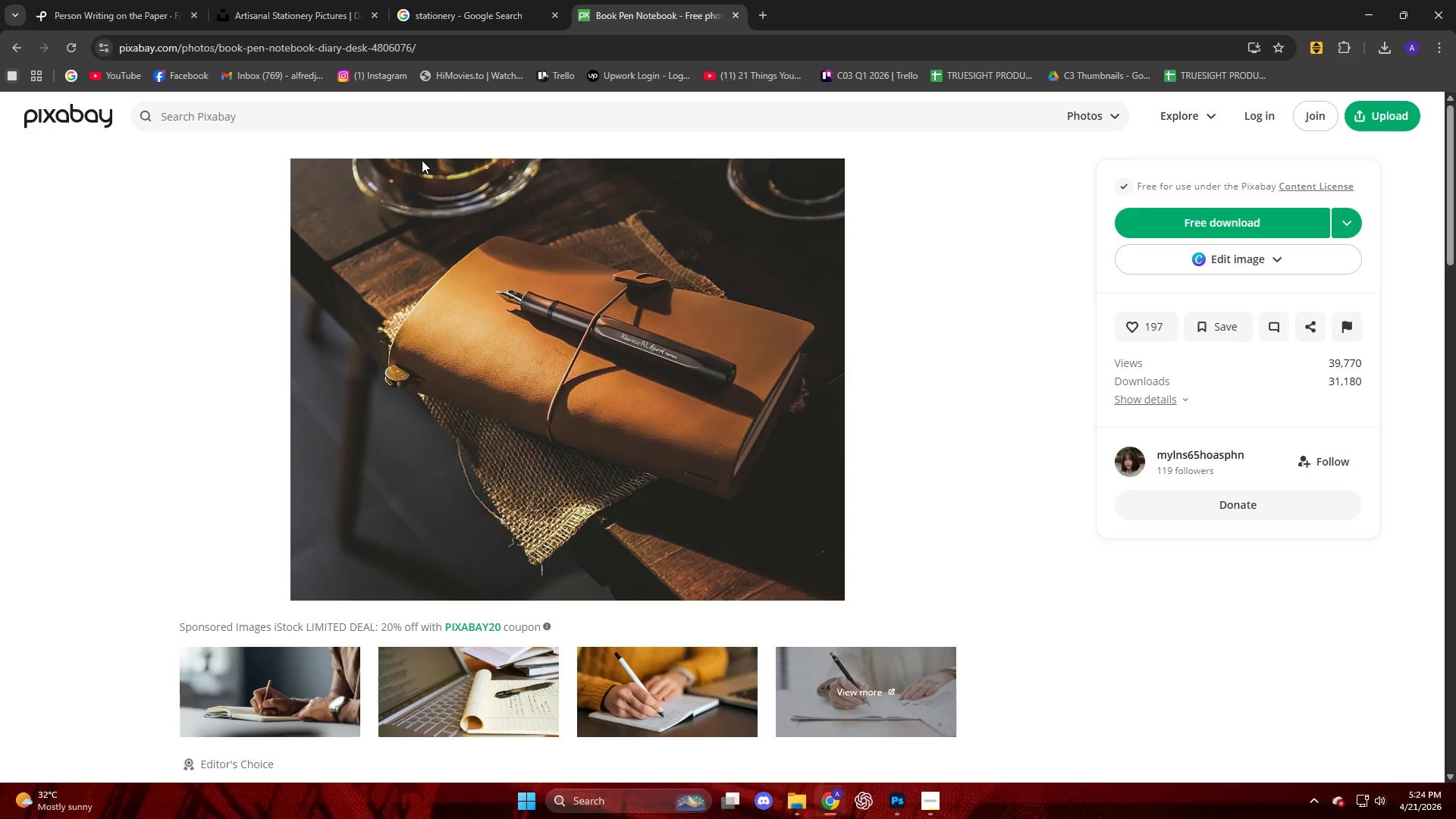 
left_click([358, 119])
 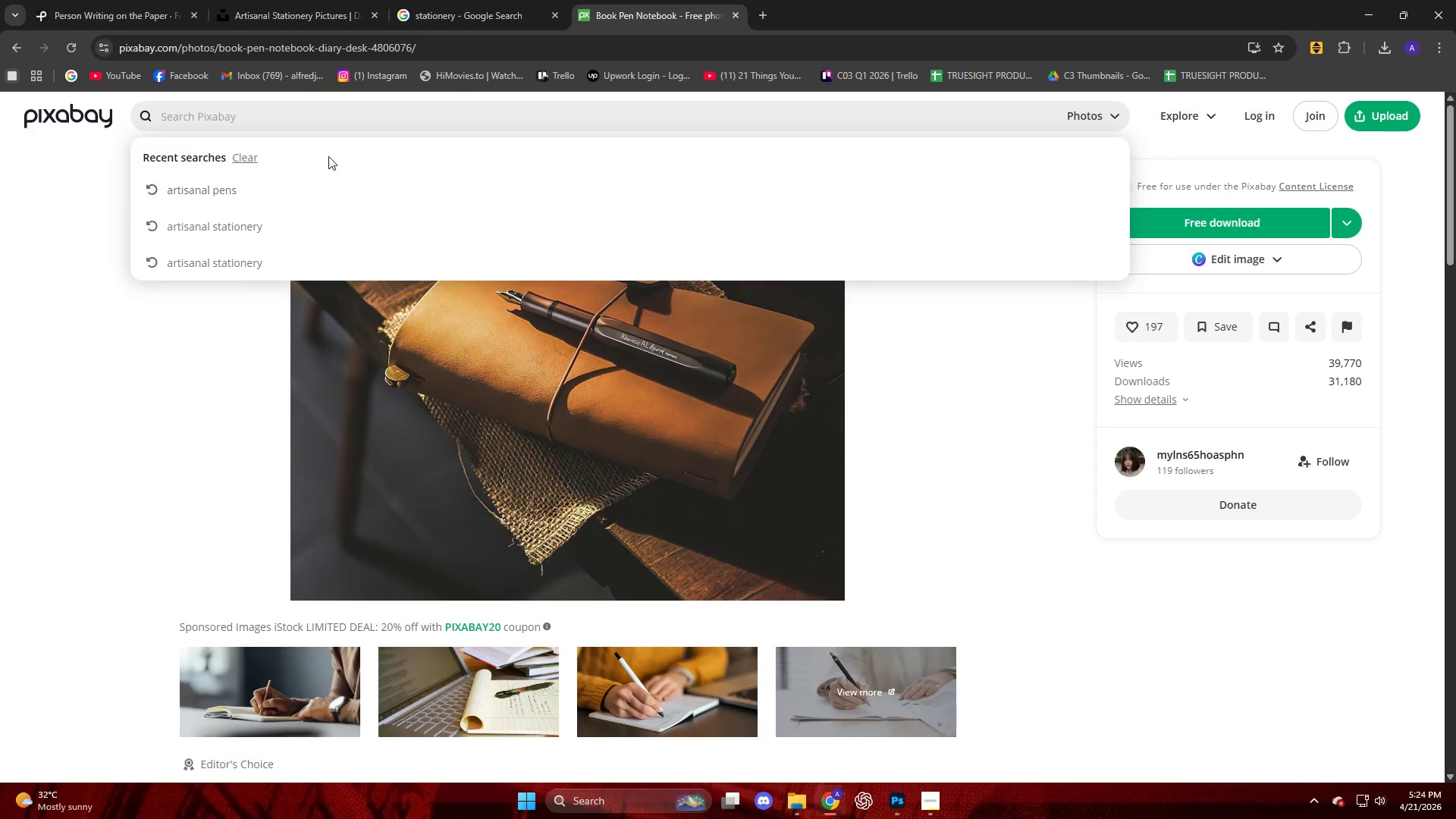 
wait(5.44)
 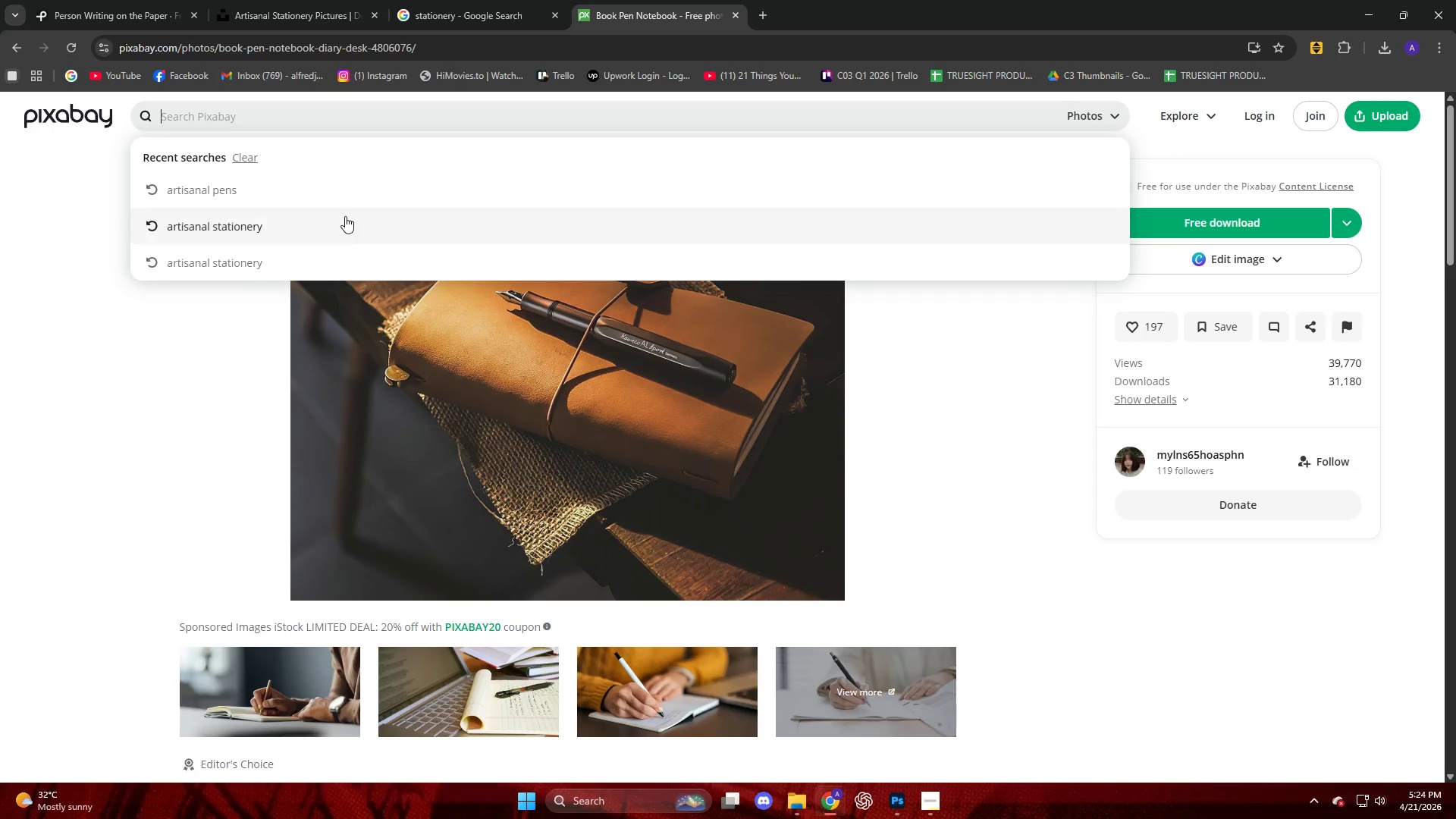 
type(artinasal paper goods)
 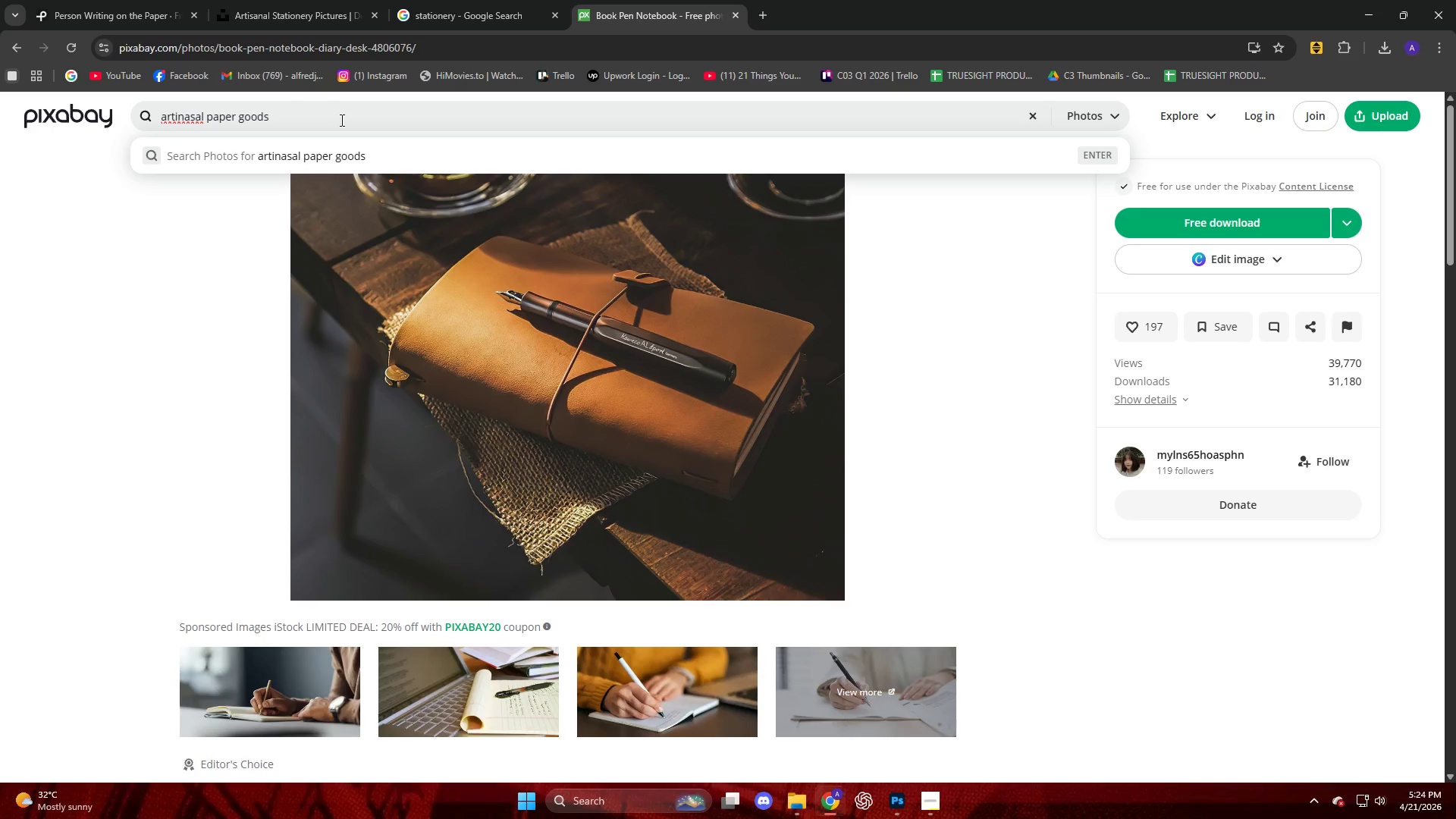 
key(Enter)
 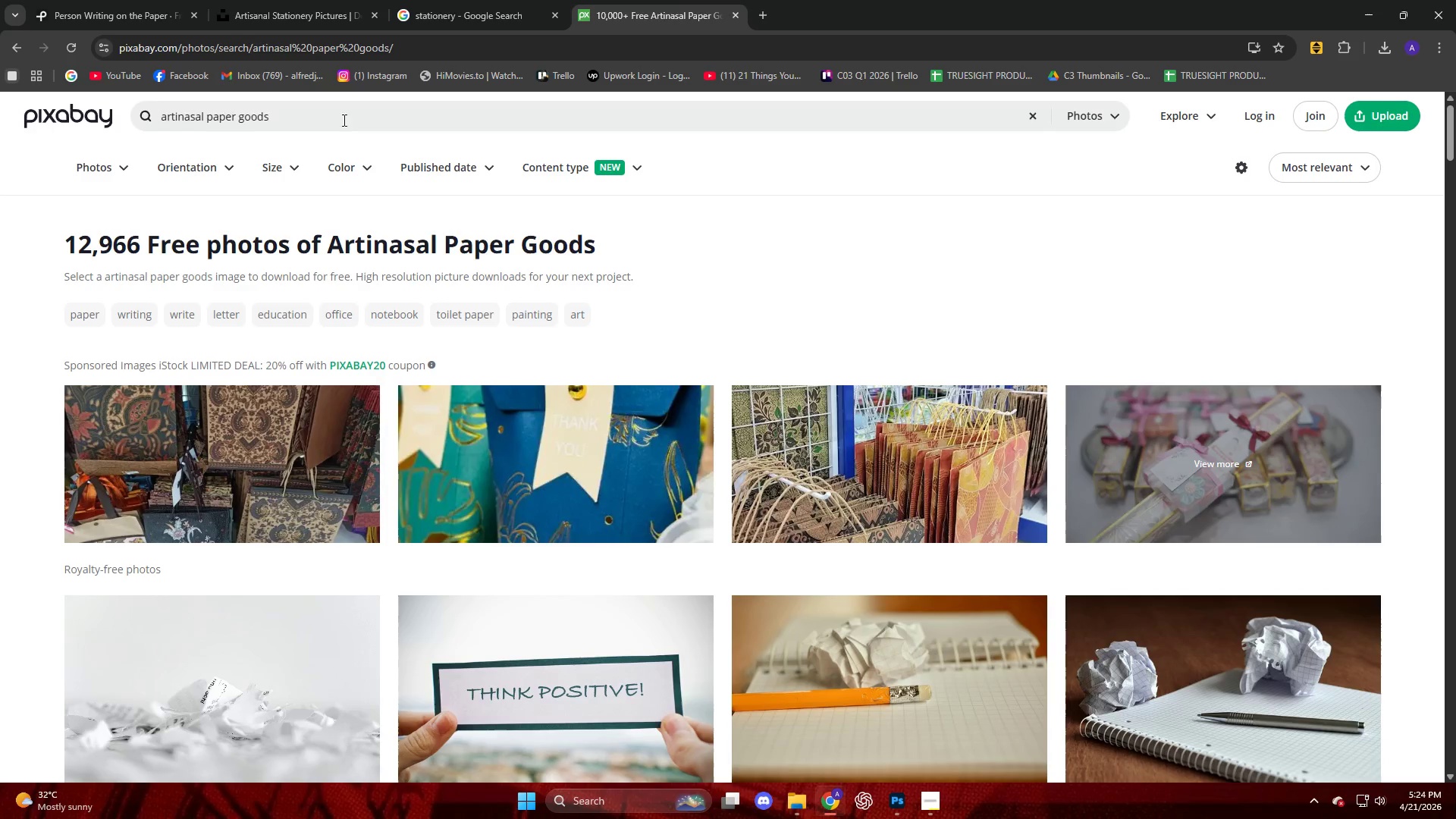 
wait(5.45)
 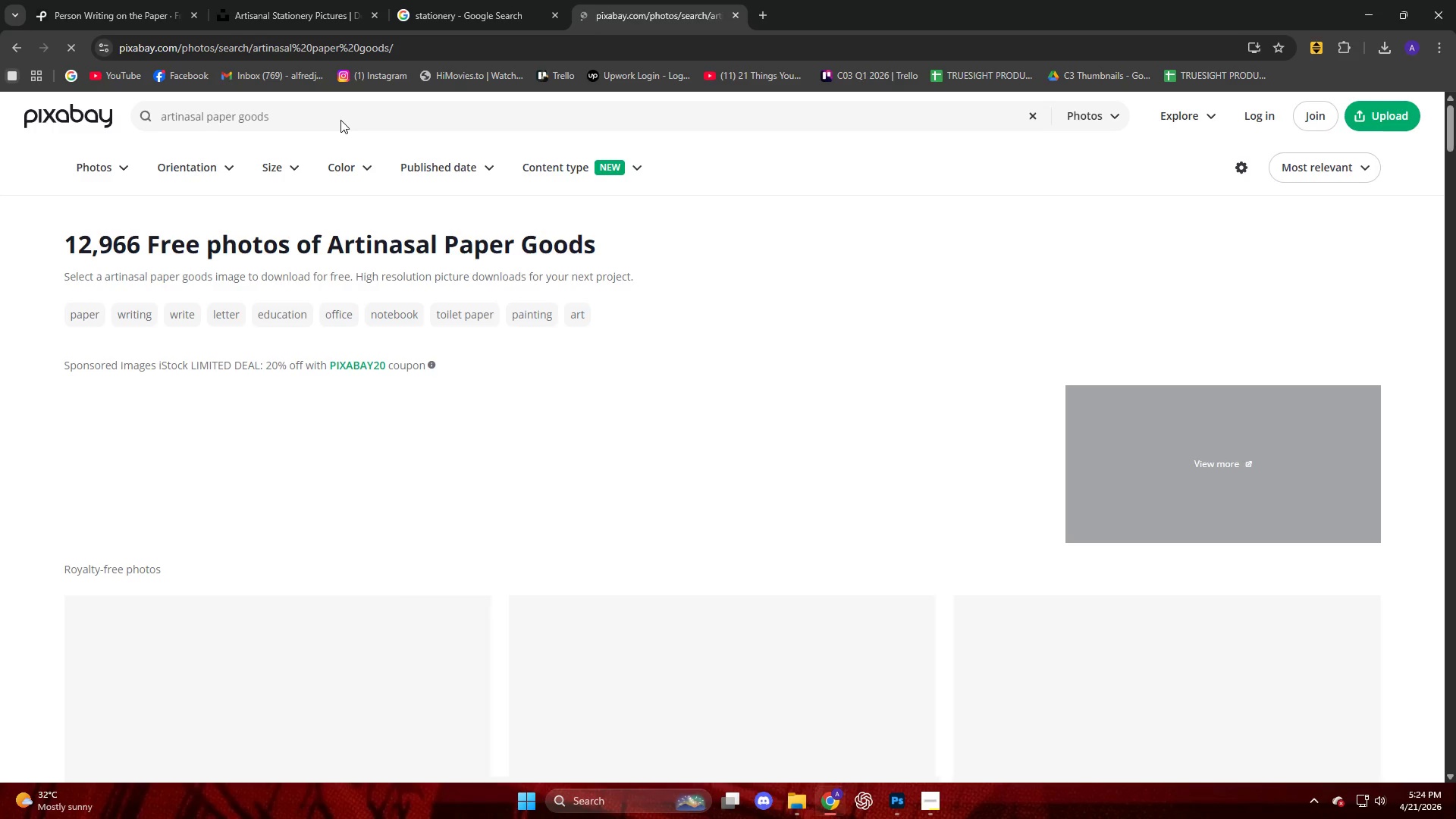 
left_click([273, 465])
 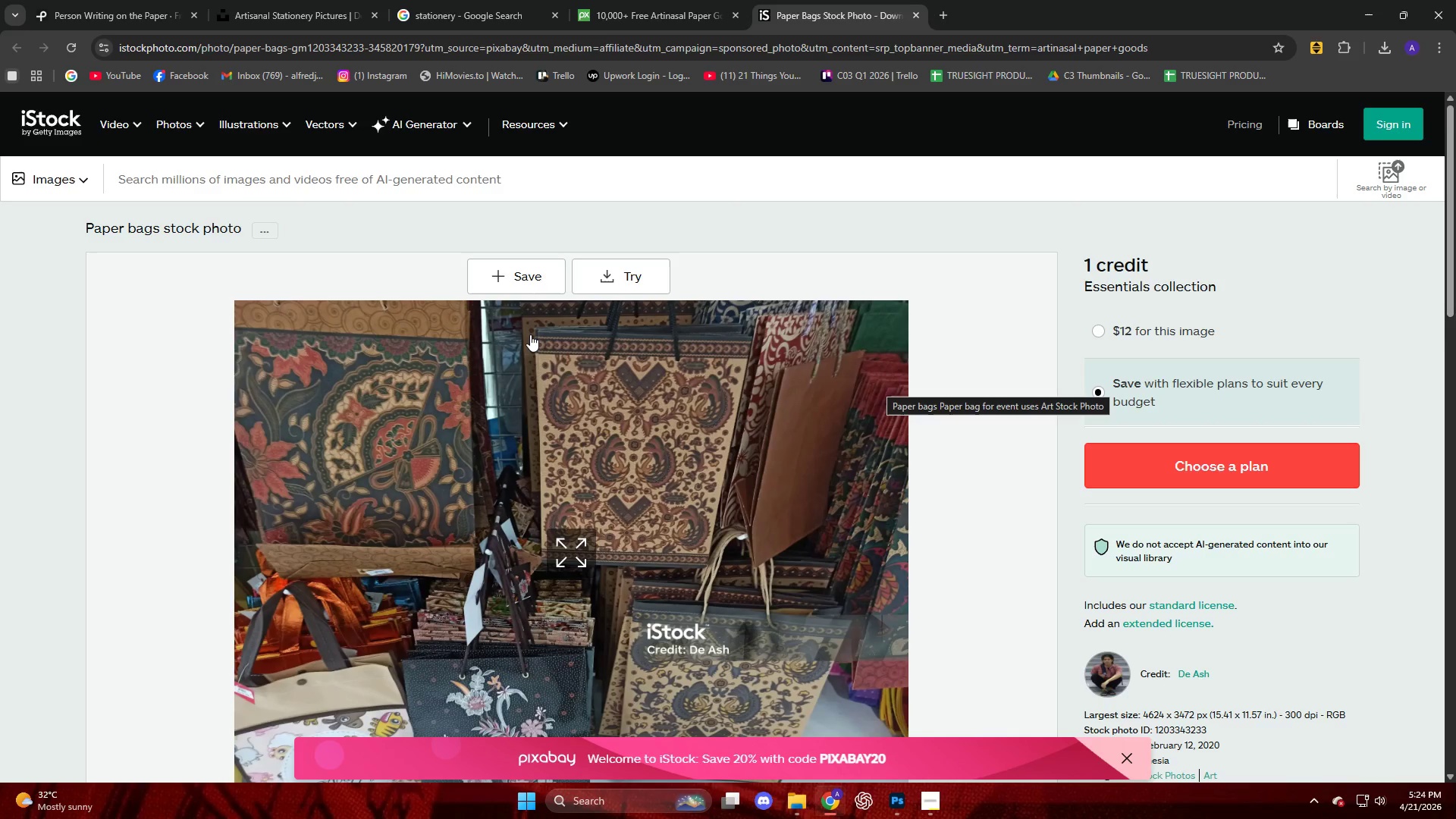 
wait(6.16)
 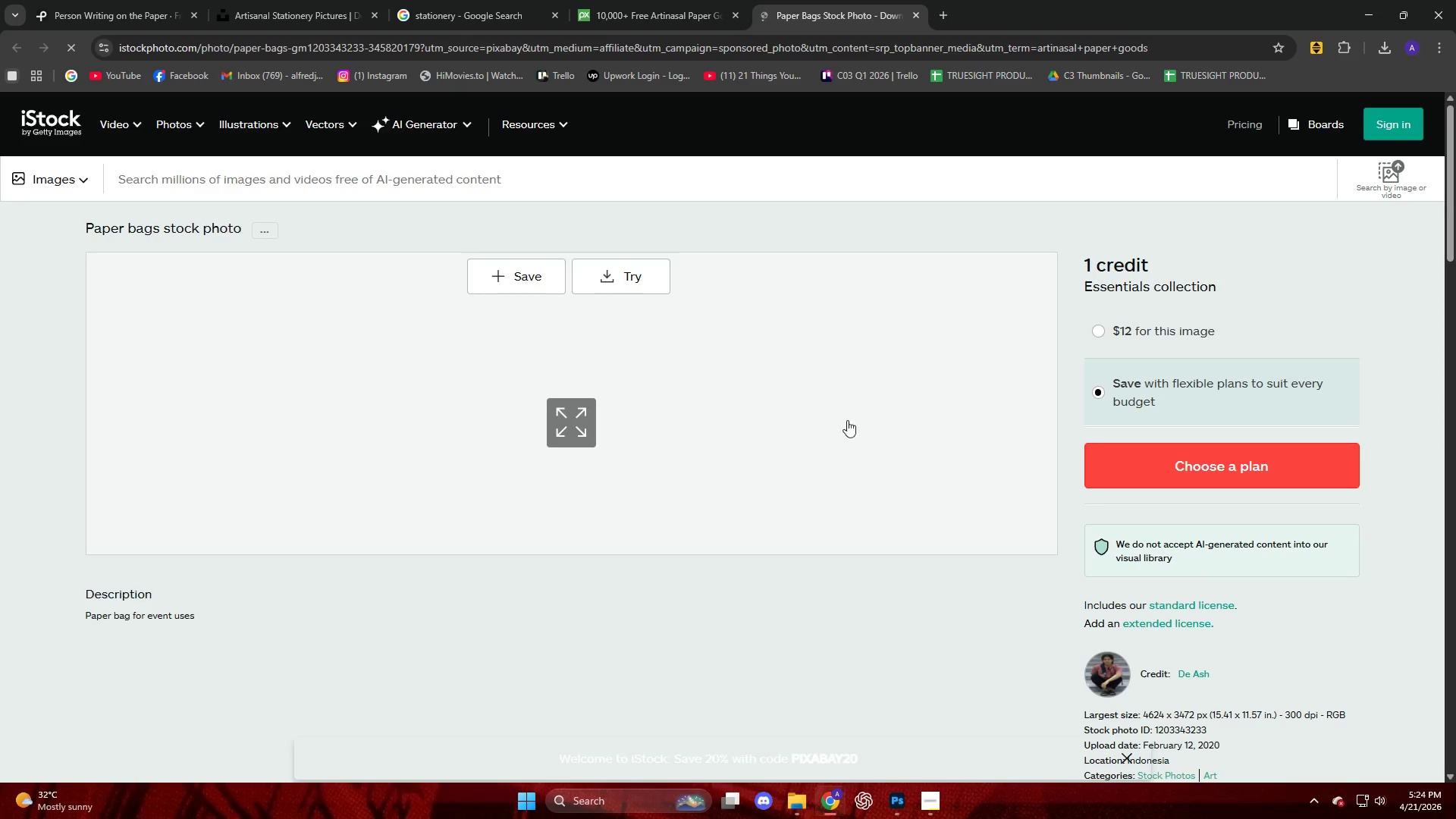 
right_click([700, 450])
 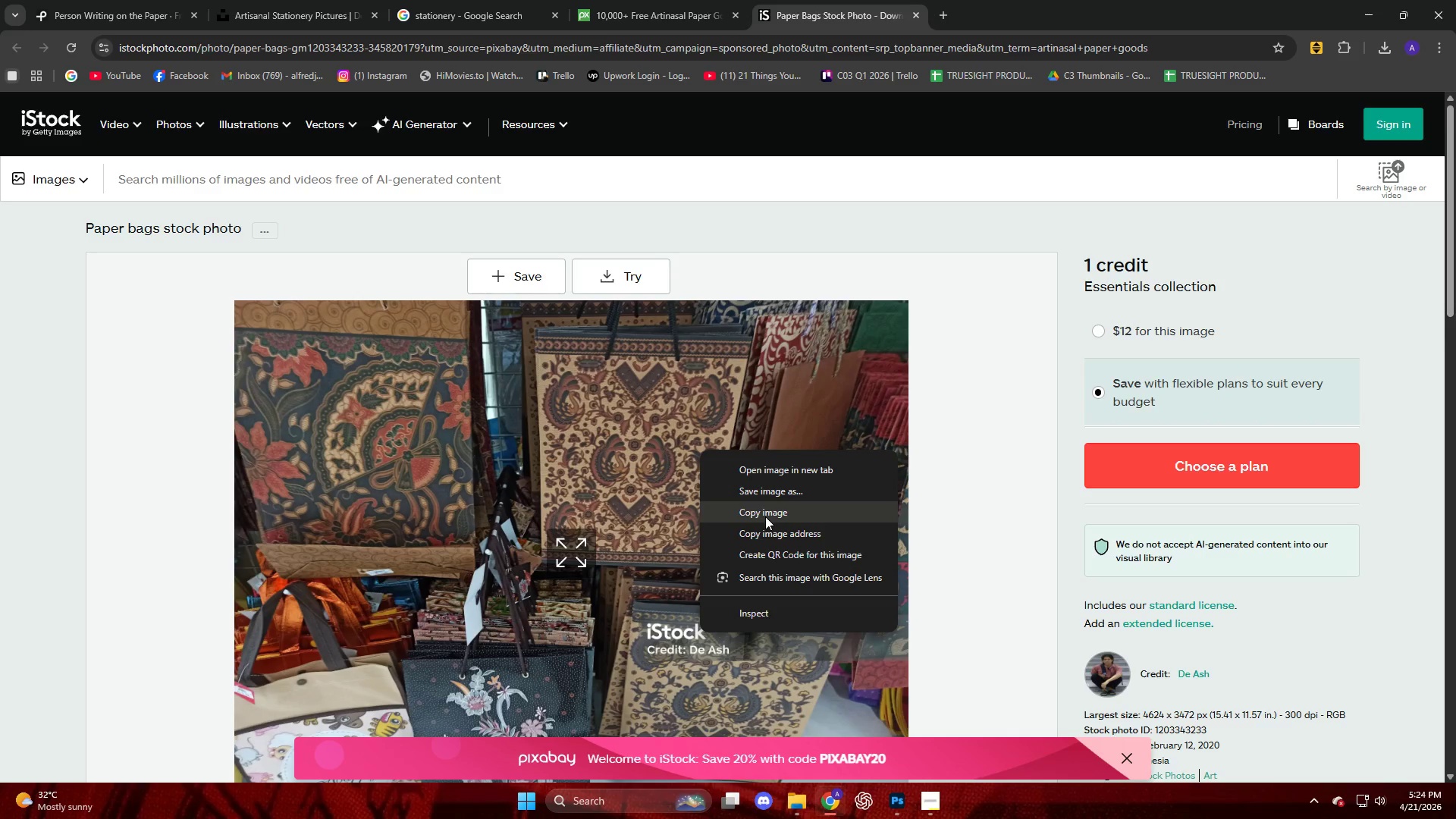 
left_click([765, 516])
 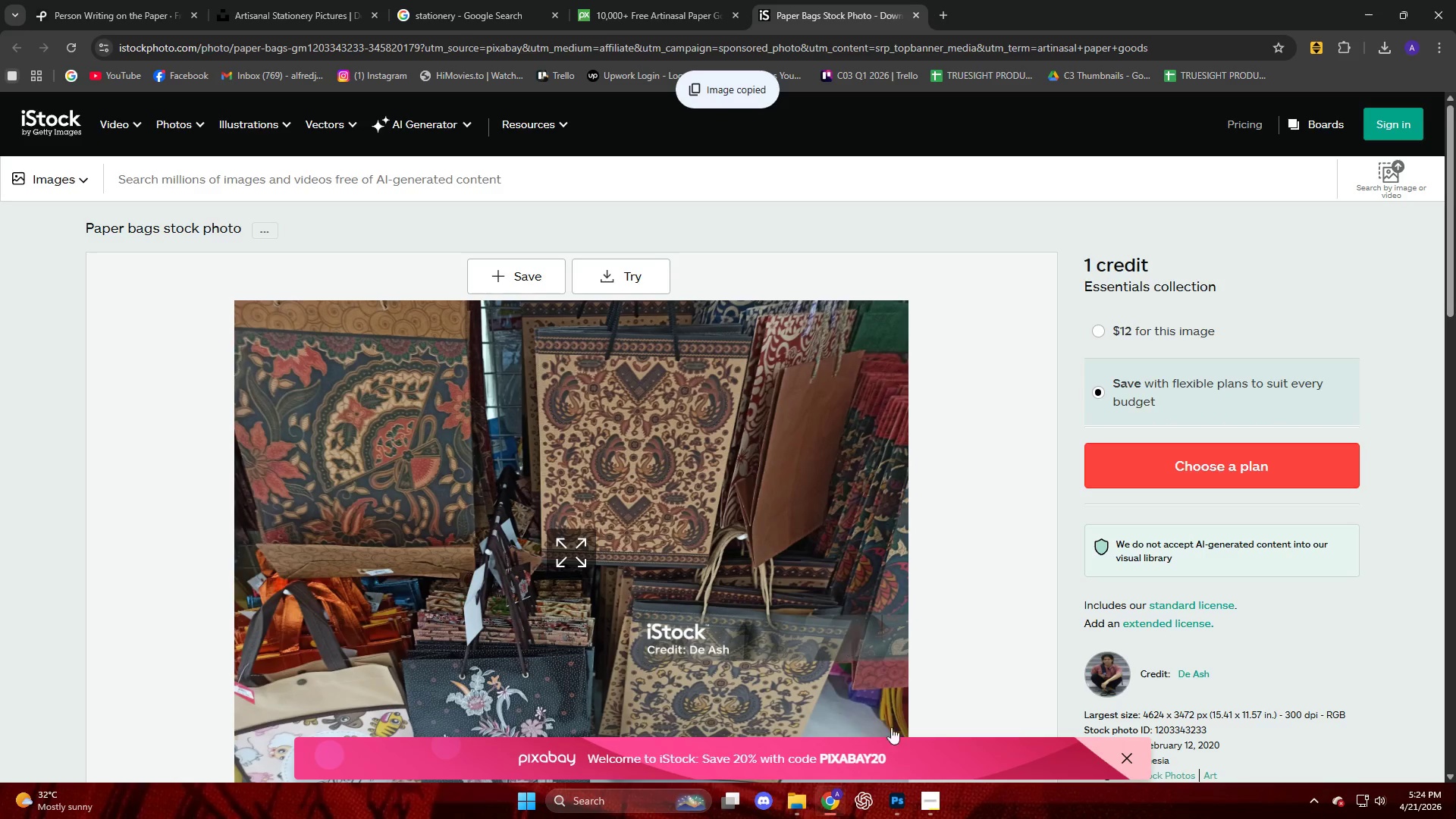 
left_click([905, 814])
 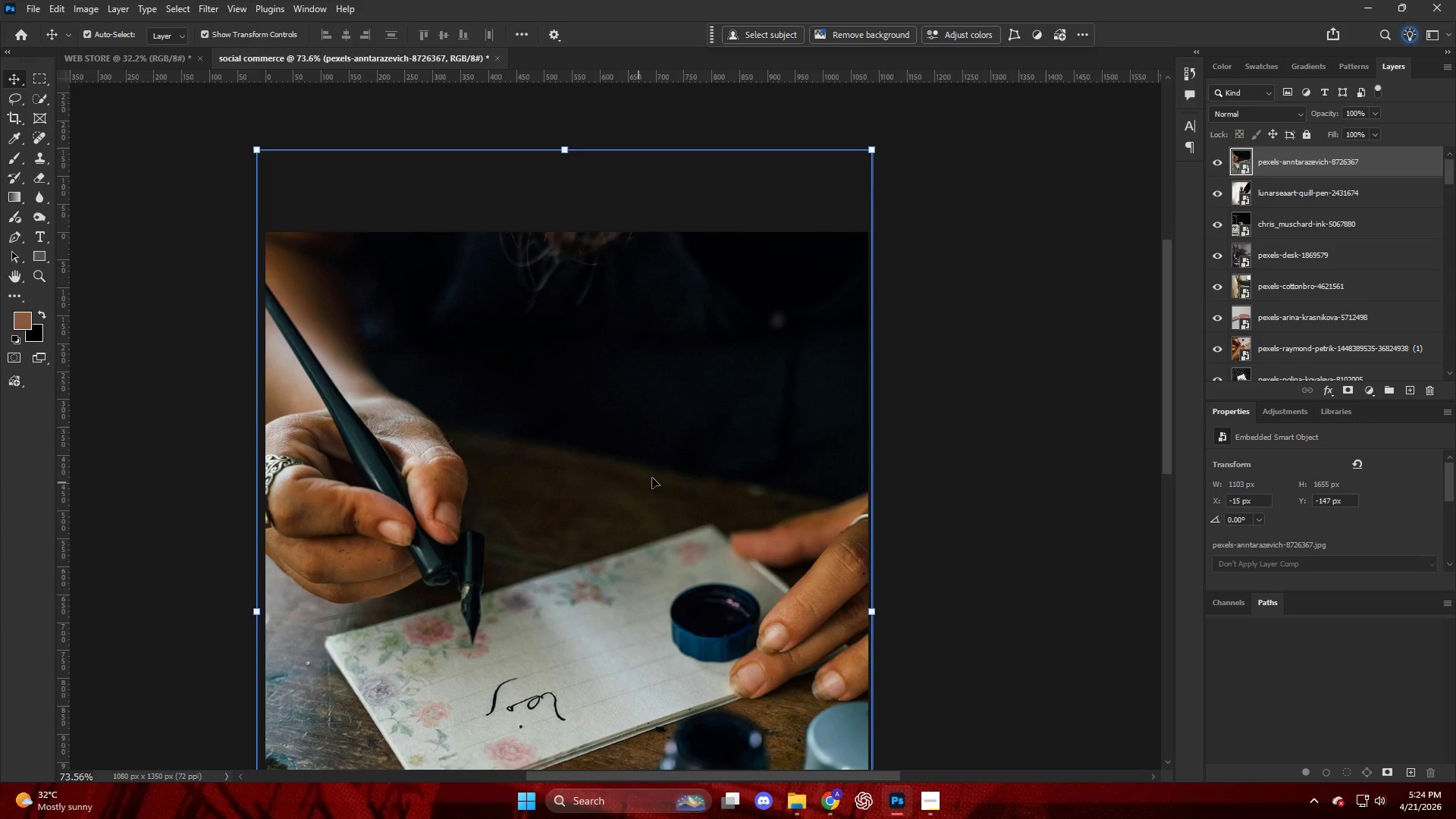 
left_click([654, 476])
 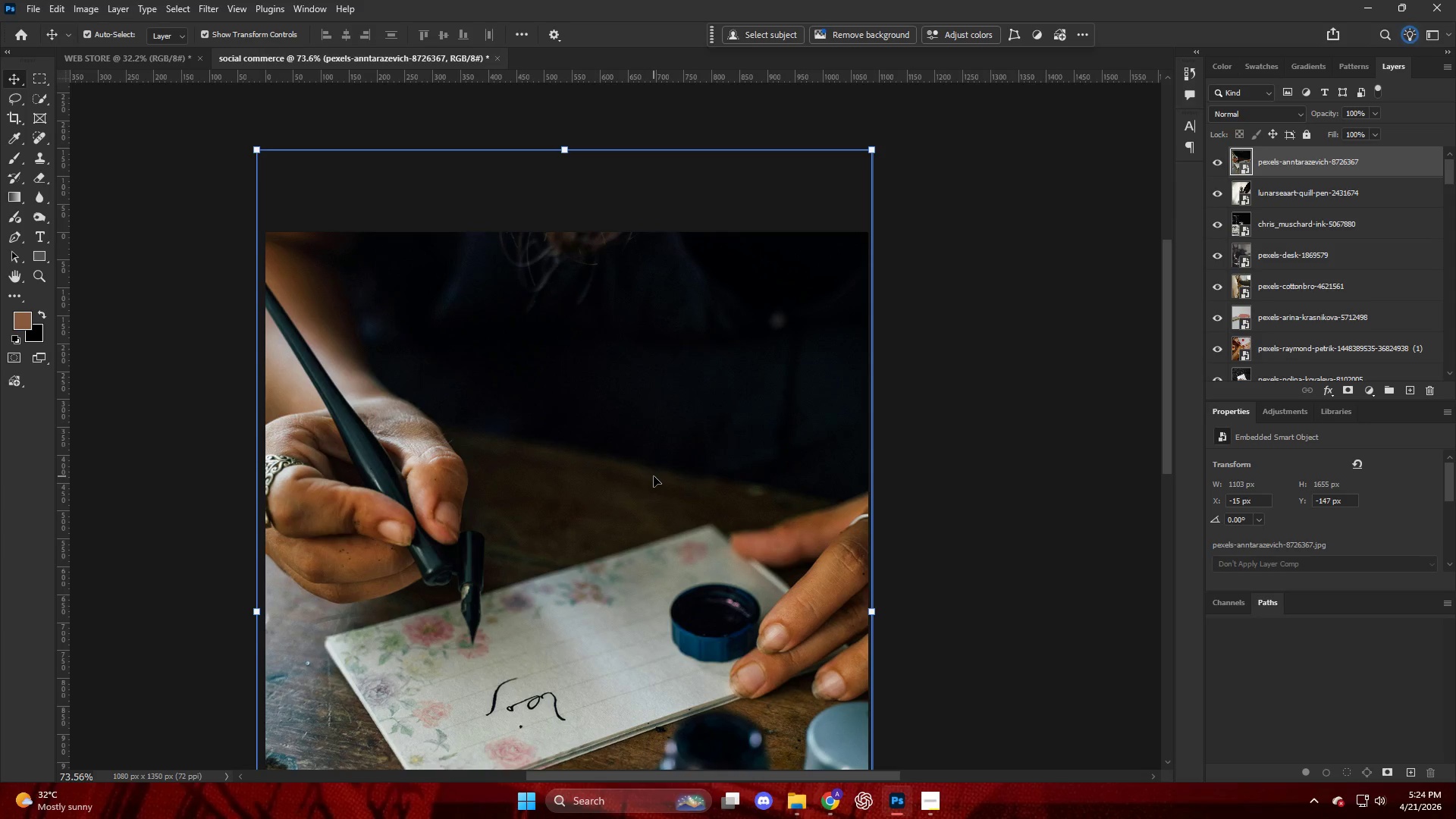 
key(Control+V)
 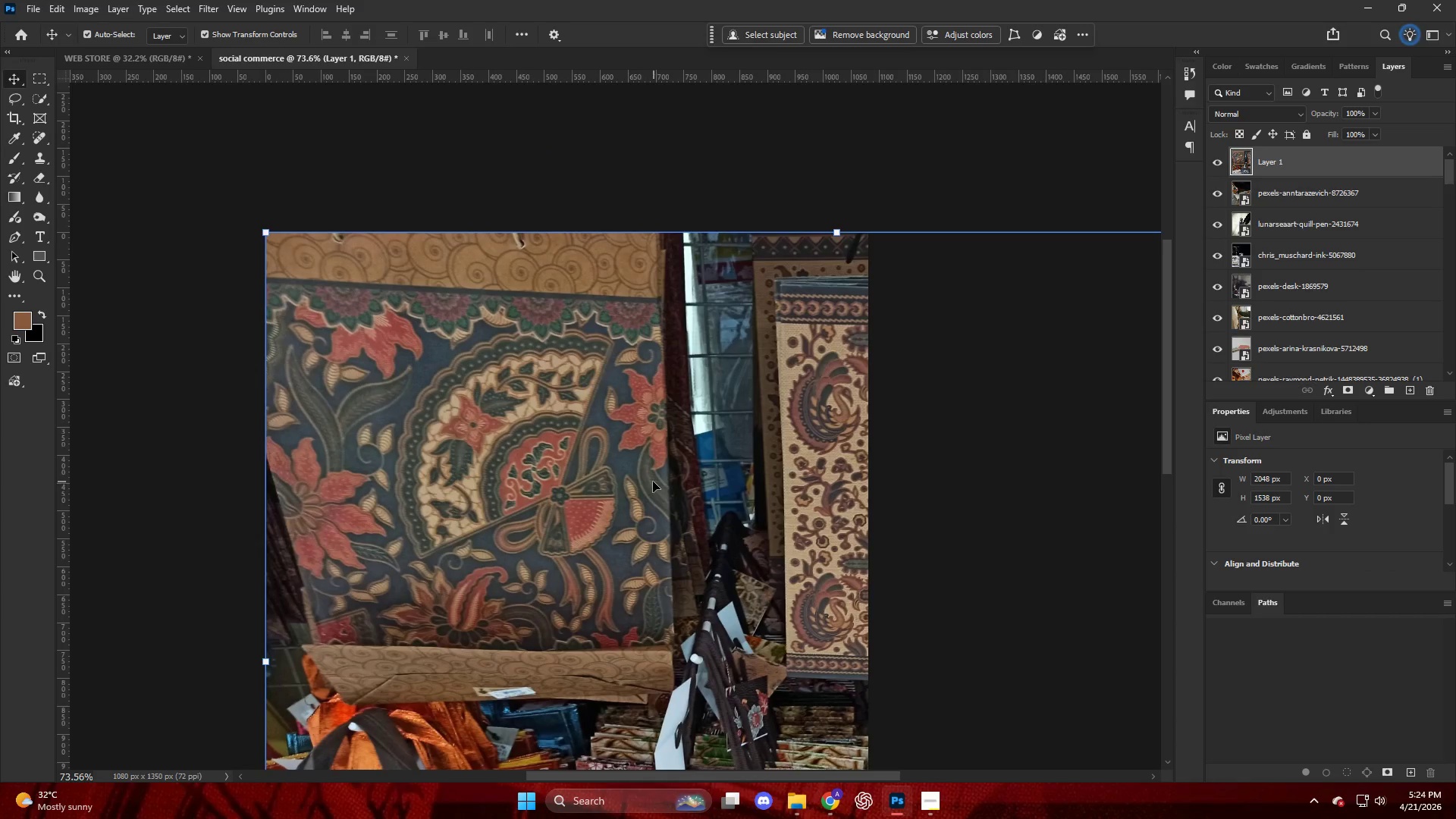 
hold_key(key=AltLeft, duration=0.84)
scroll: coordinate [632, 463], scroll_direction: down, amount: 9.0
 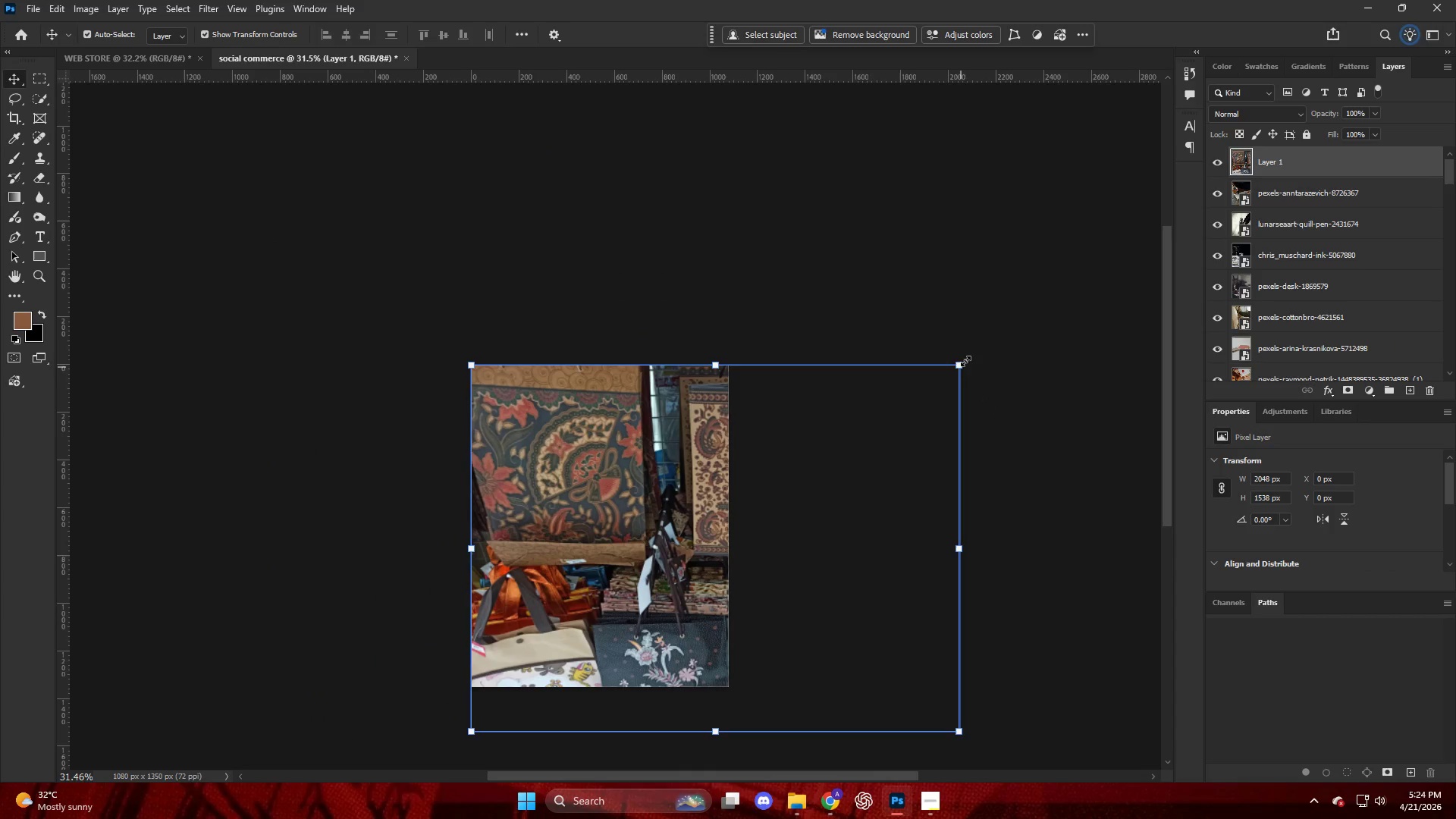 
left_click_drag(start_coordinate=[961, 362], to_coordinate=[695, 541])
 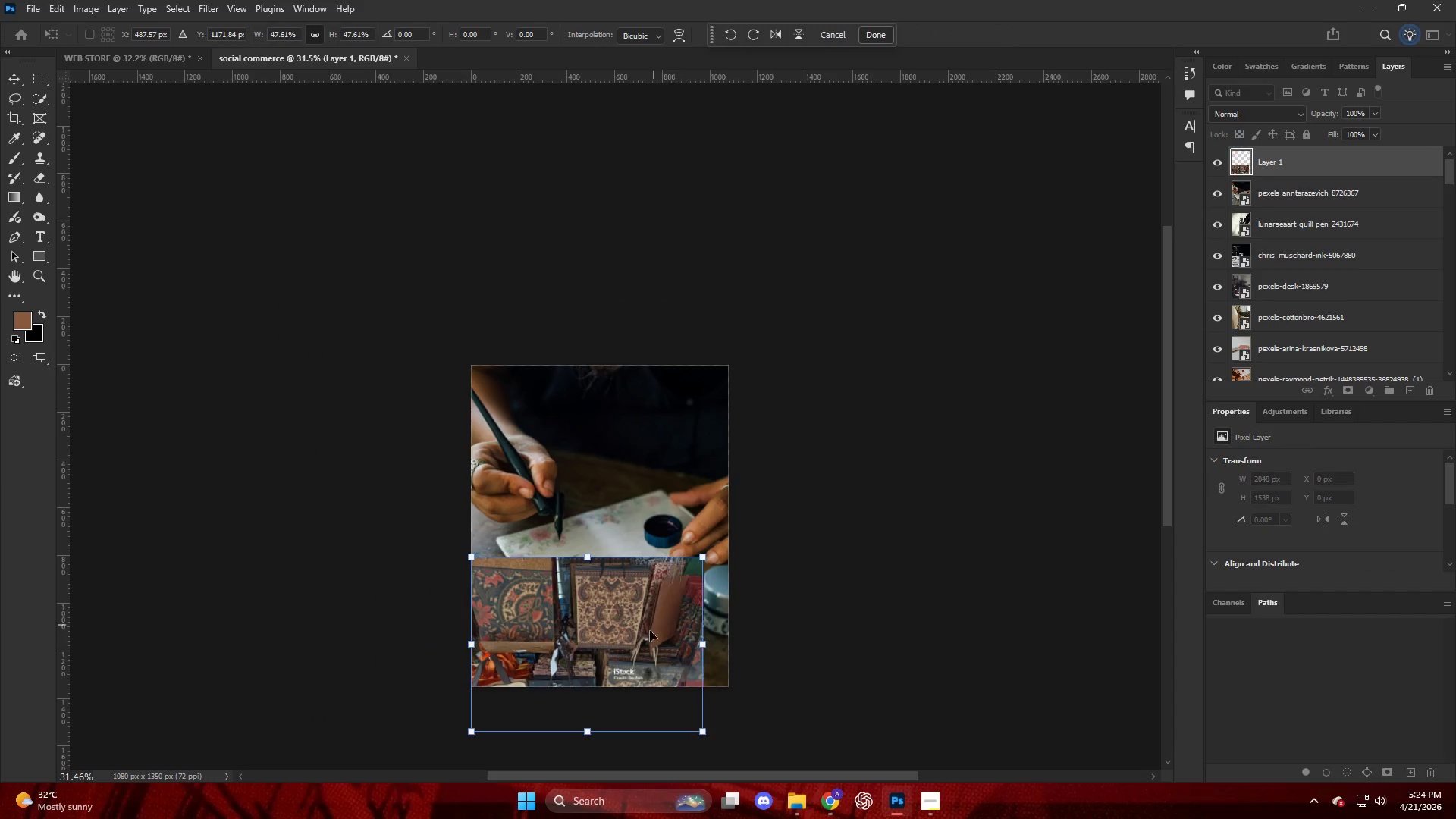 
left_click_drag(start_coordinate=[638, 648], to_coordinate=[638, 474])
 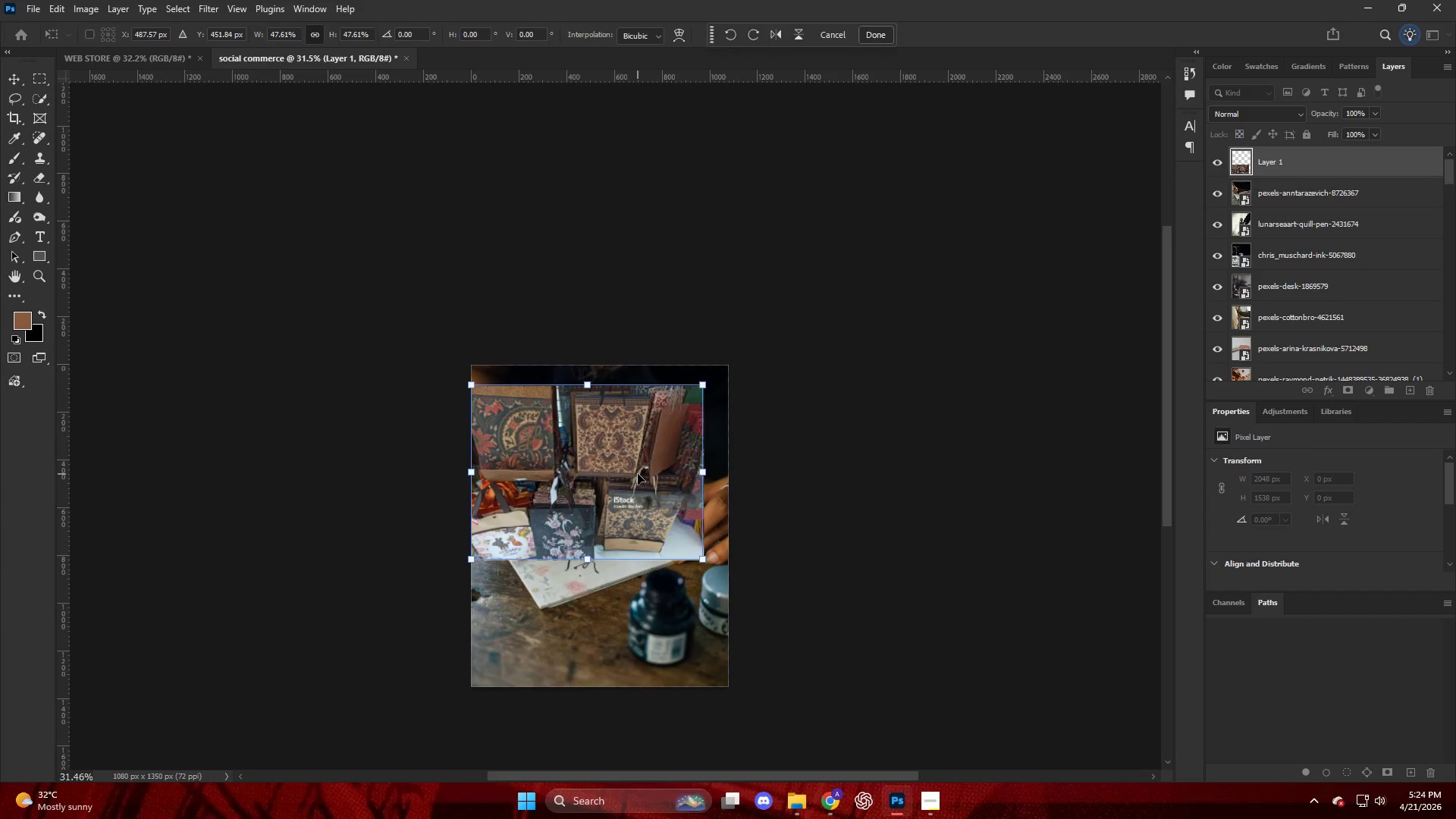 
hold_key(key=AltLeft, duration=0.94)
scroll: coordinate [642, 457], scroll_direction: up, amount: 11.0
 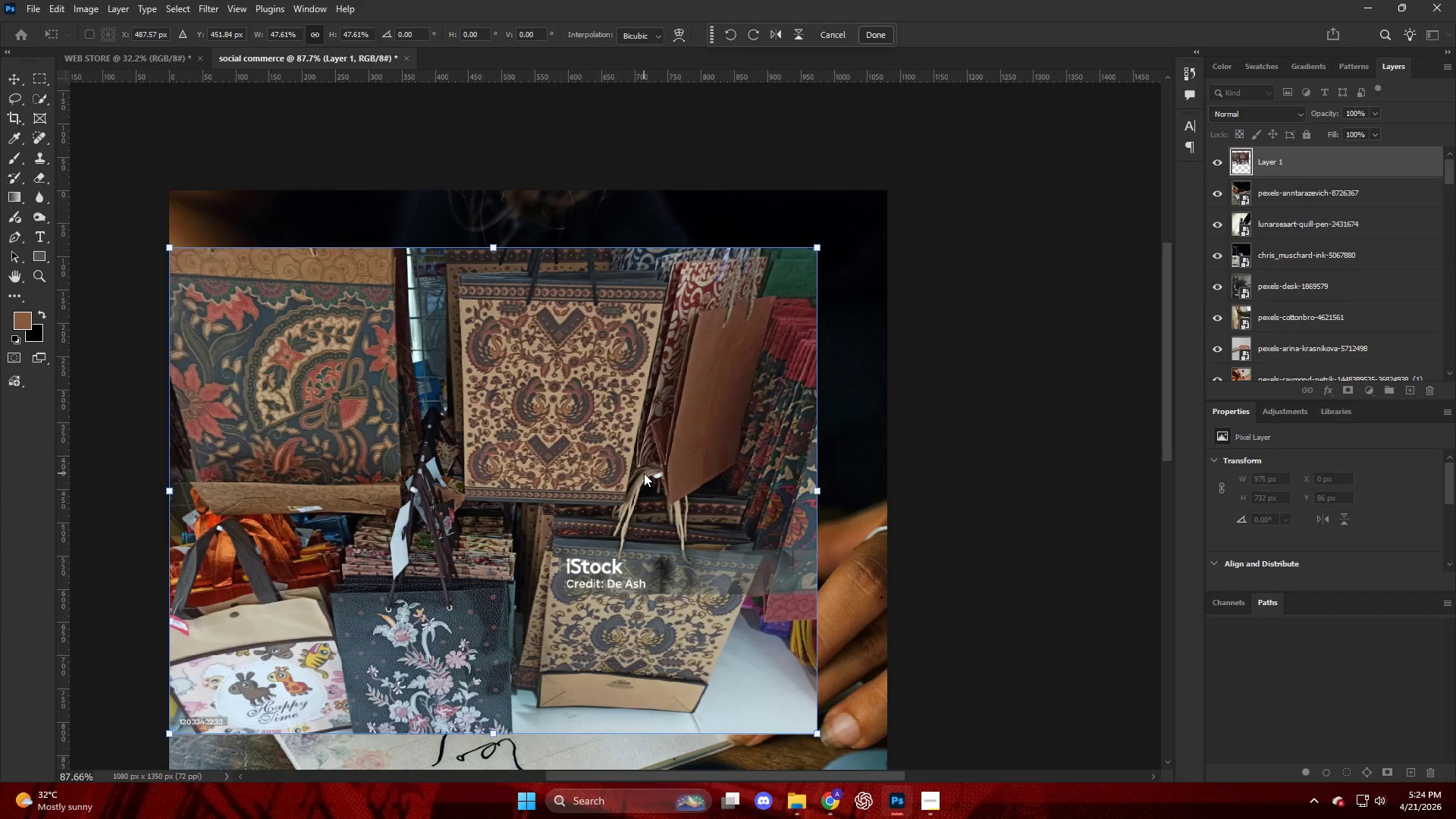 
left_click_drag(start_coordinate=[657, 469], to_coordinate=[769, 435])
 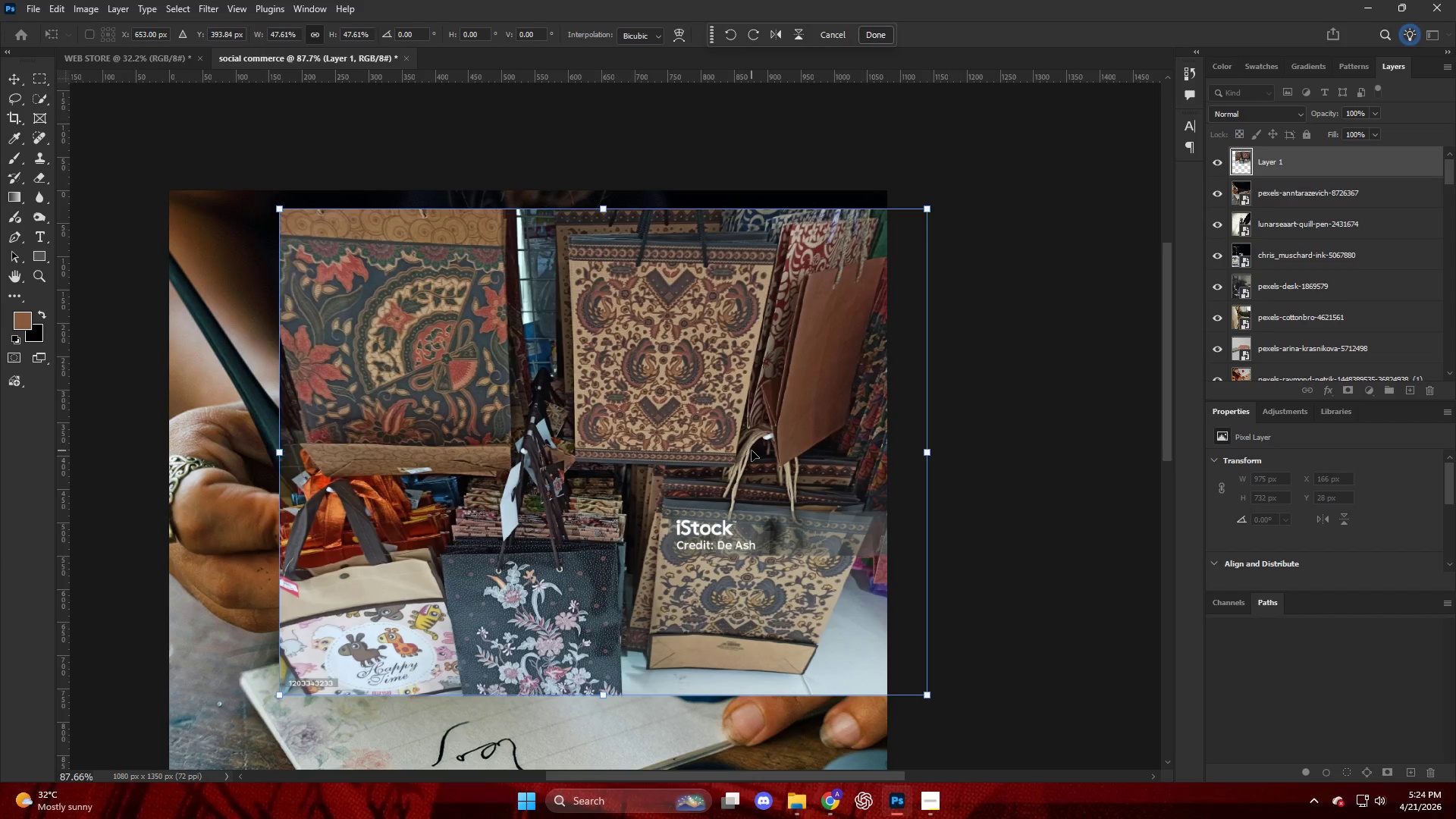 
key(Backspace)
 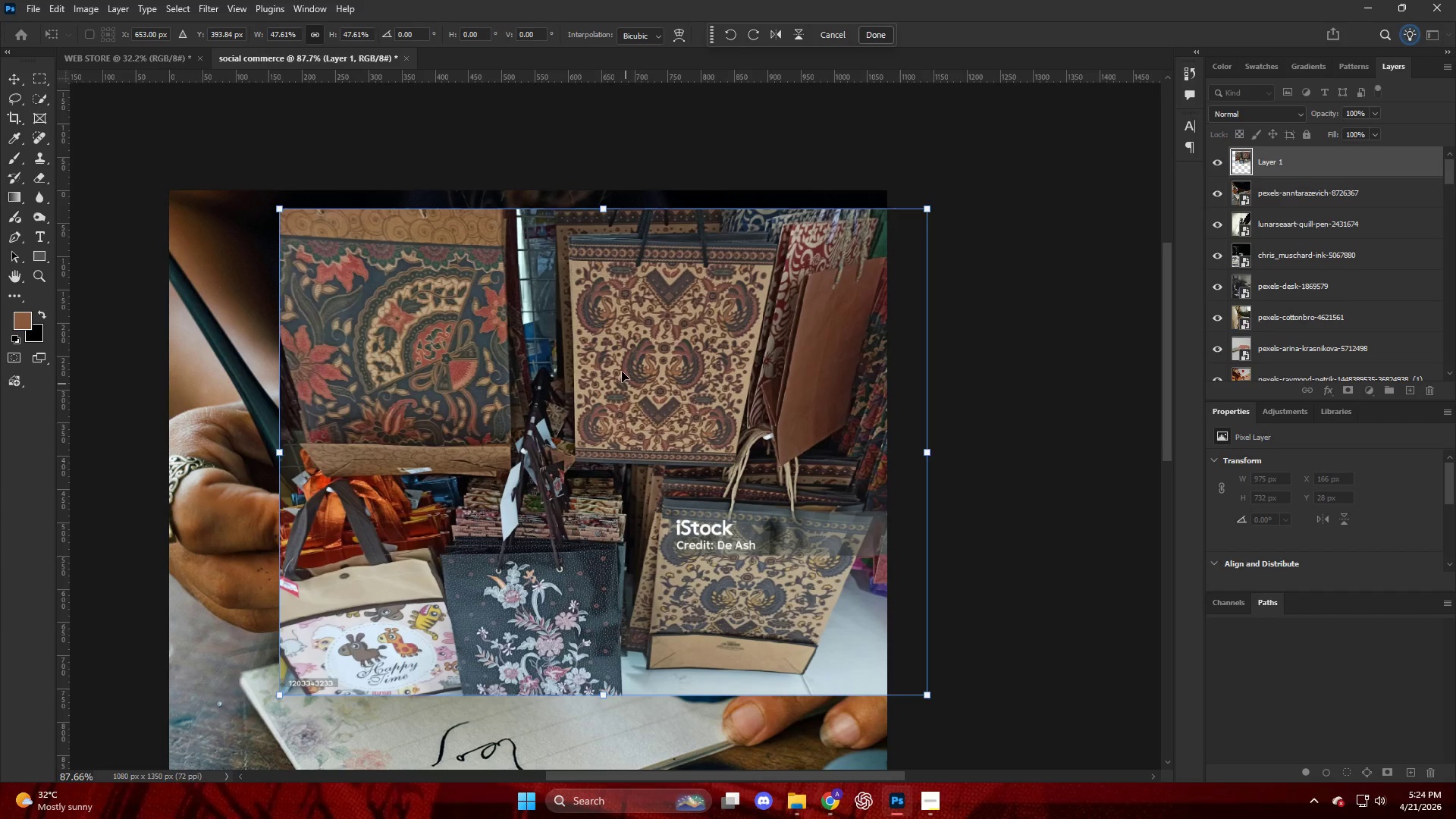 
left_click([616, 367])
 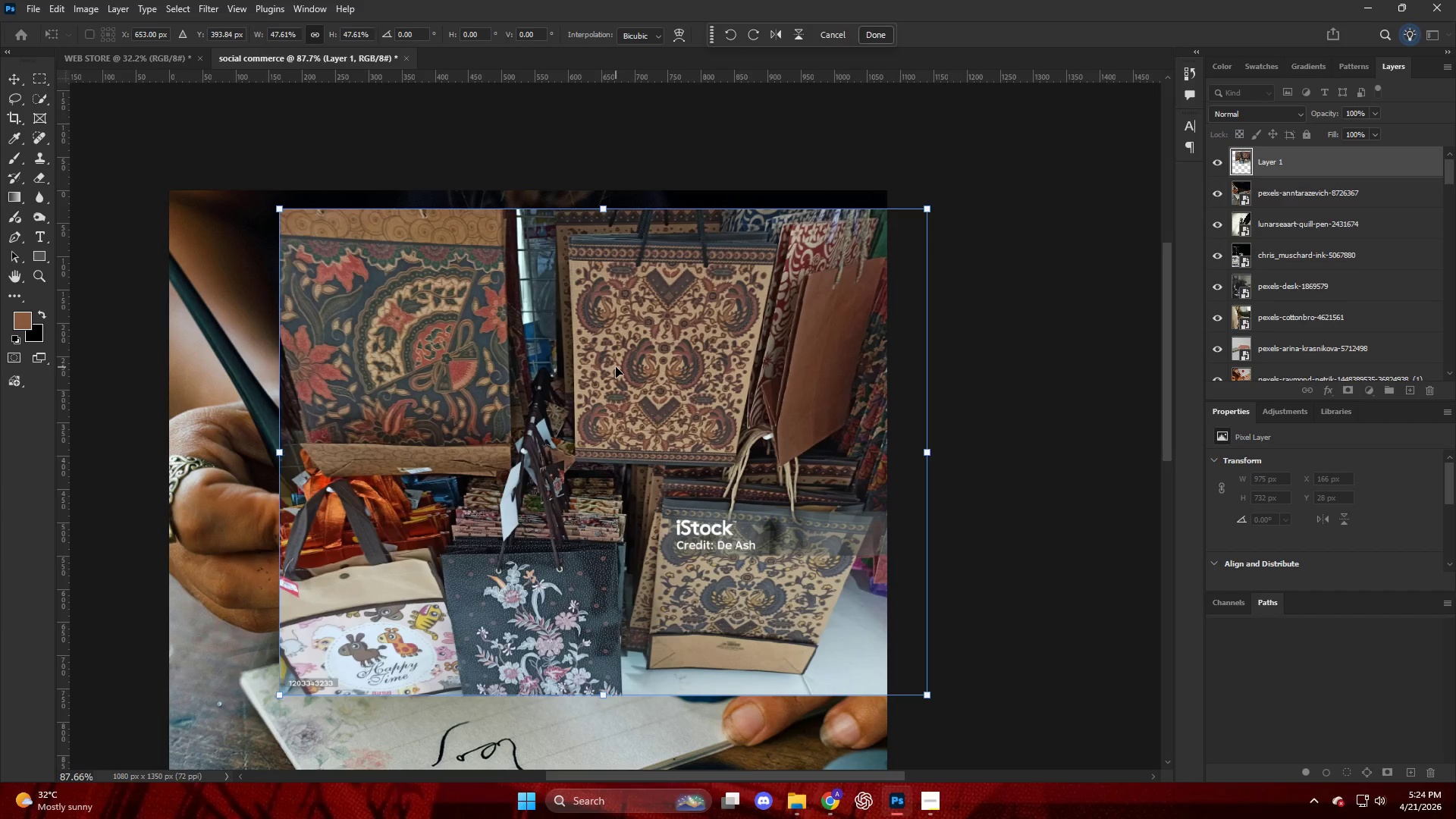 
key(Backspace)
 